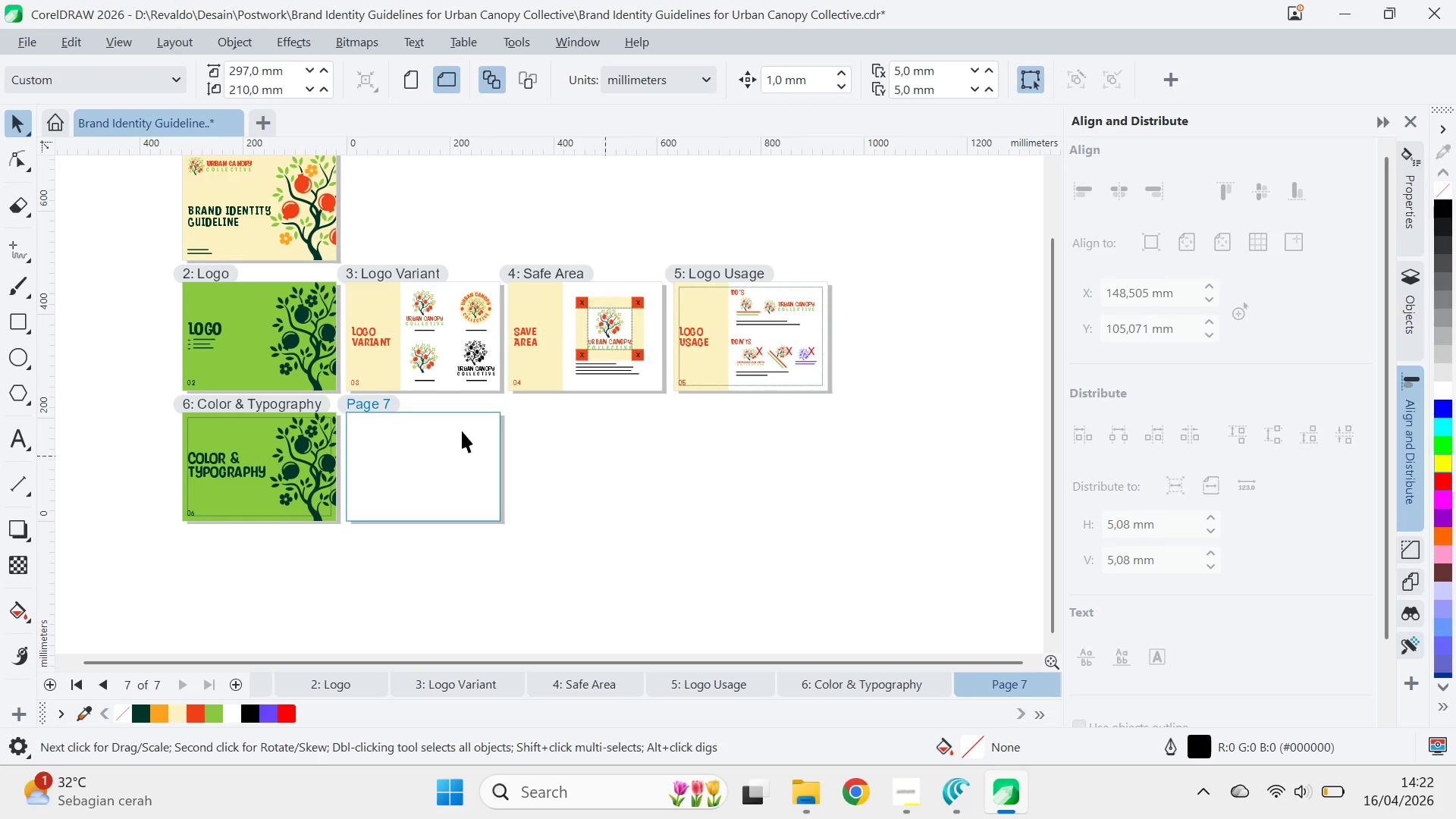 
hold_key(key=ShiftLeft, duration=1.51)
 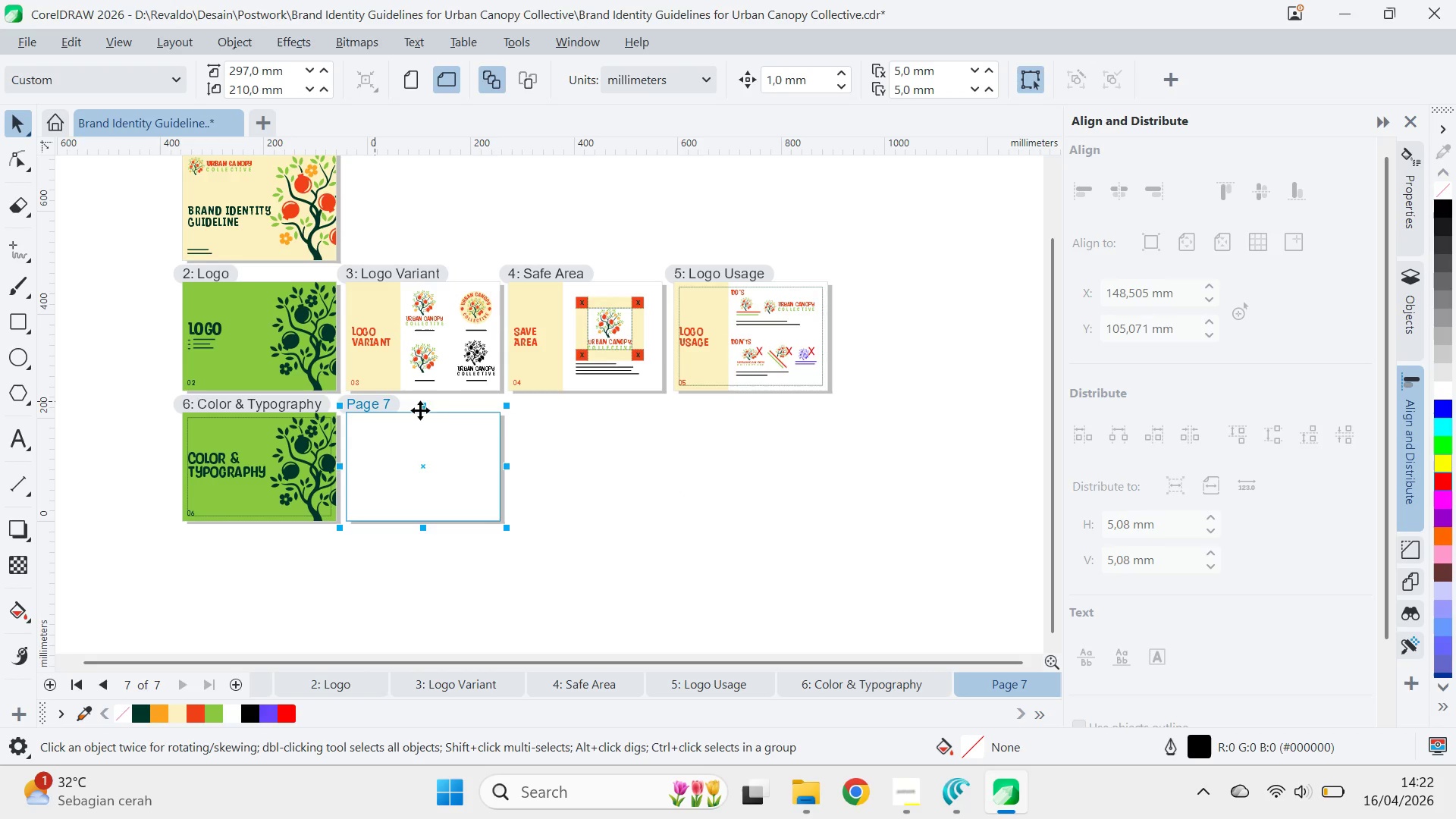 
hold_key(key=ShiftLeft, duration=0.48)
 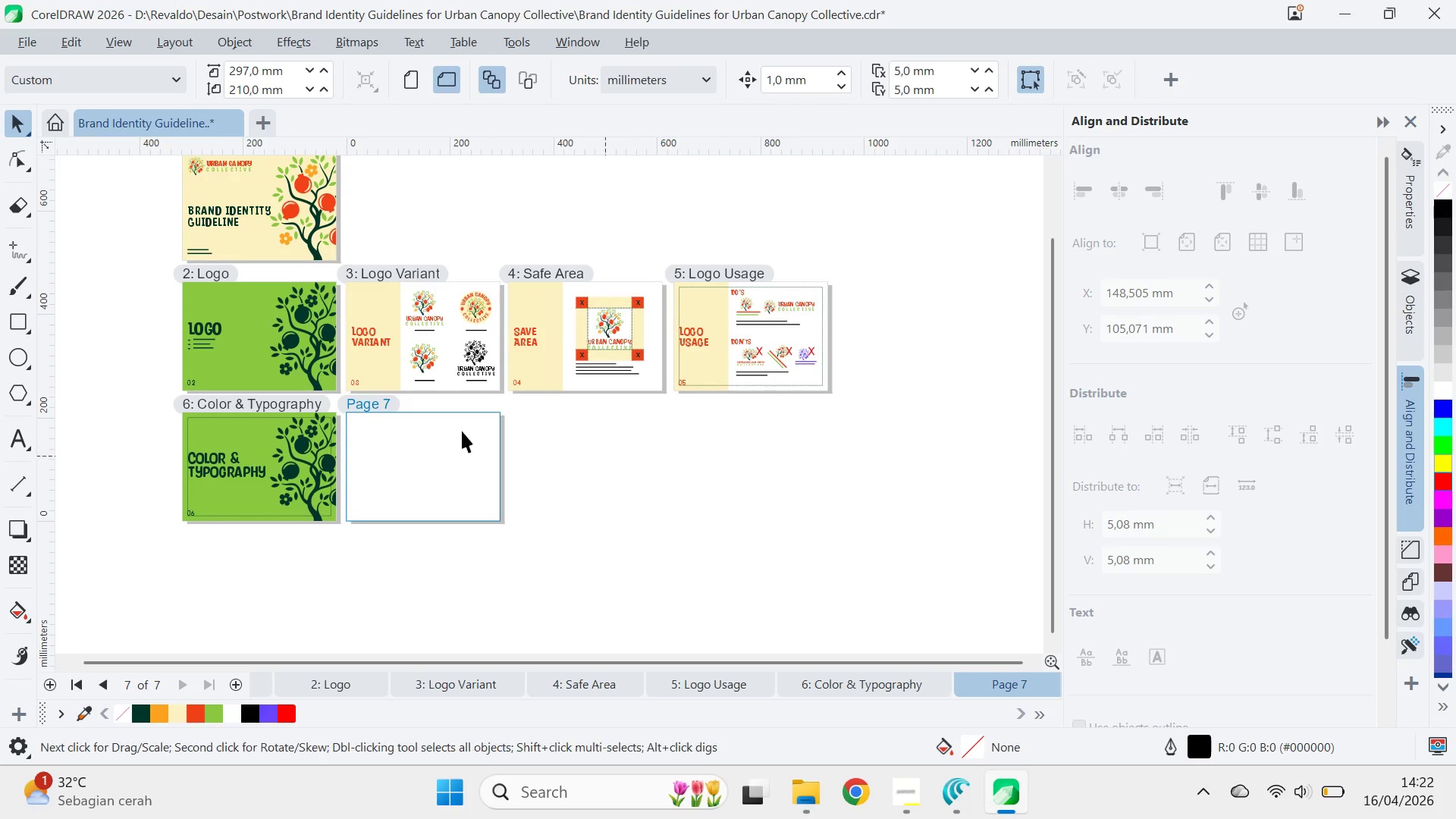 
key(Q)
 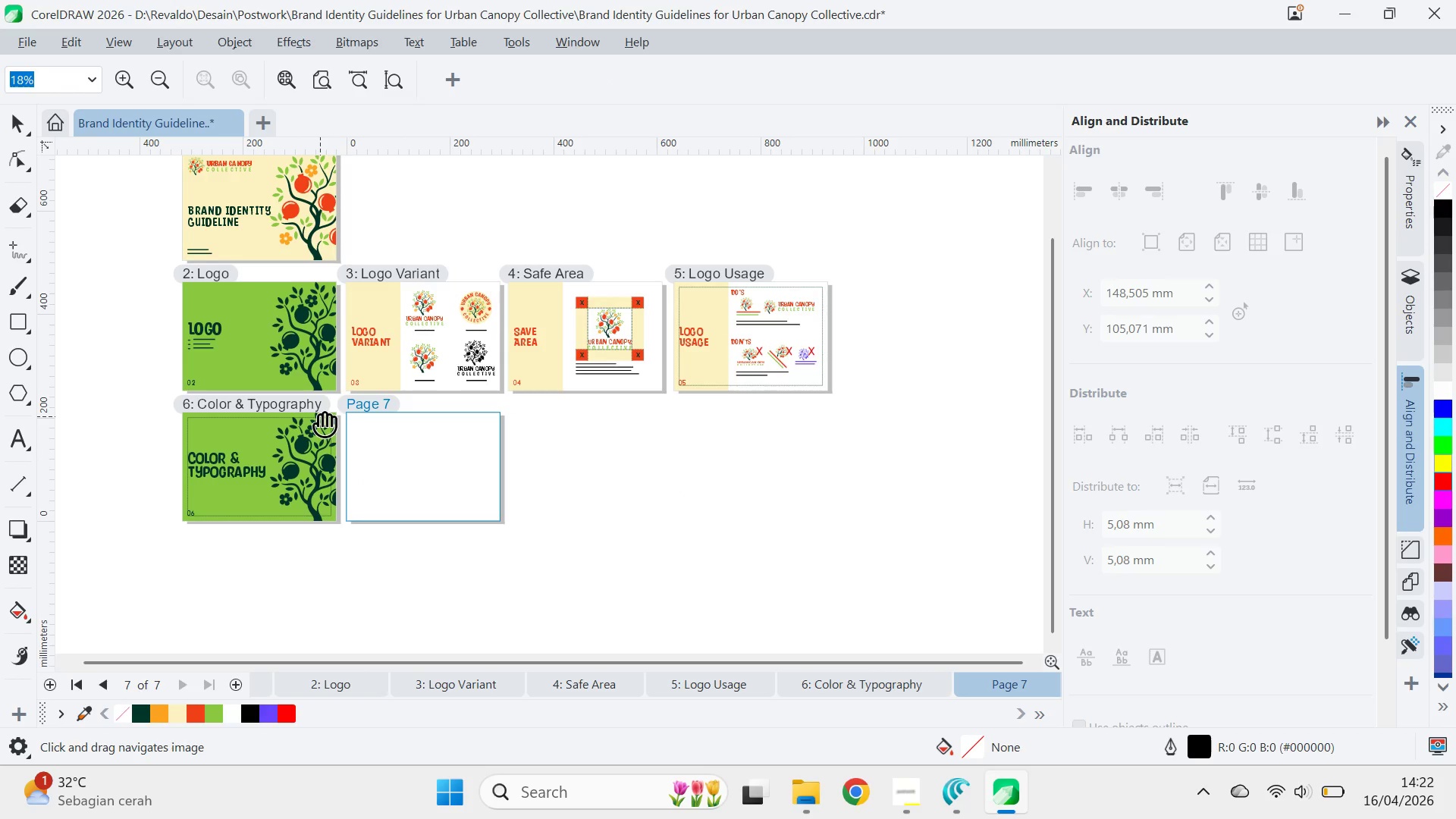 
scroll: coordinate [328, 426], scroll_direction: up, amount: 4.0
 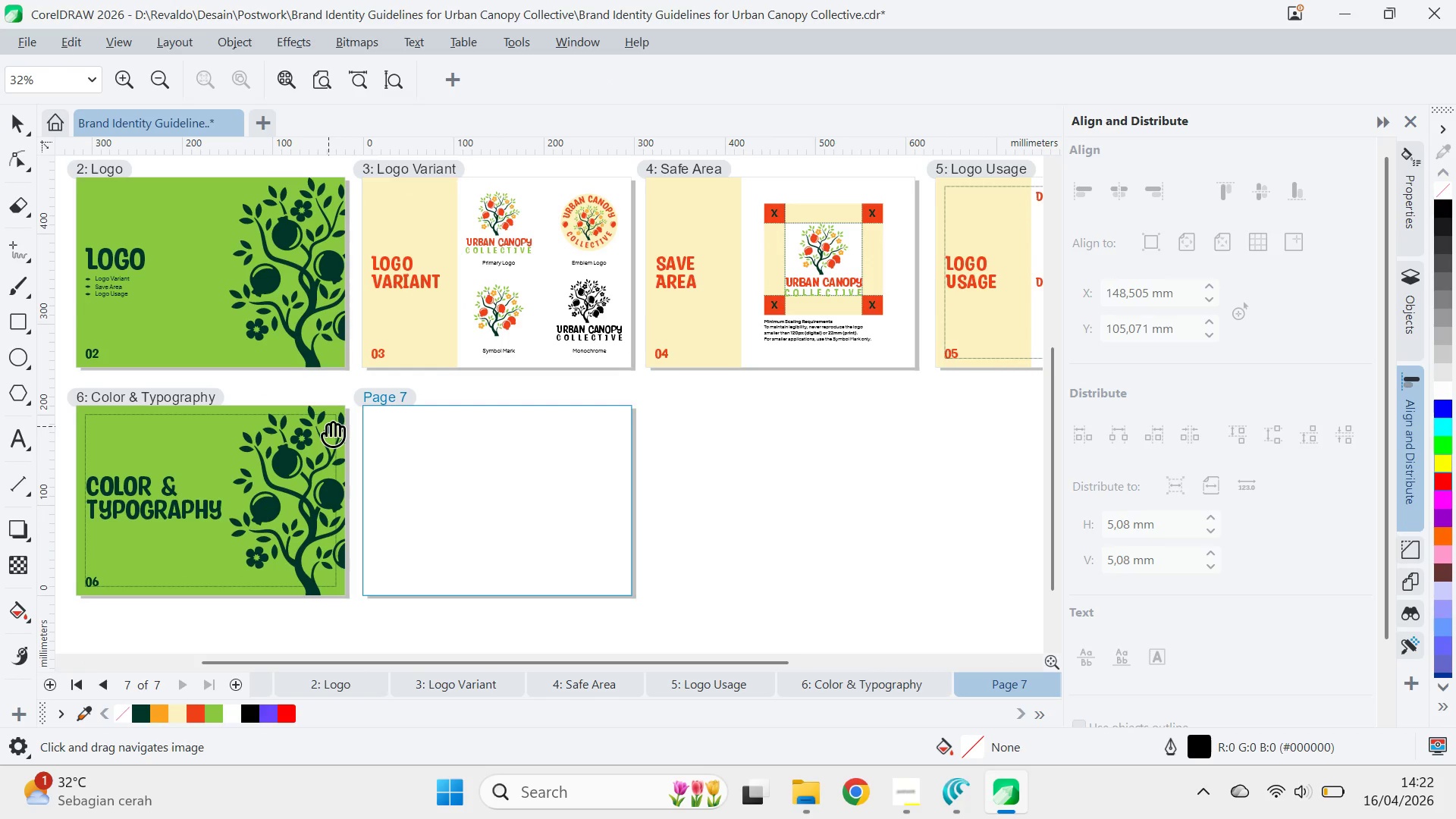 
scroll: coordinate [328, 426], scroll_direction: down, amount: 2.0
 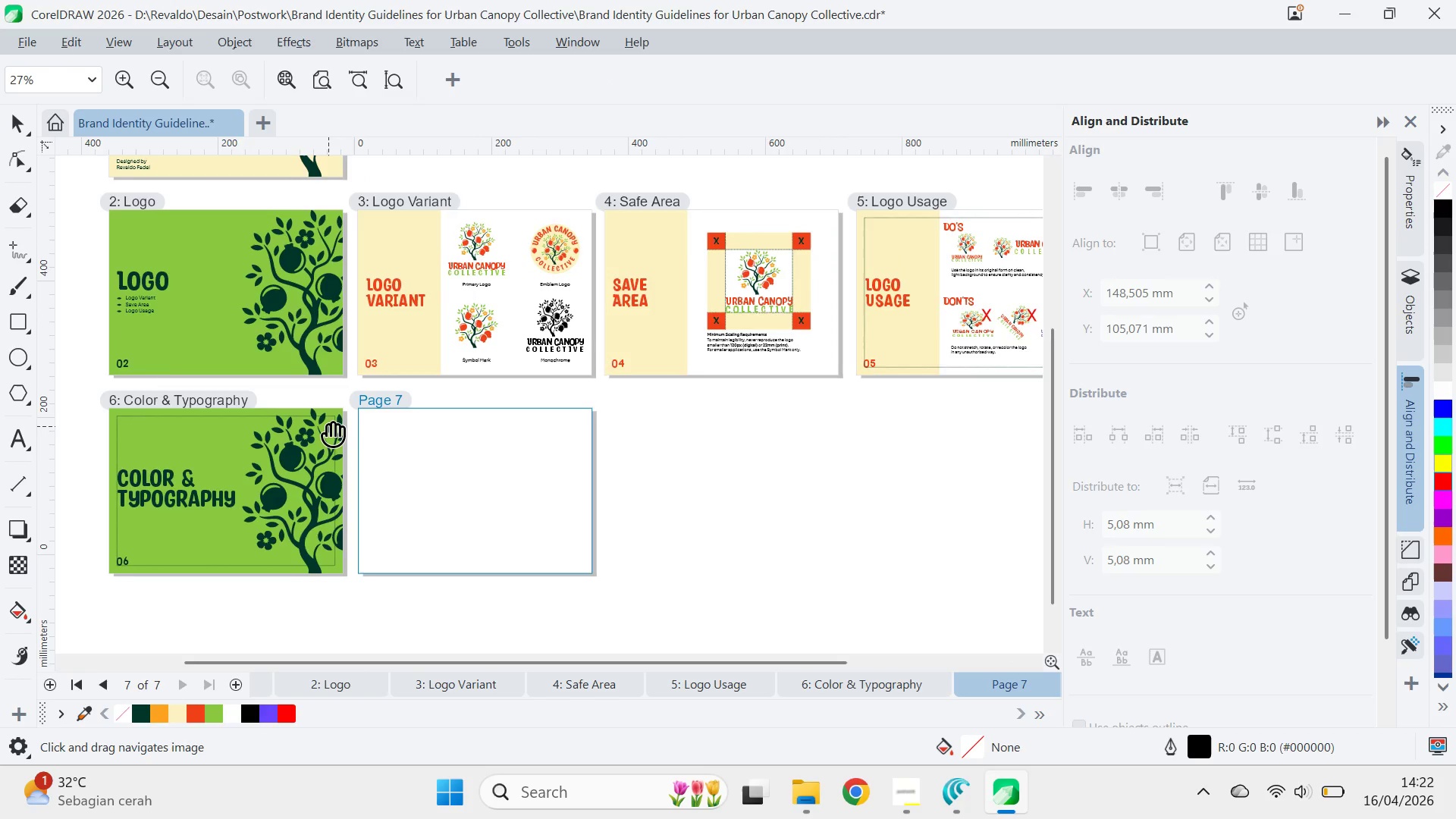 
scroll: coordinate [328, 426], scroll_direction: up, amount: 4.0
 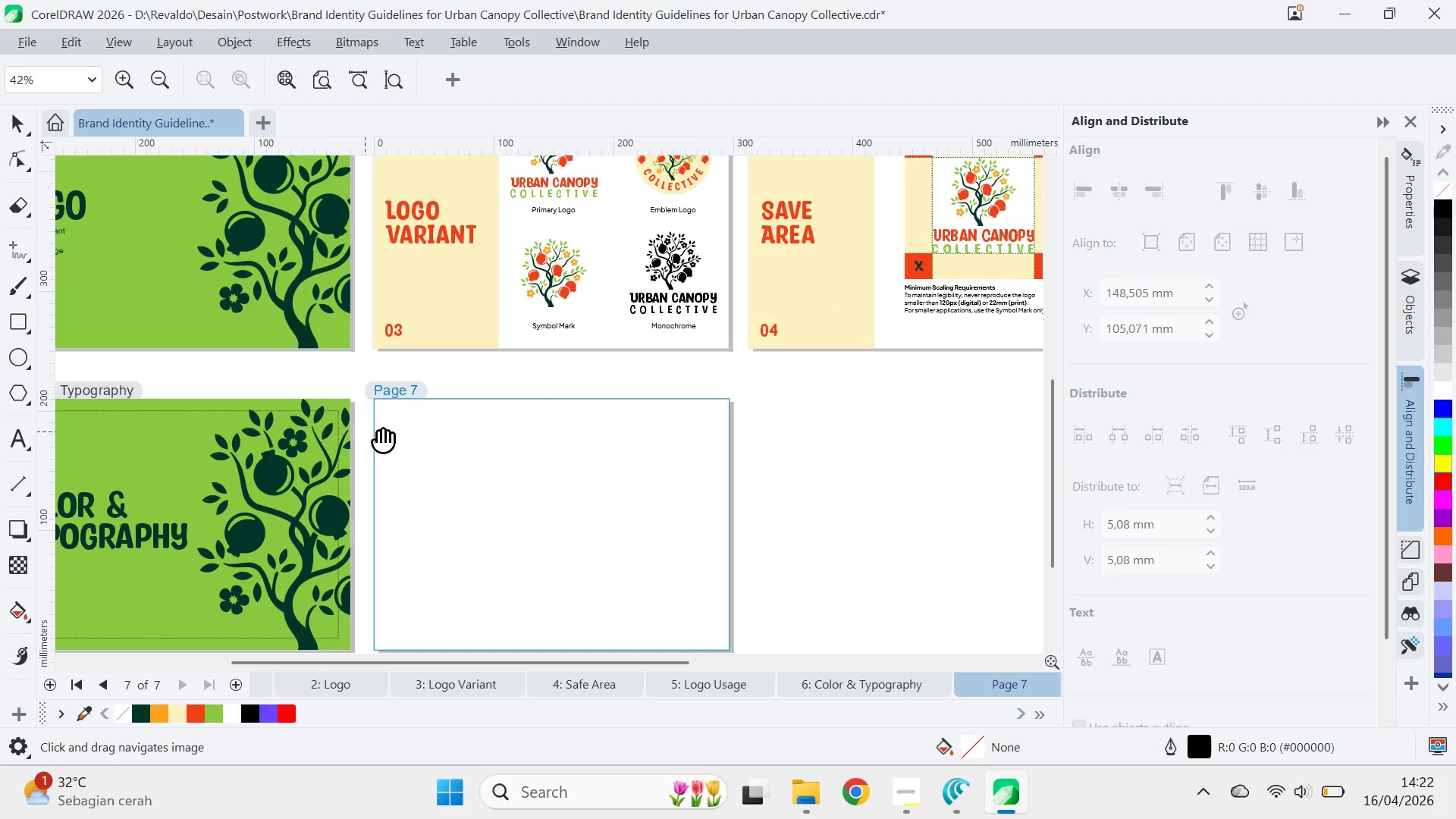 
type(qv)
 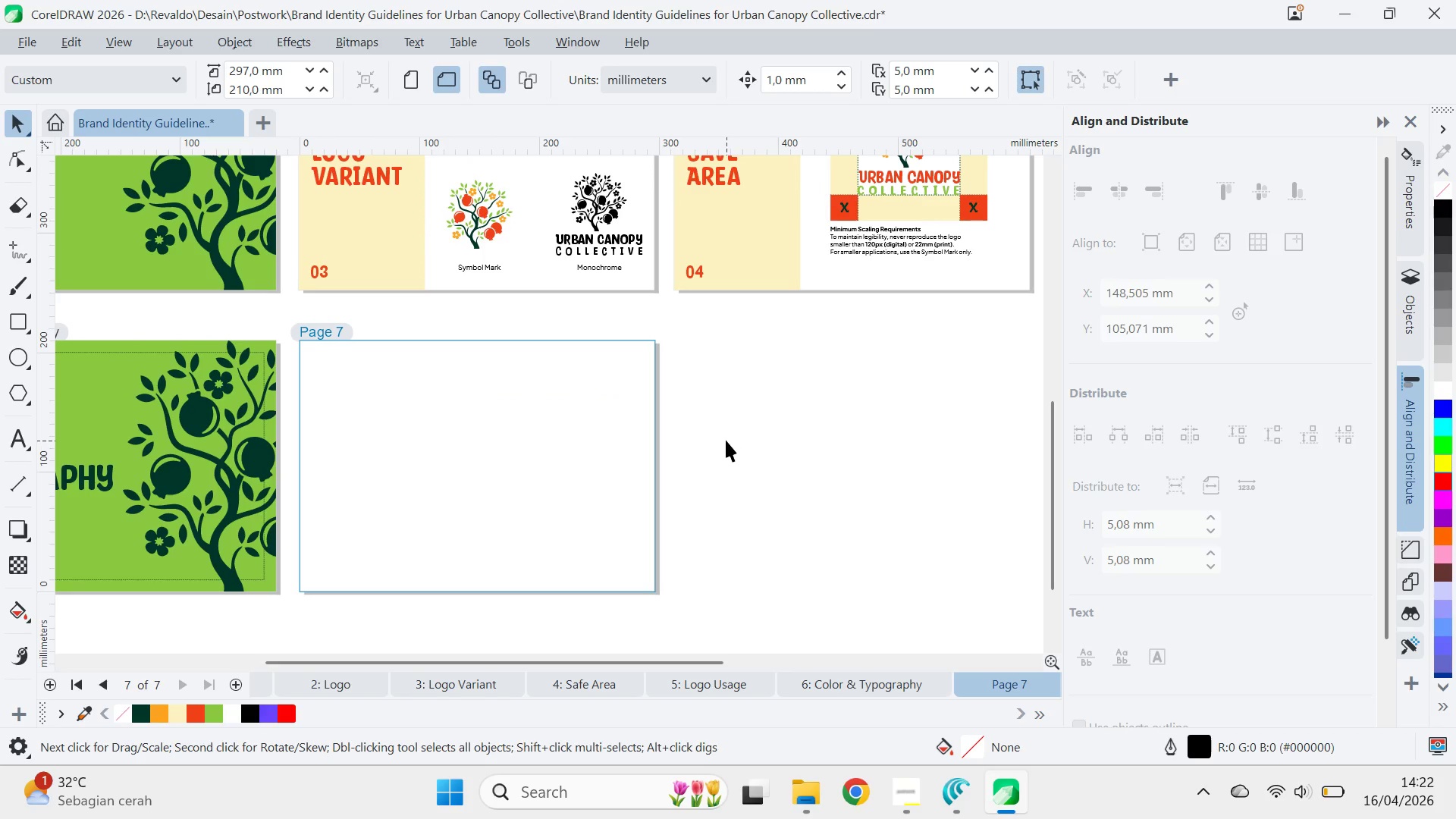 
left_click_drag(start_coordinate=[569, 454], to_coordinate=[494, 396])
 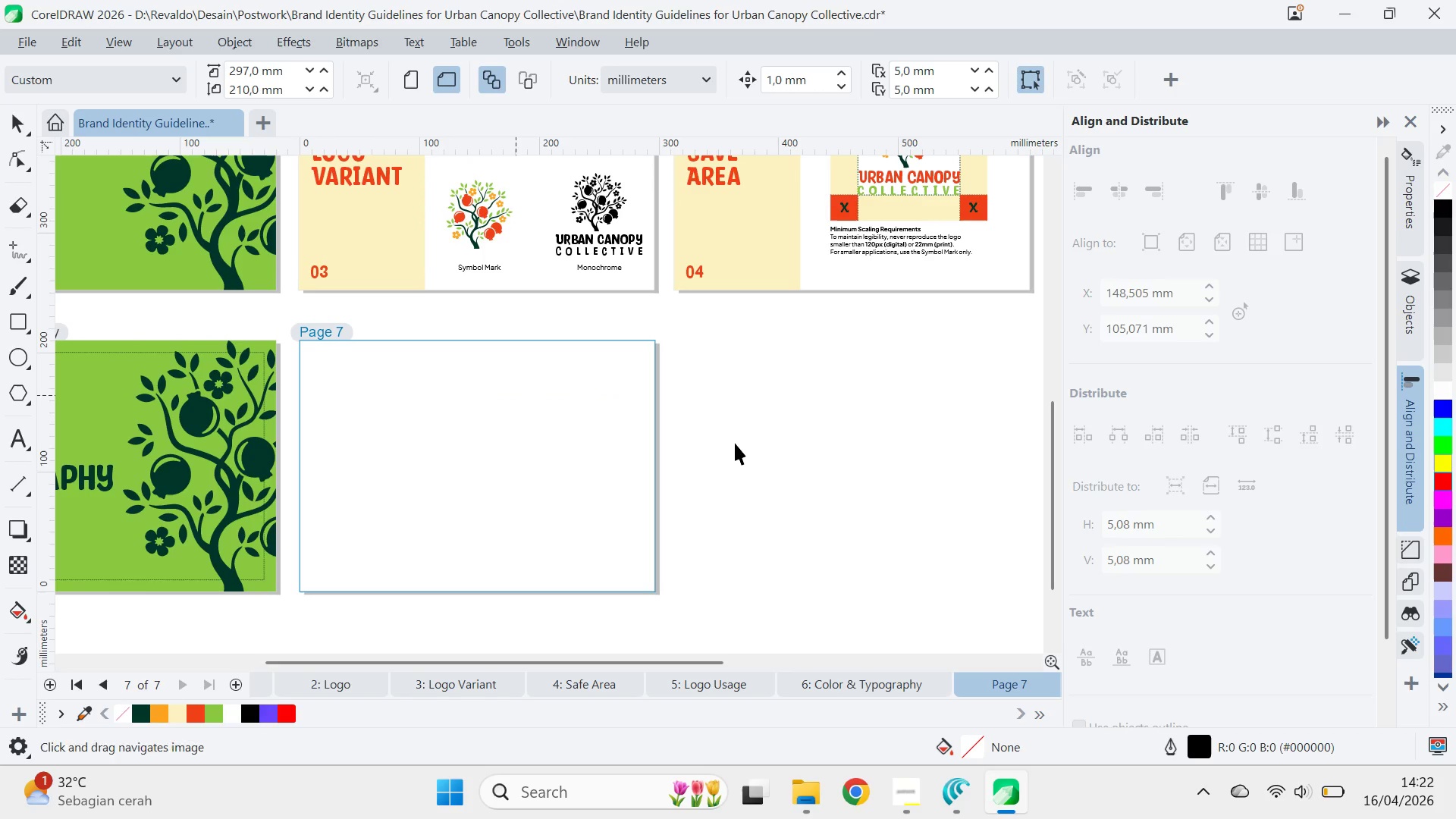 
left_click([735, 443])
 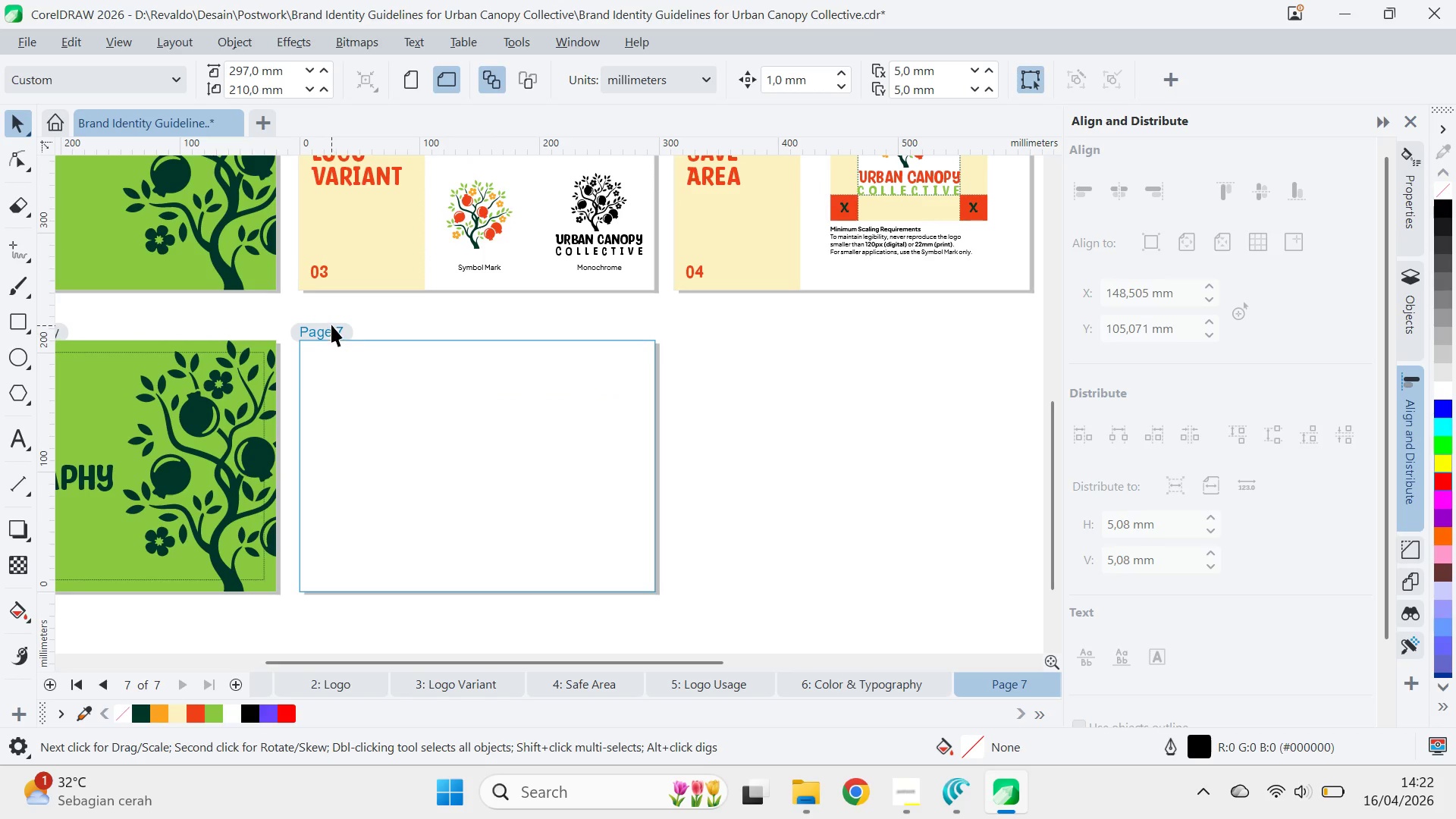 
right_click([331, 325])
 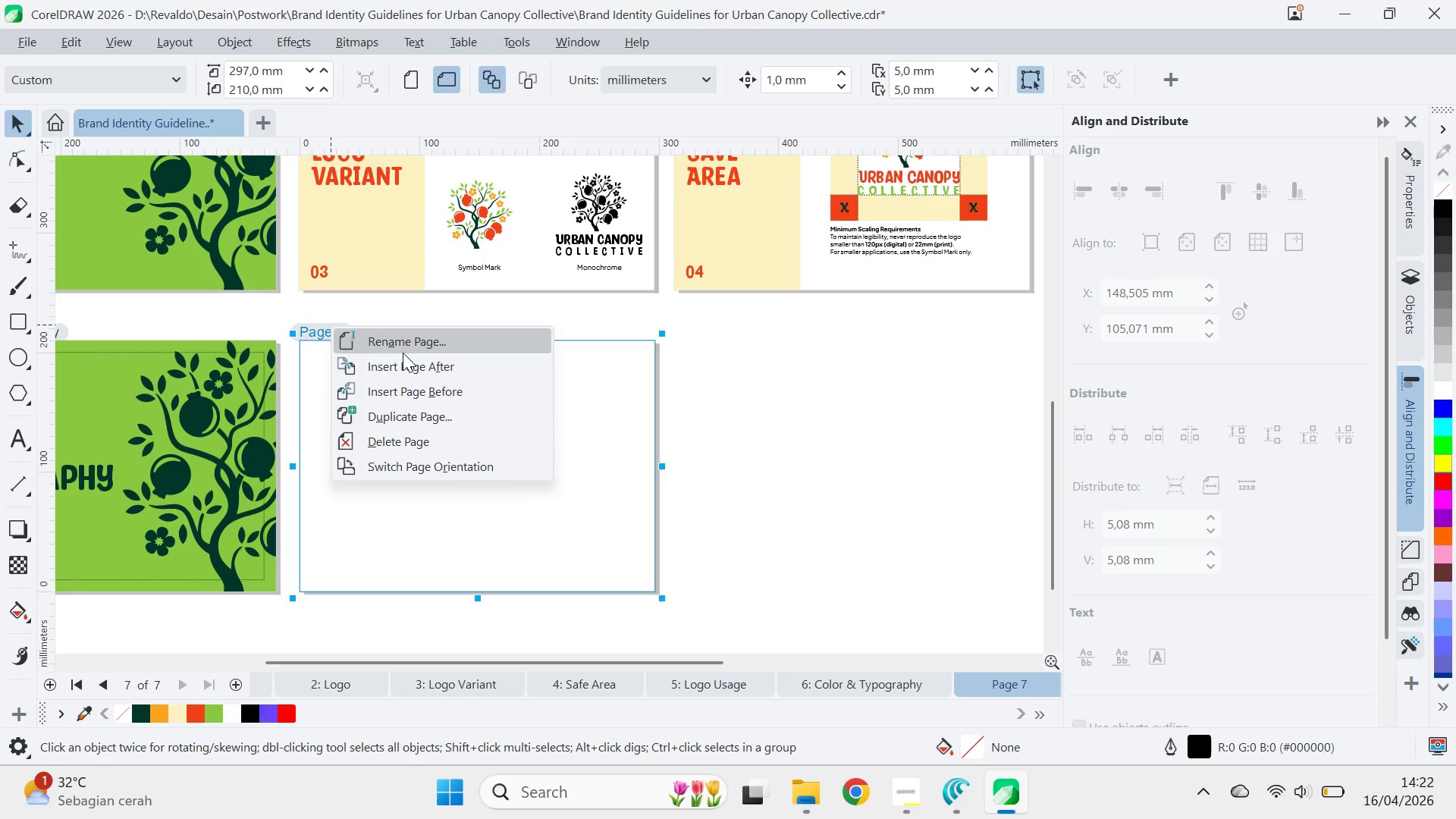 
left_click([403, 349])
 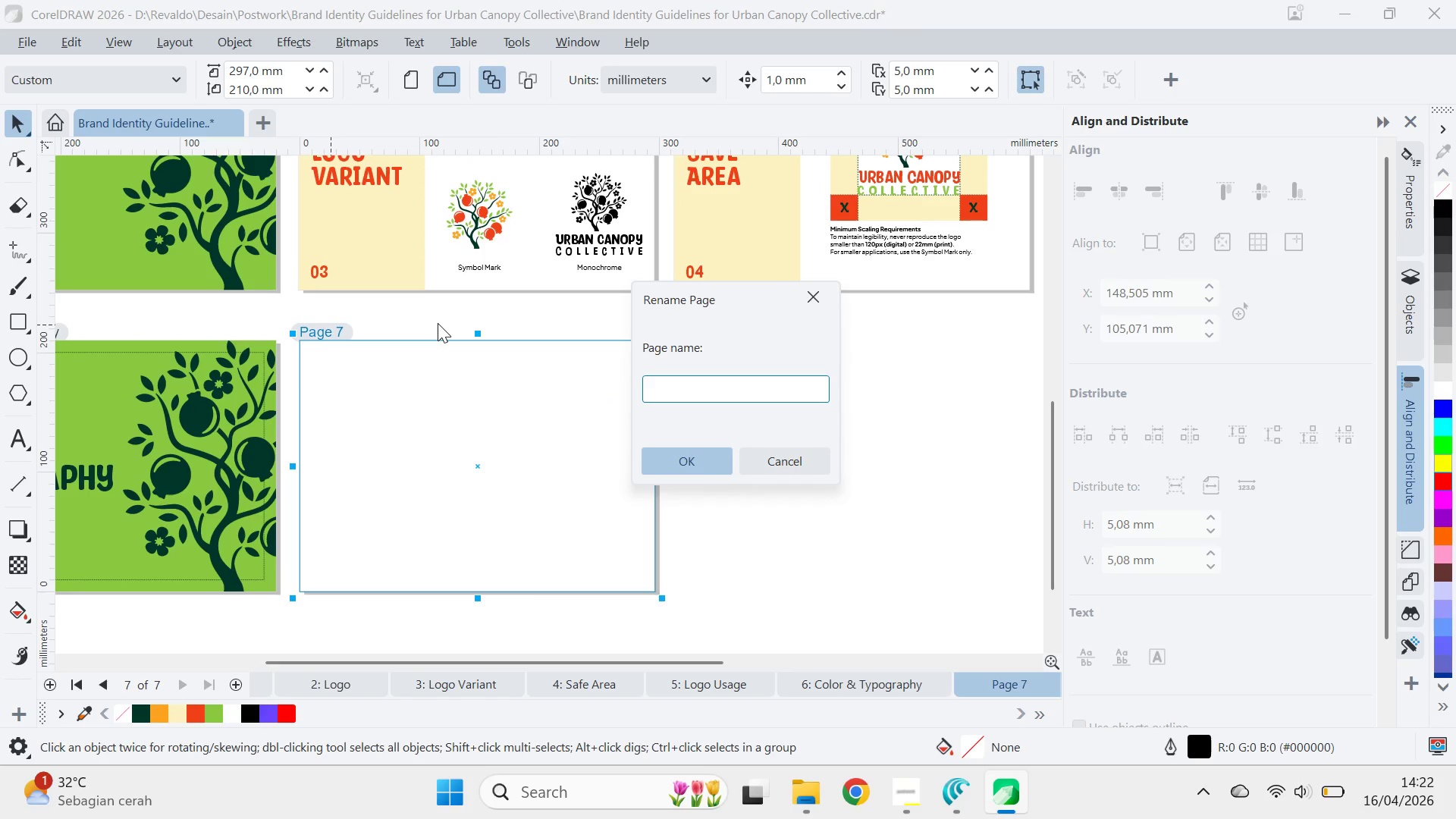 
type(Coloro )
key(Backspace)
key(Backspace)
key(Backspace)
type( )
key(Backspace)
type(r Pall)
key(Backspace)
type(ette )
key(Backspace)
 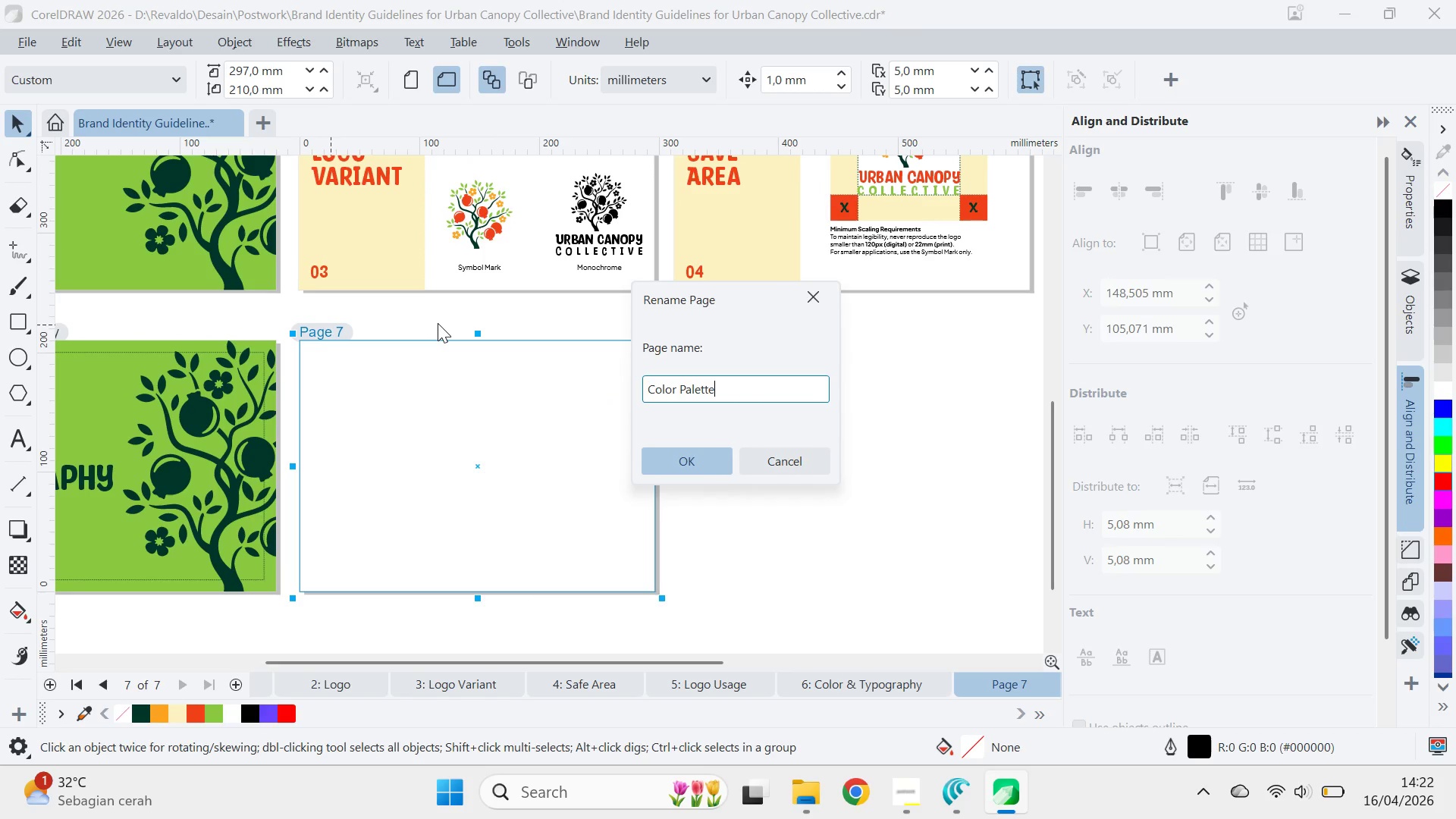 
key(Enter)
 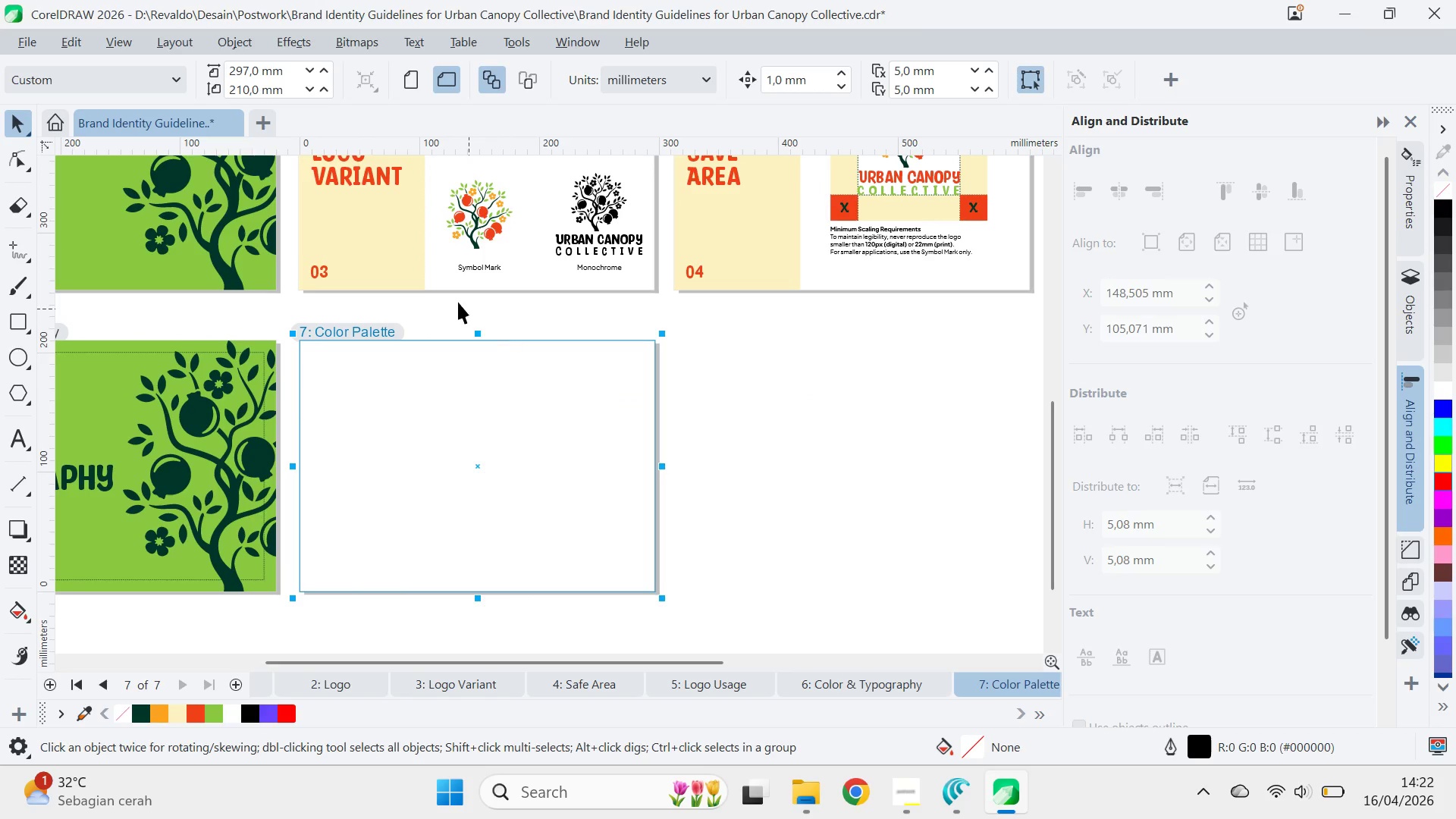 
left_click([422, 282])
 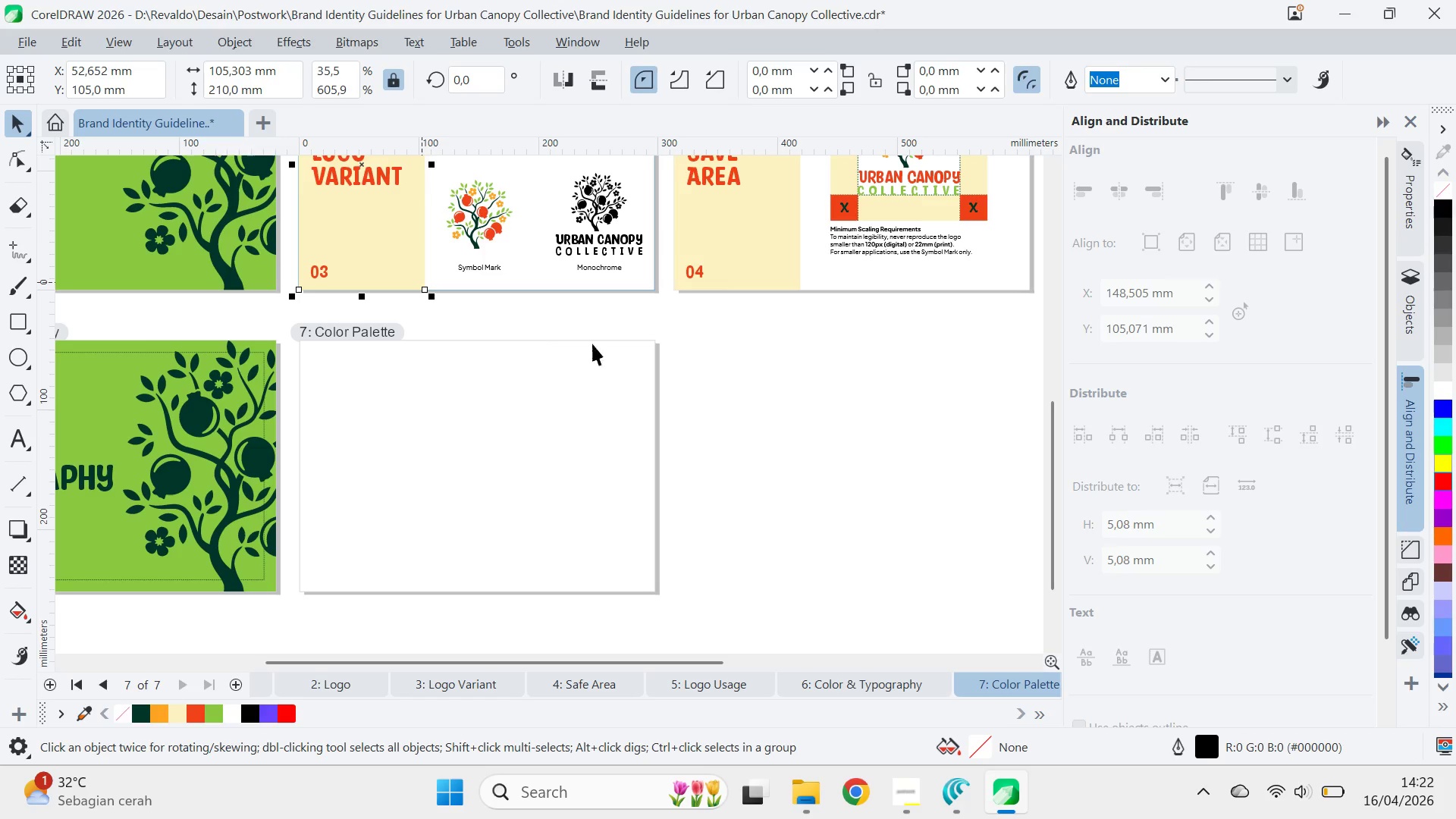 
type(qv)
 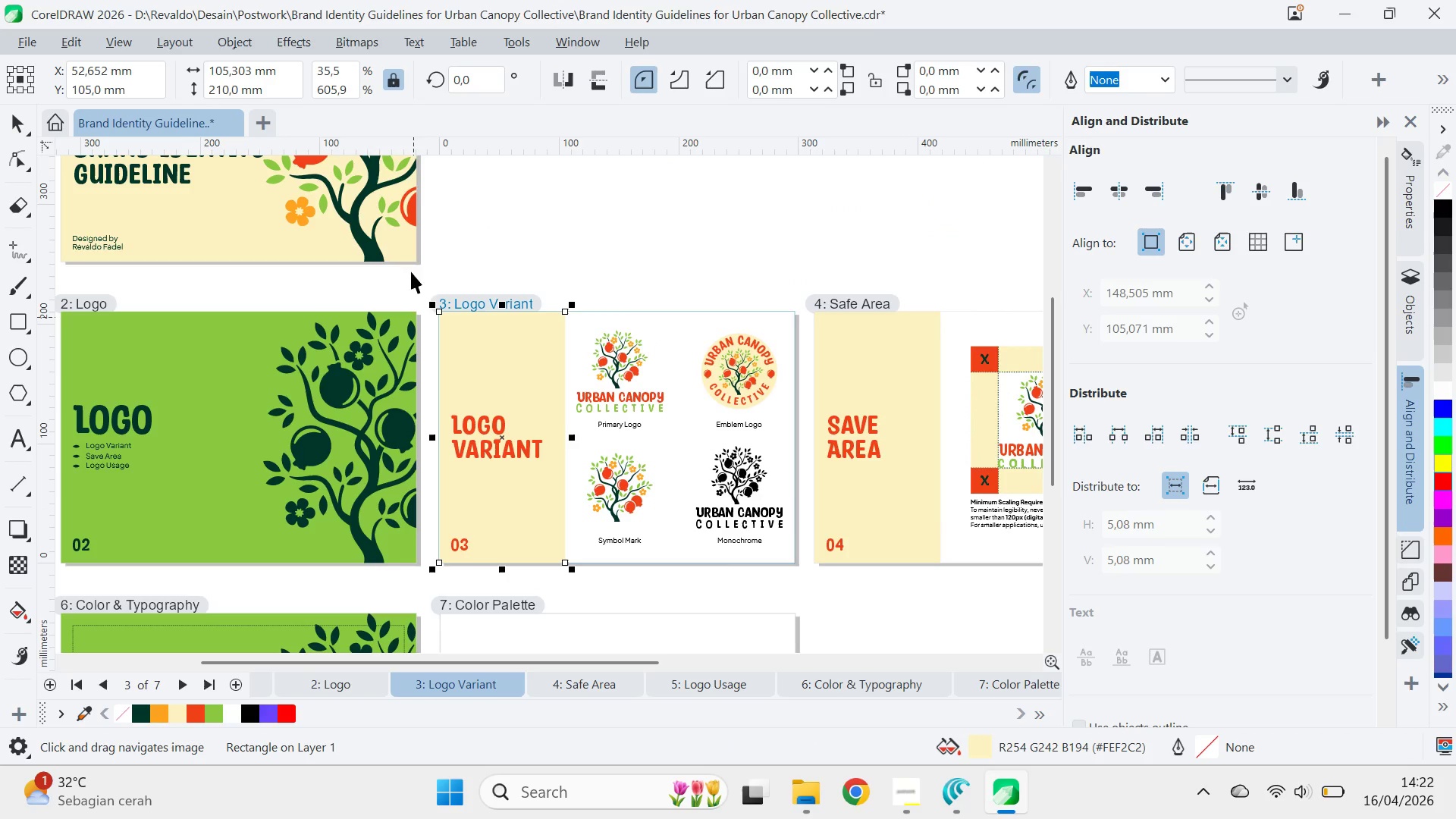 
left_click_drag(start_coordinate=[613, 347], to_coordinate=[753, 620])
 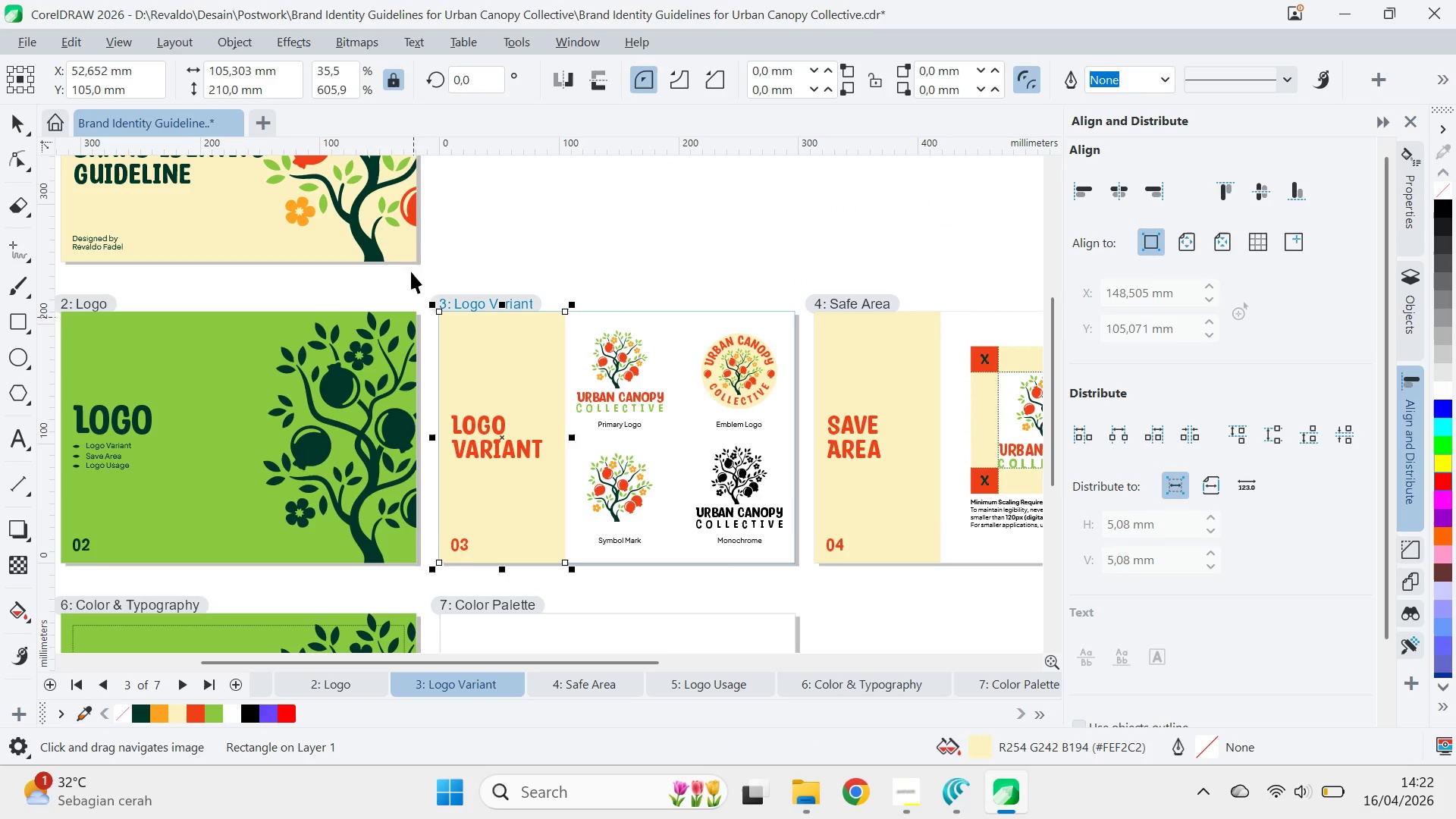 
left_click_drag(start_coordinate=[428, 261], to_coordinate=[590, 583])
 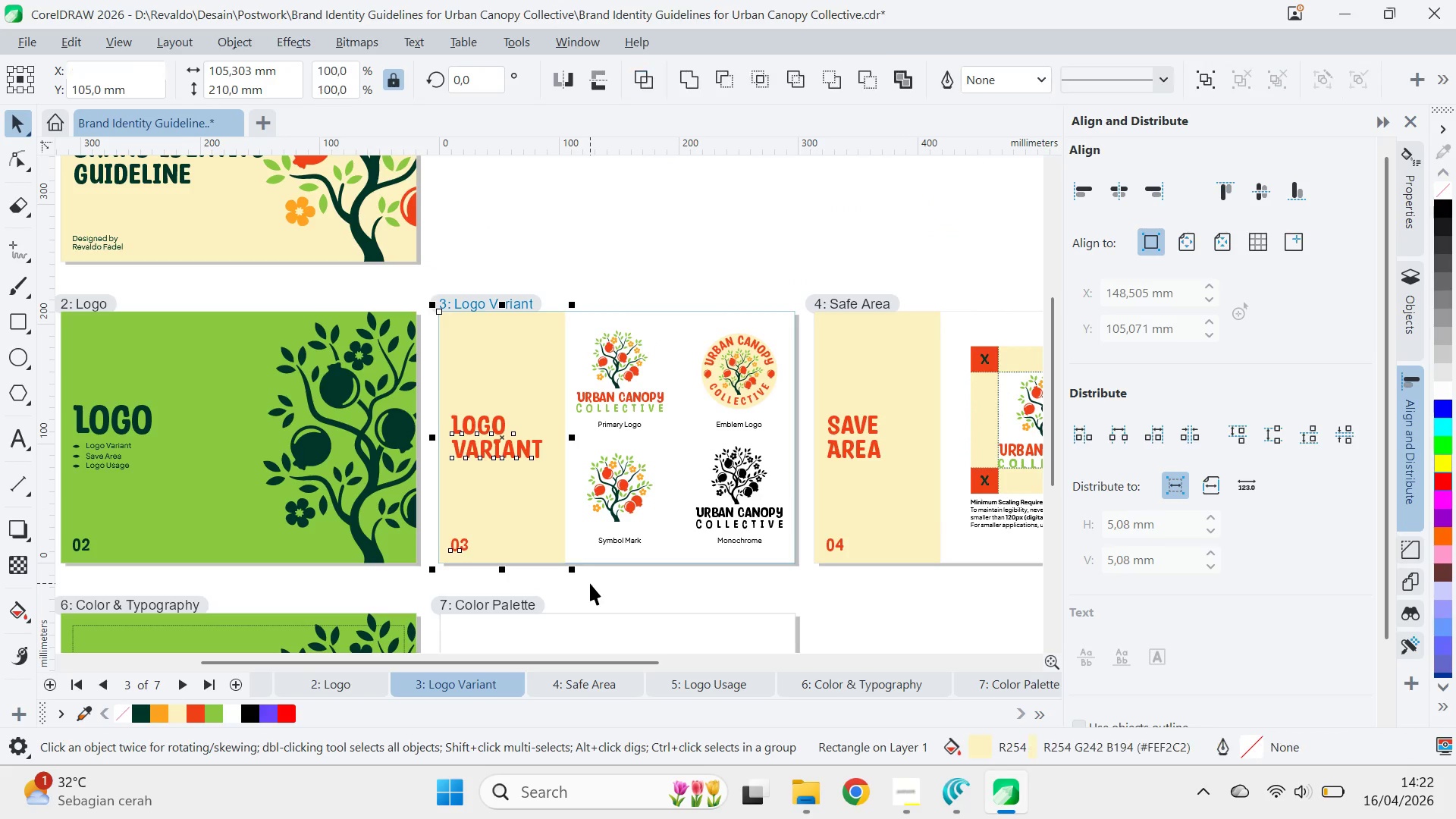 
key(Control+C)
 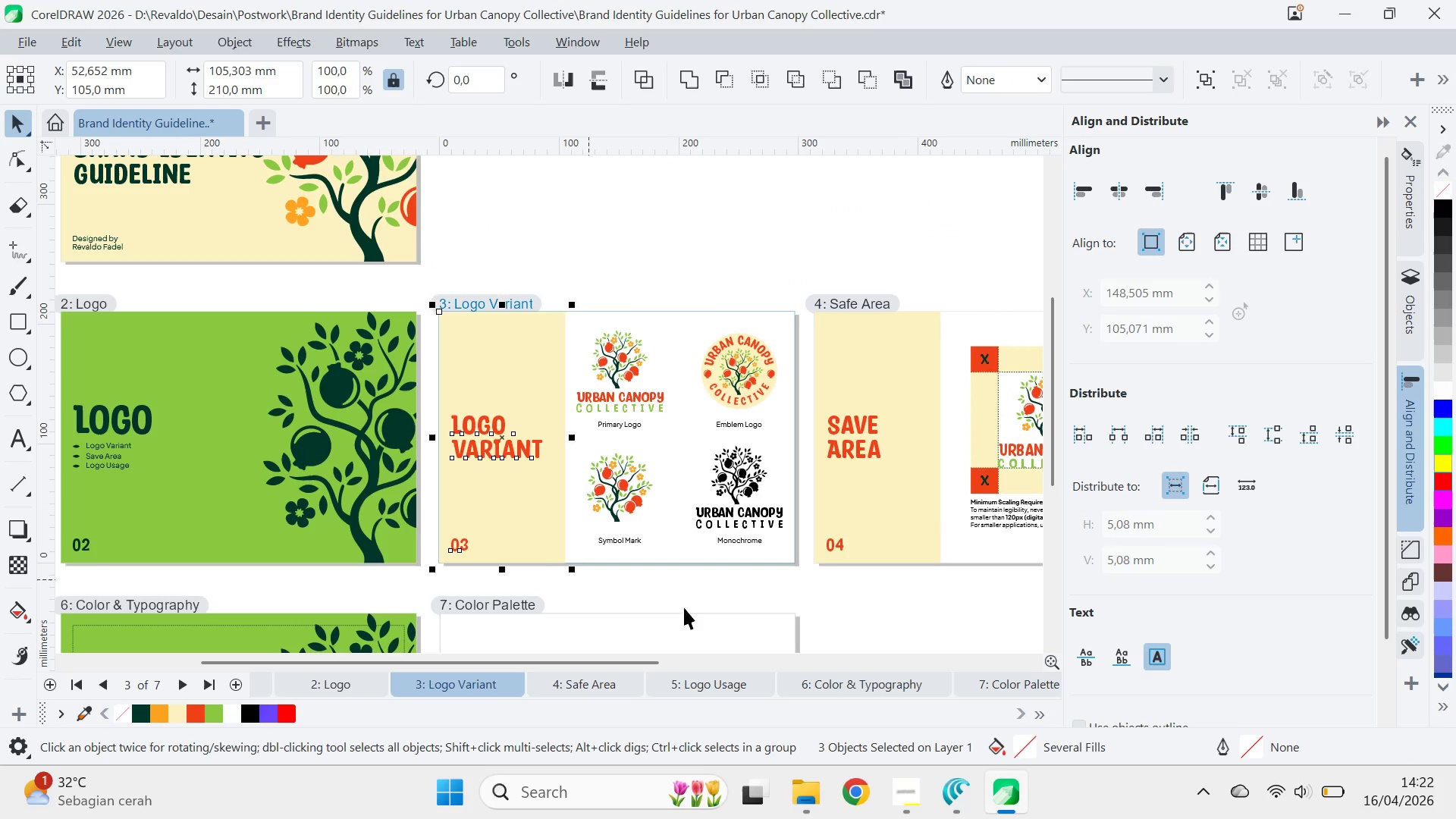 
type(qv)
 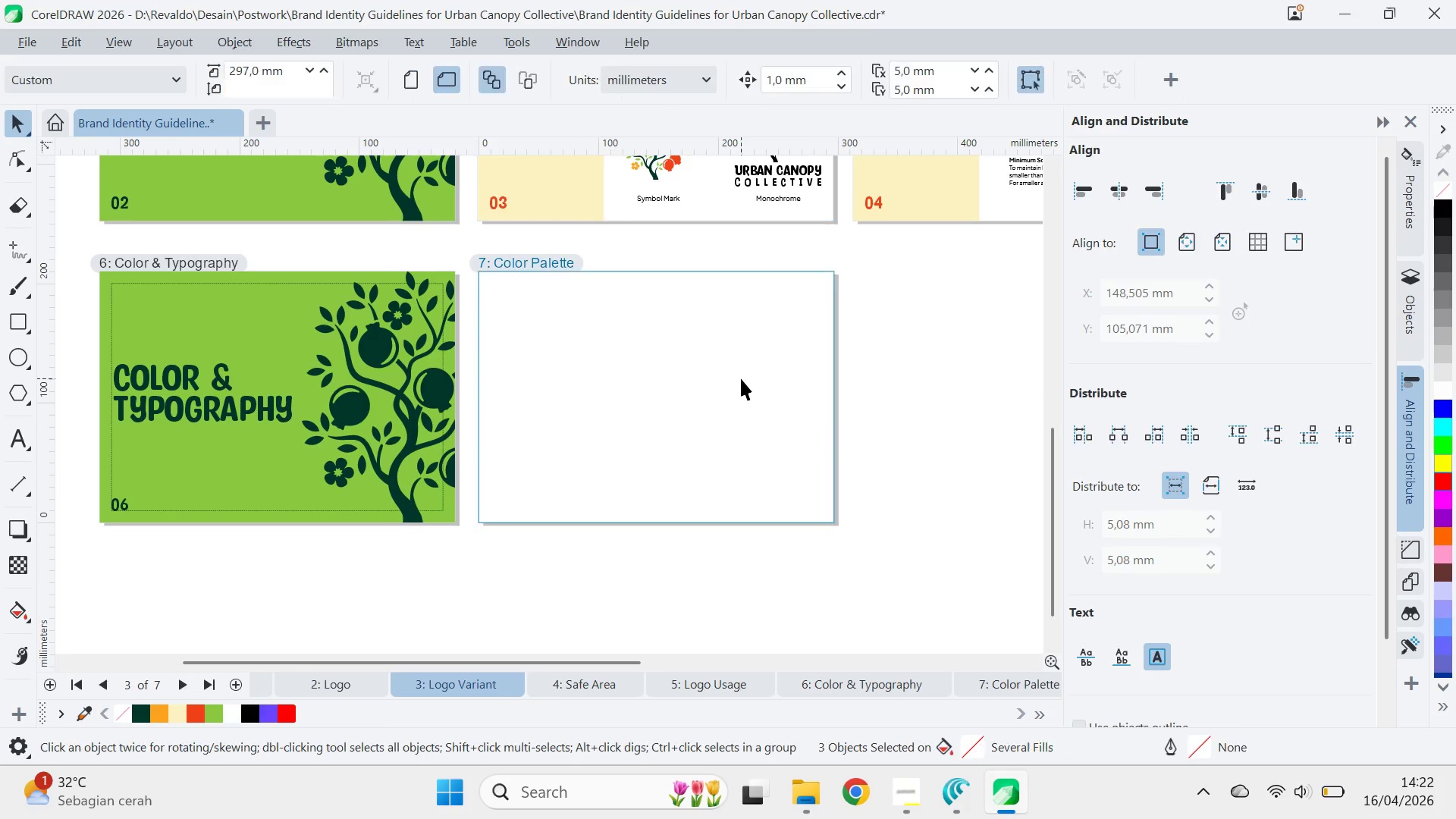 
left_click_drag(start_coordinate=[686, 593], to_coordinate=[724, 251])
 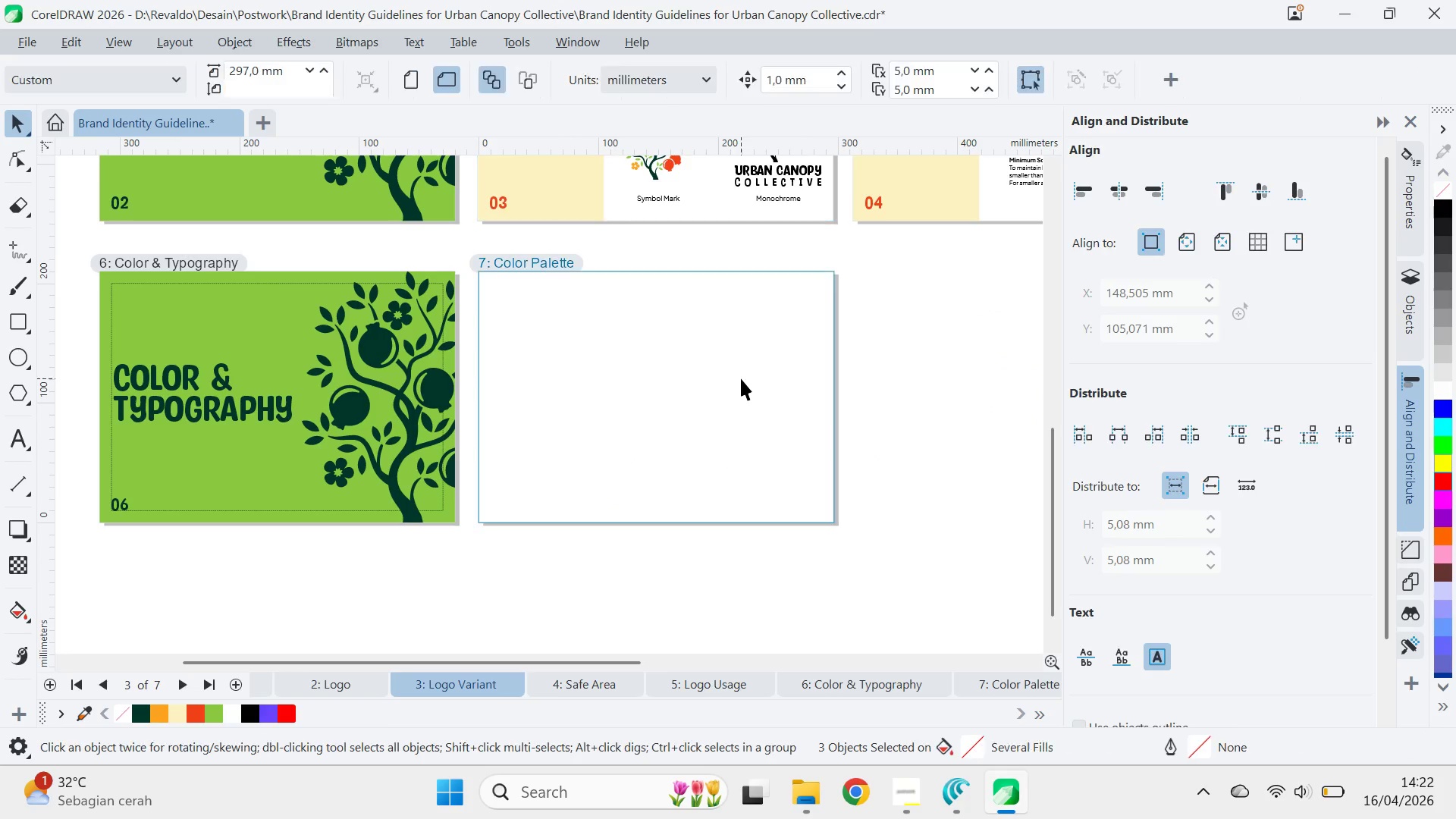 
key(Control+V)
 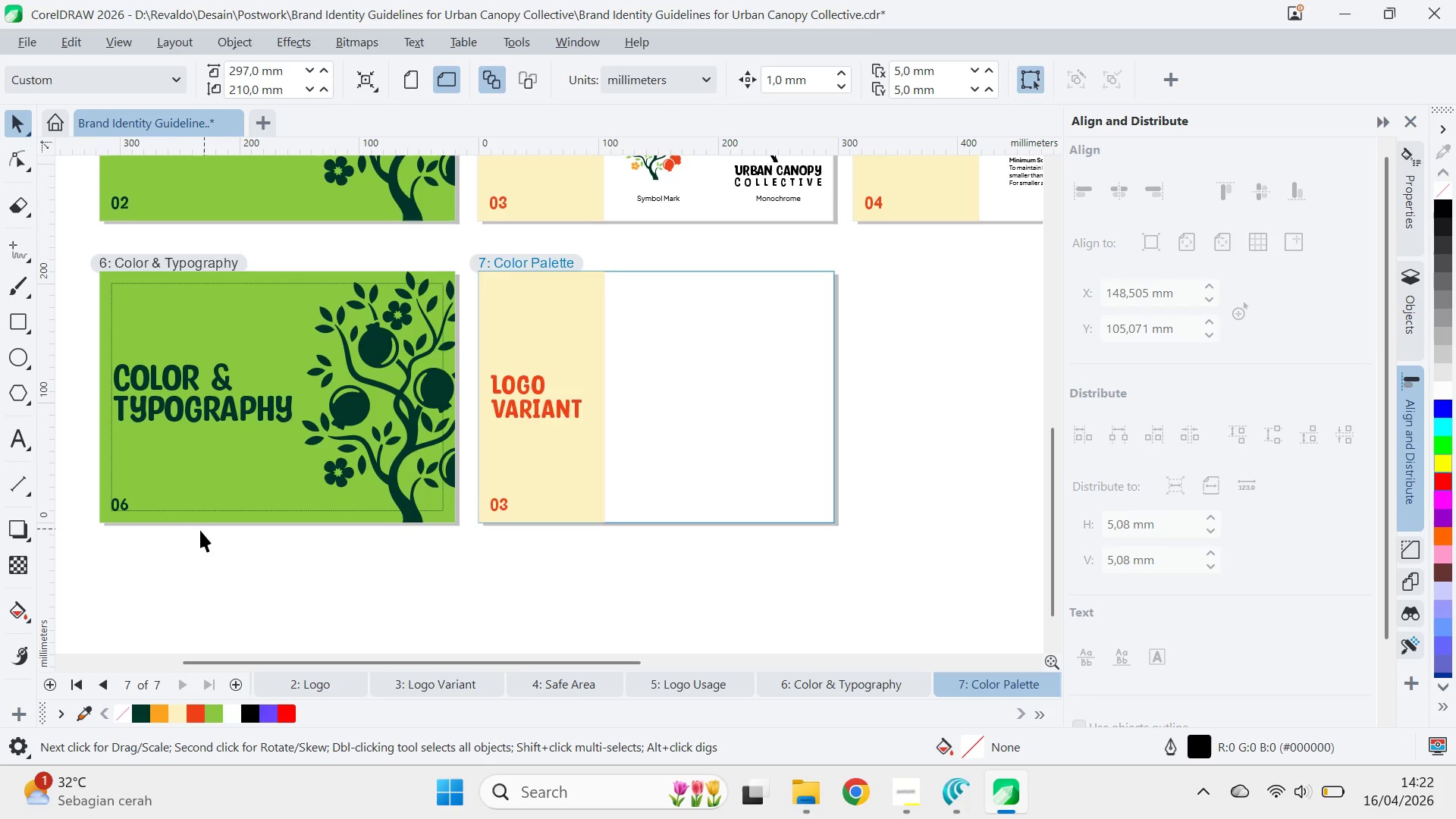 
key(Control+X)
 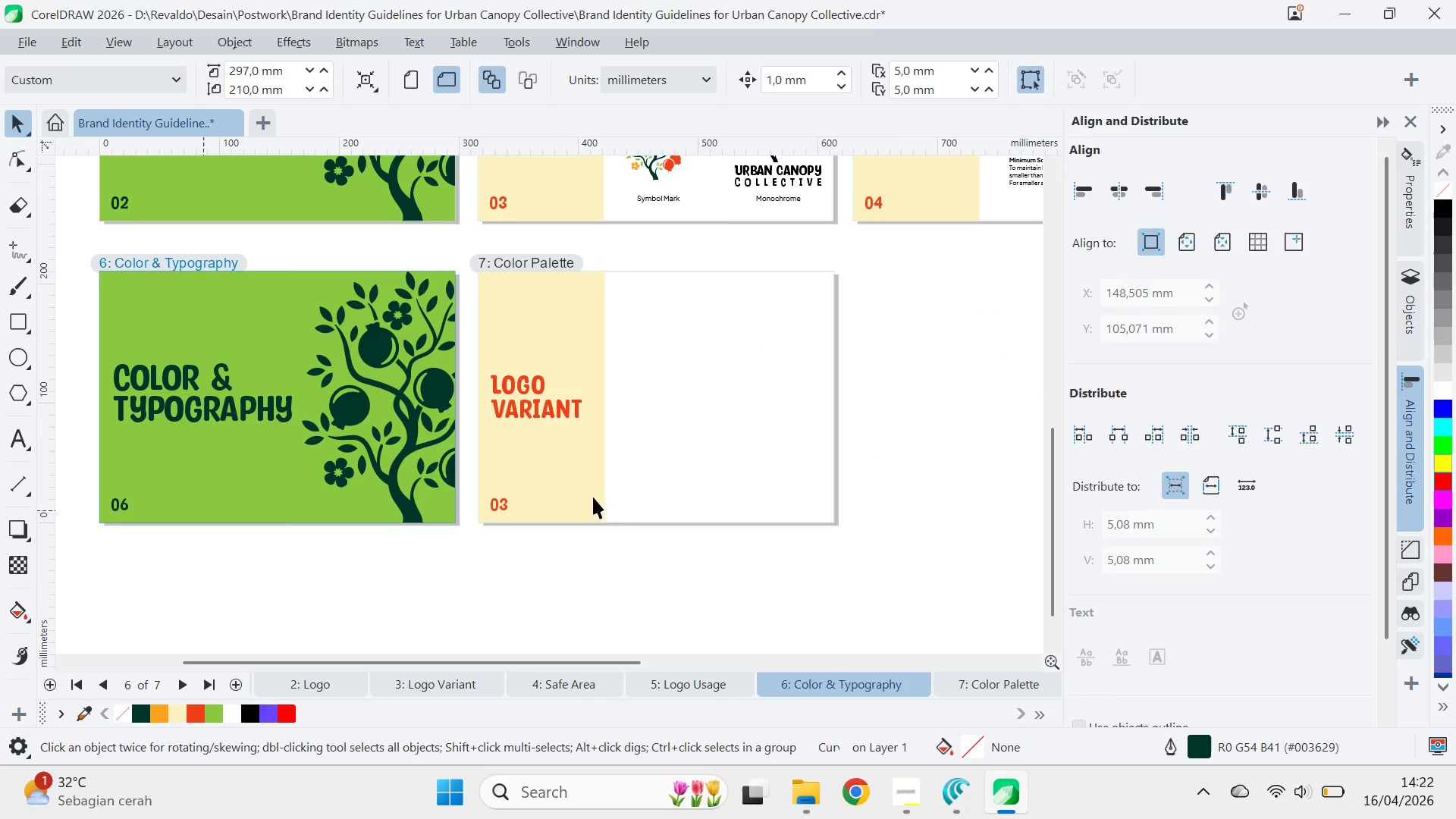 
left_click([627, 496])
 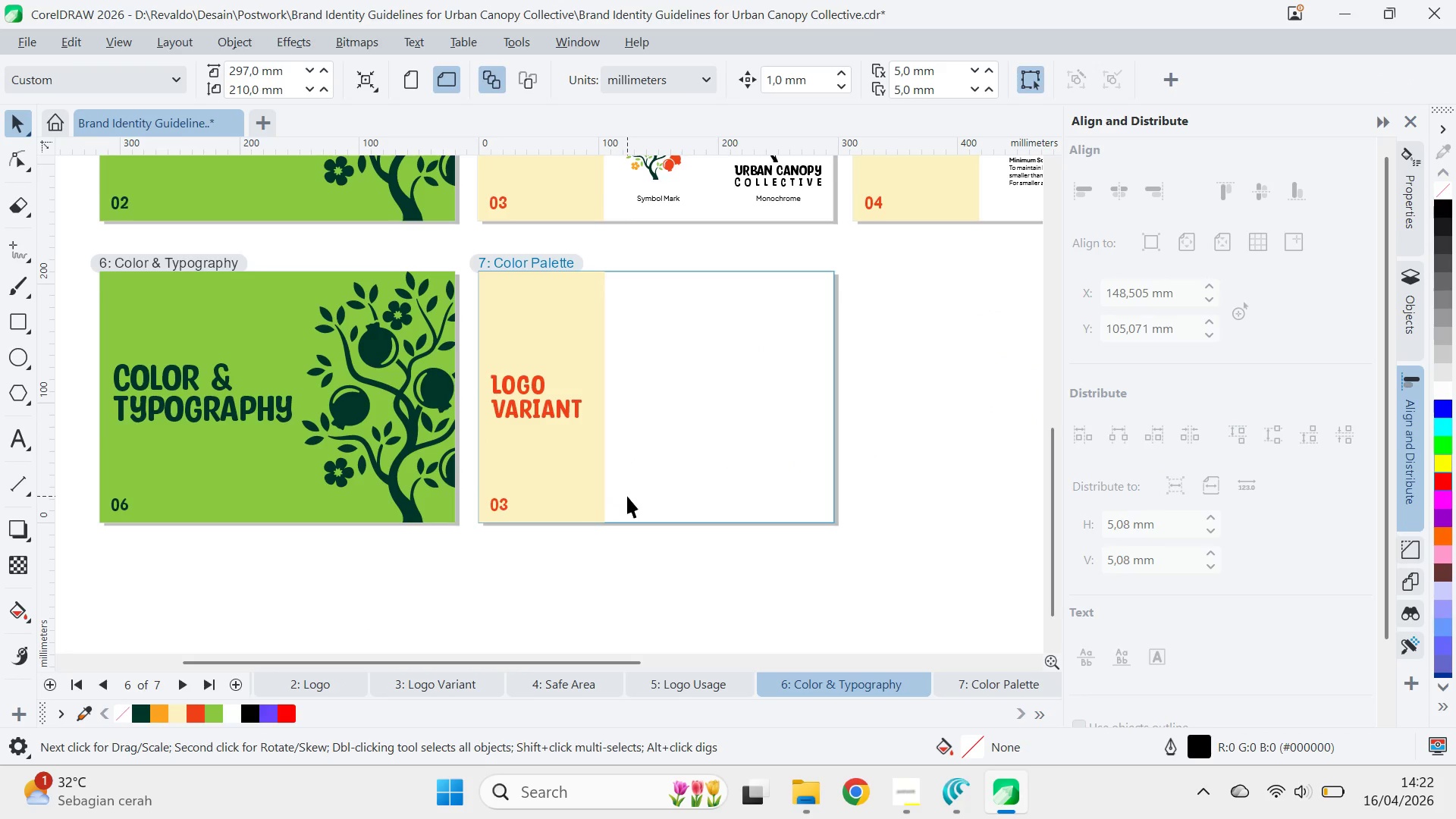 
key(Control+V)
 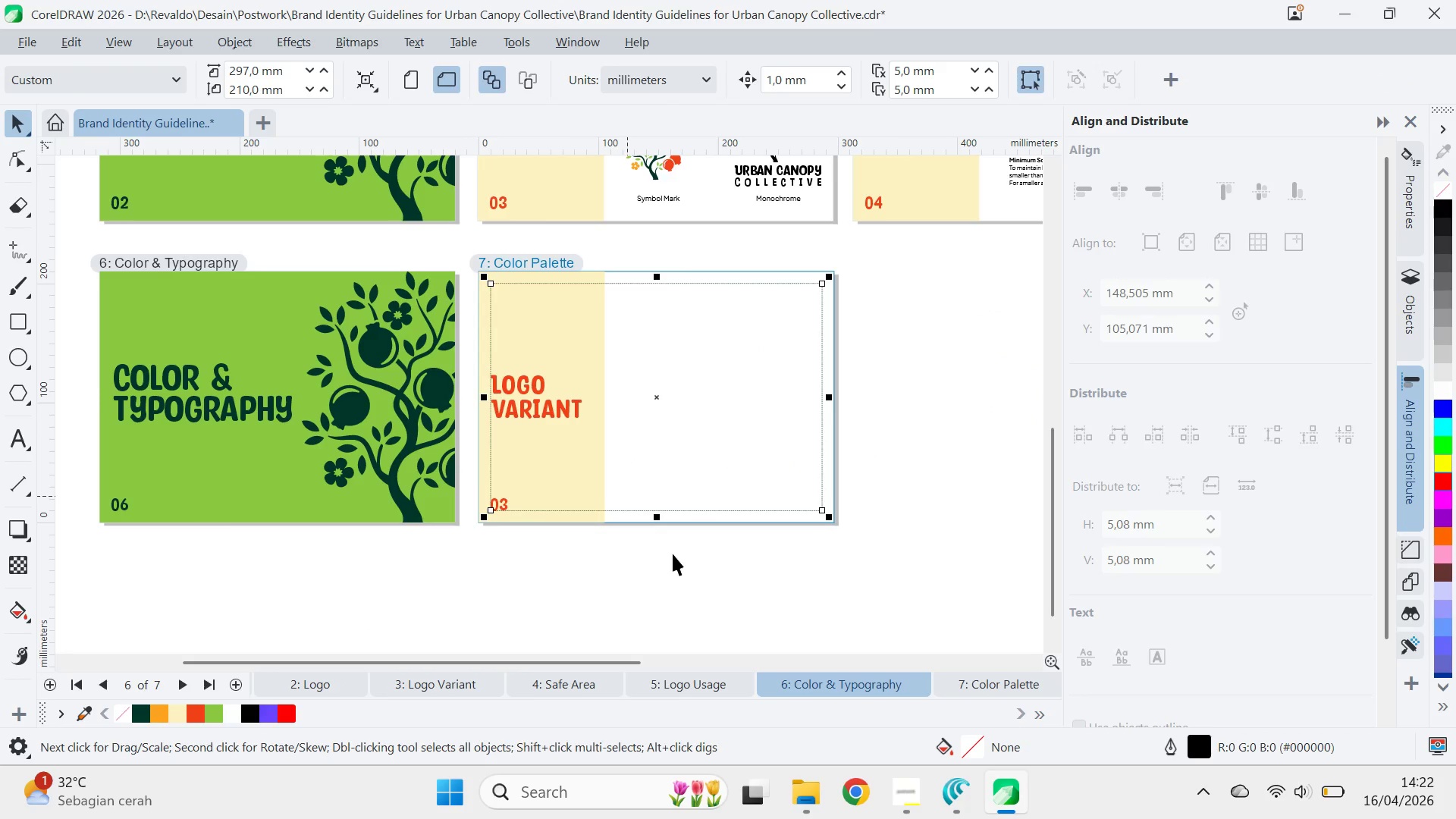 
left_click([676, 558])
 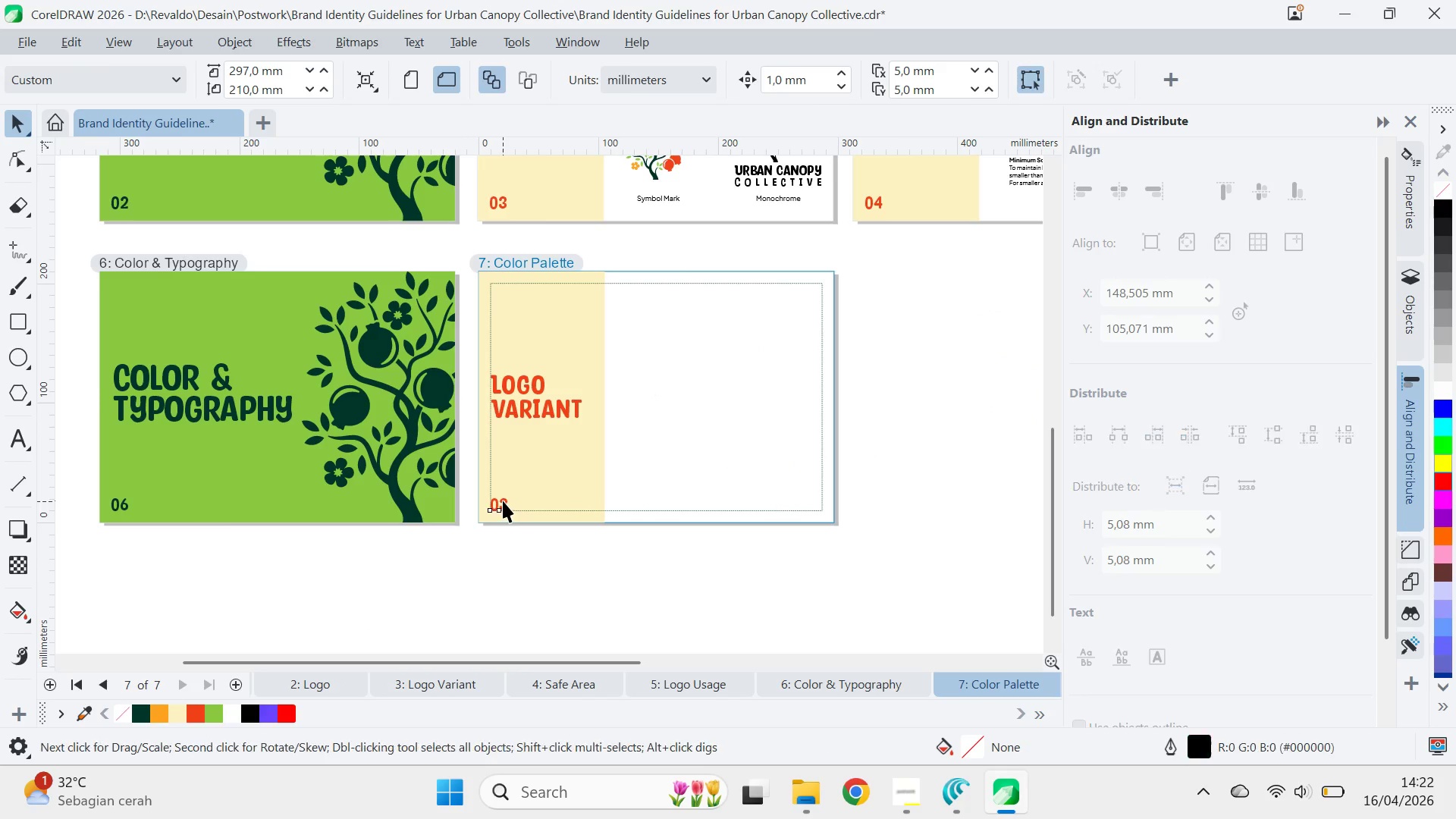 
double_click([503, 500])
 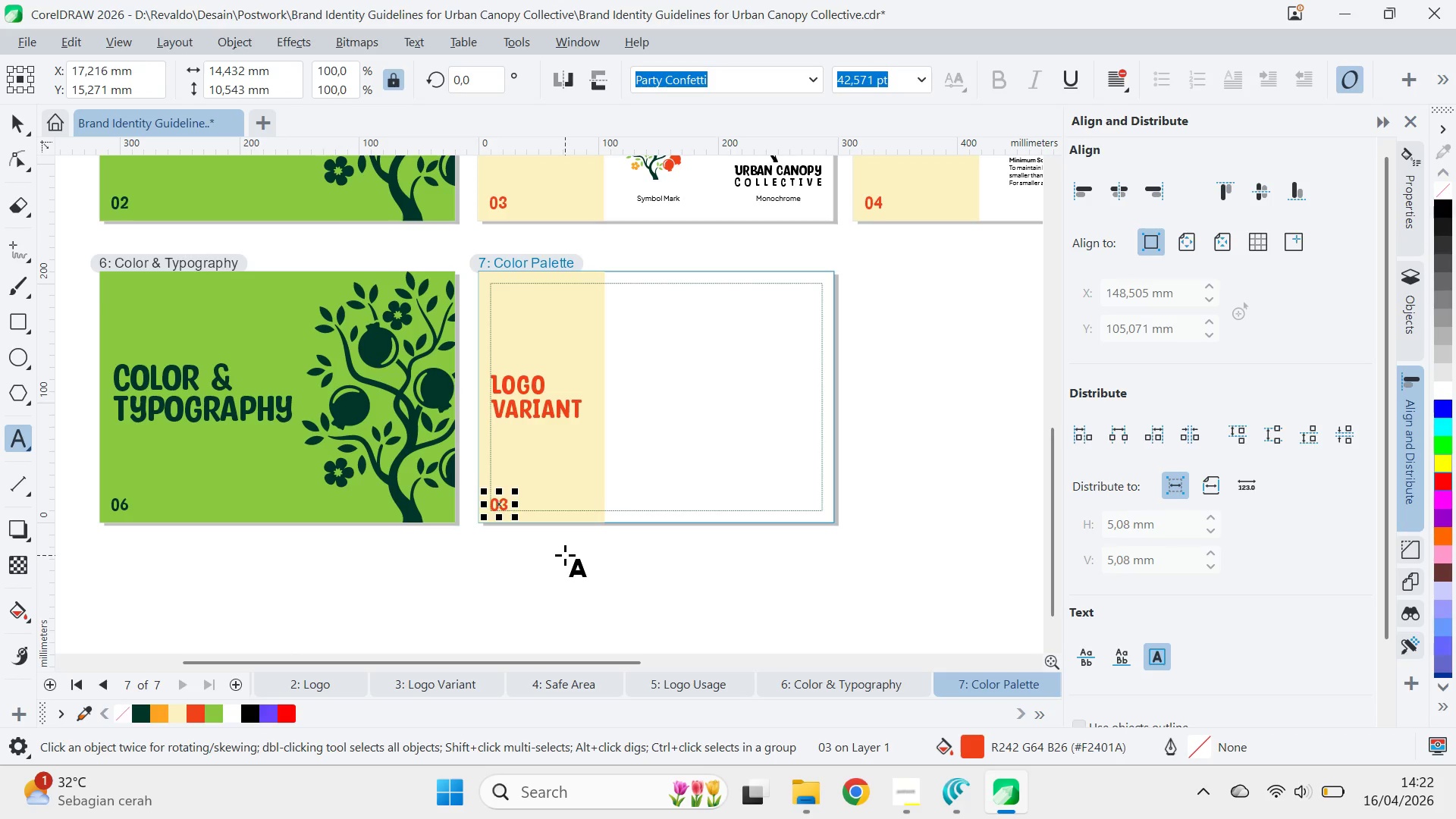 
key(Delete)
 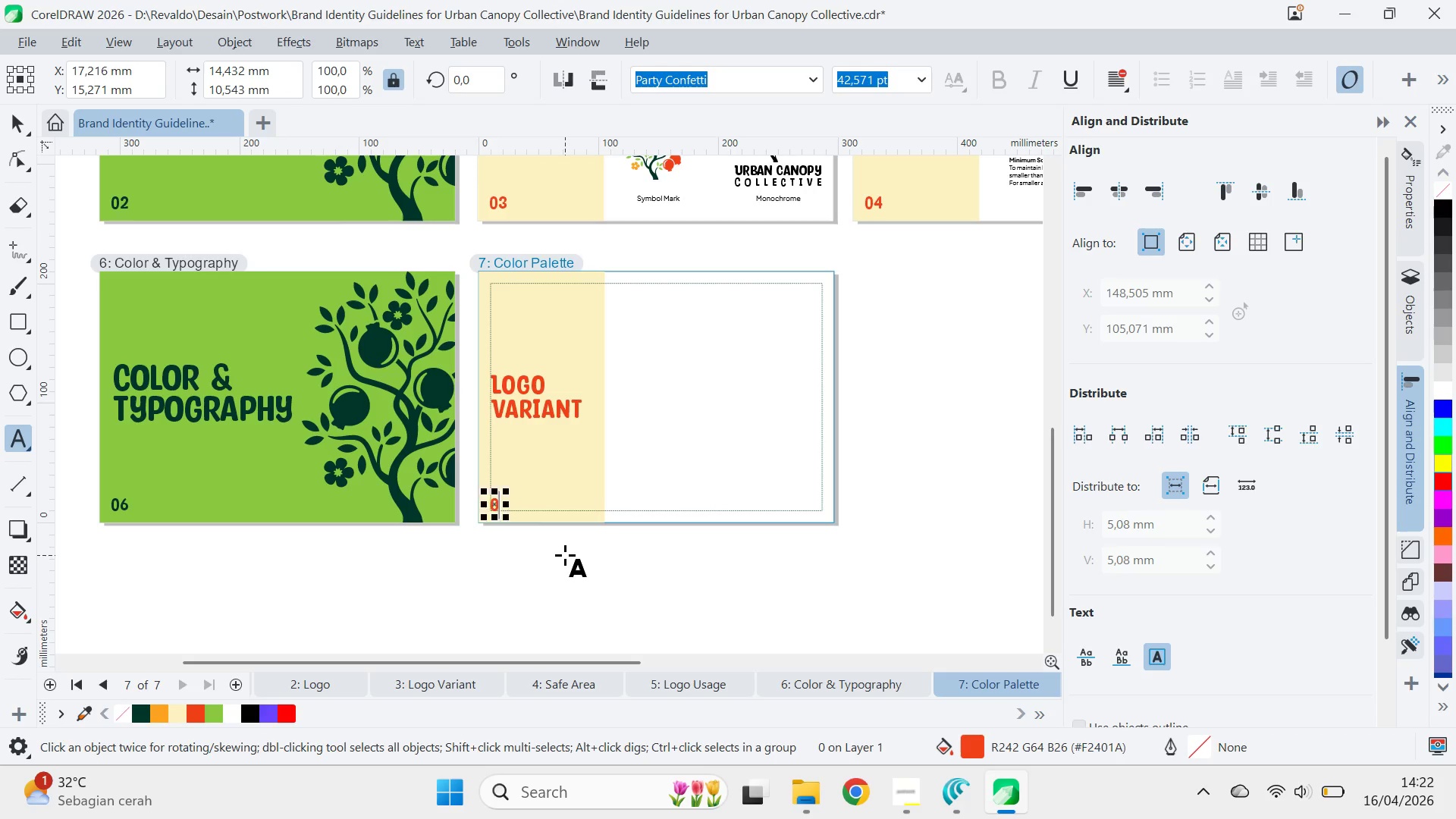 
key(7)
 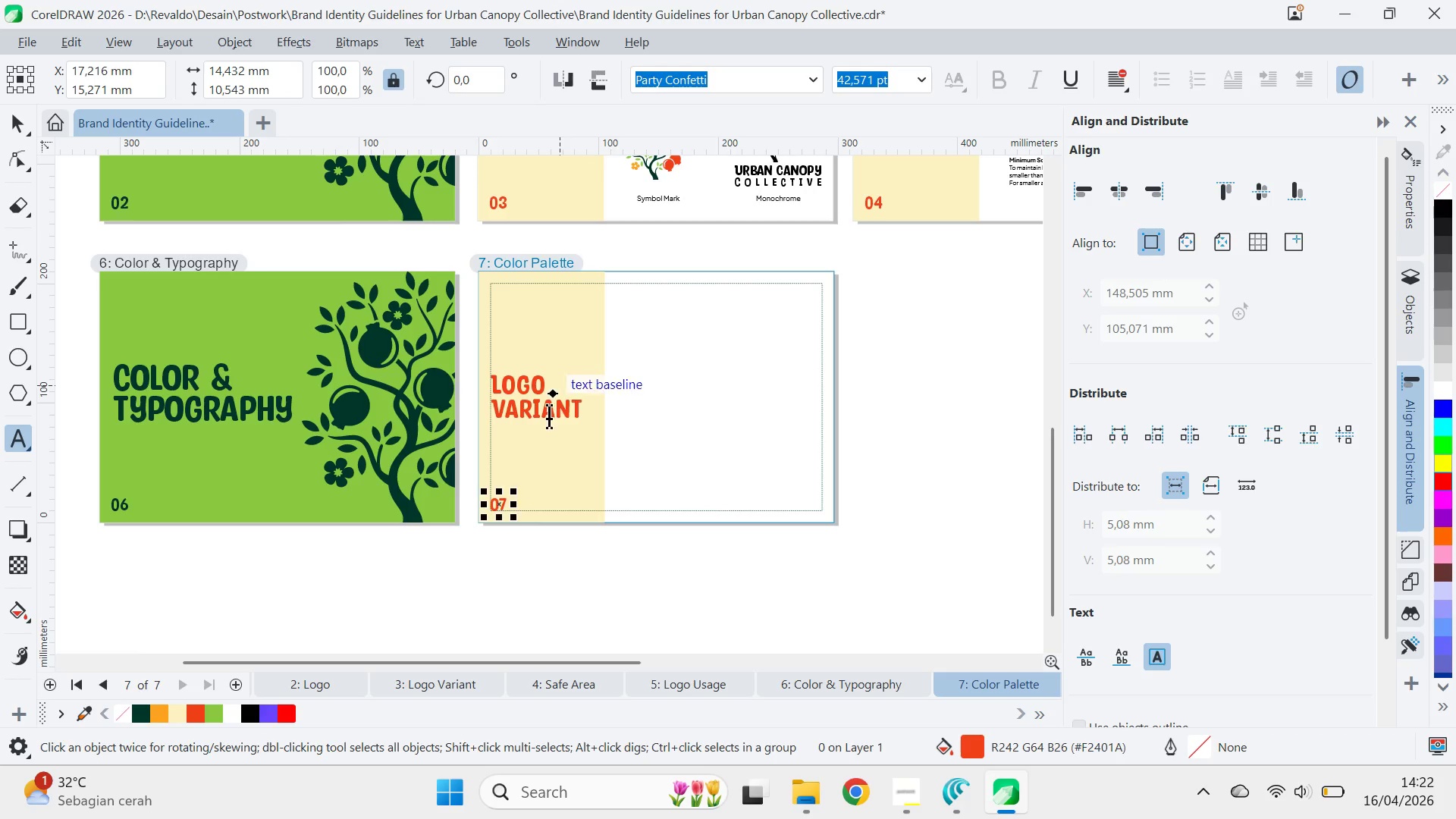 
left_click([545, 425])
 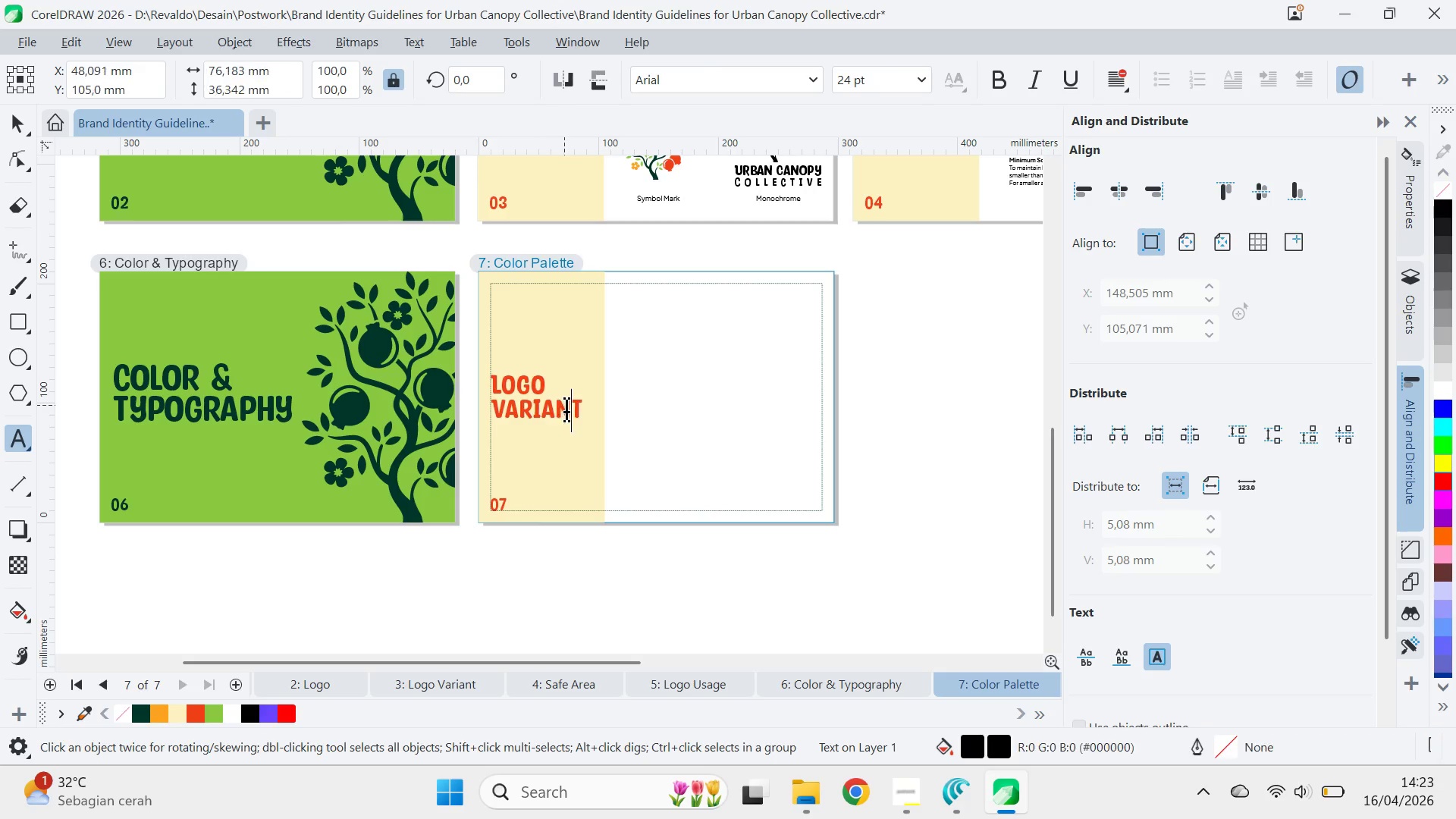 
key(Control+ControlLeft)
 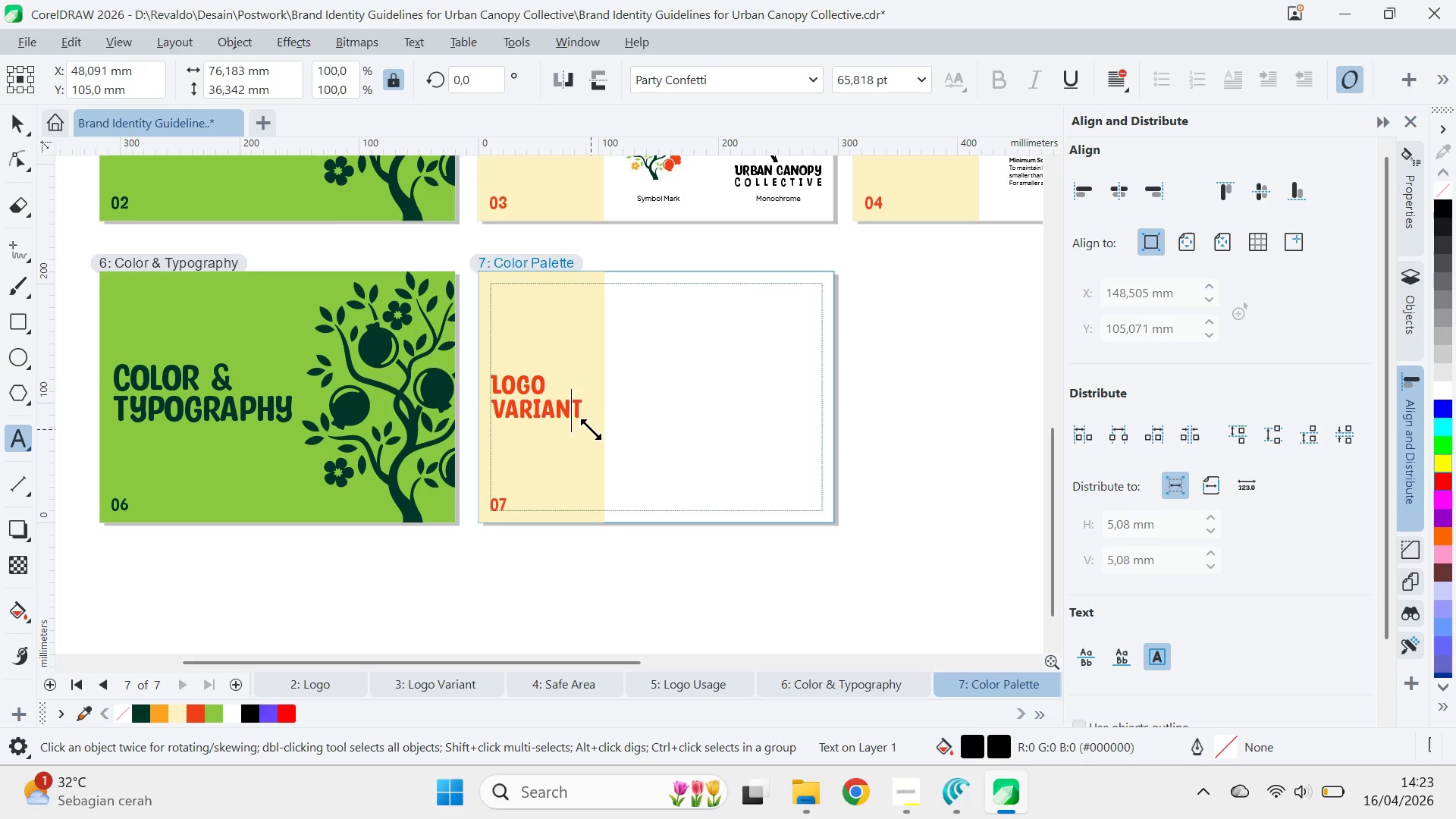 
key(Control+A)
 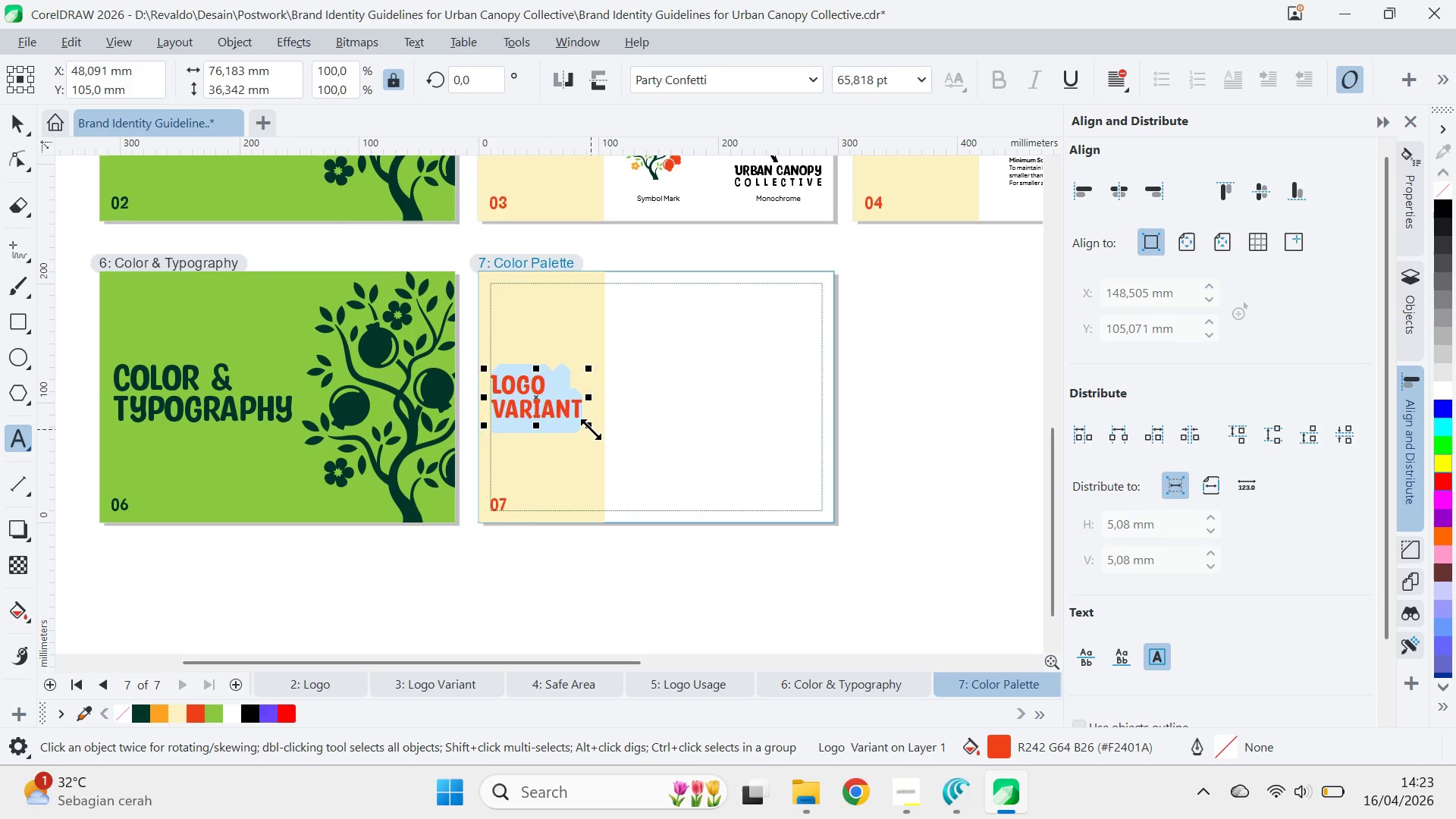 
type(Color)
 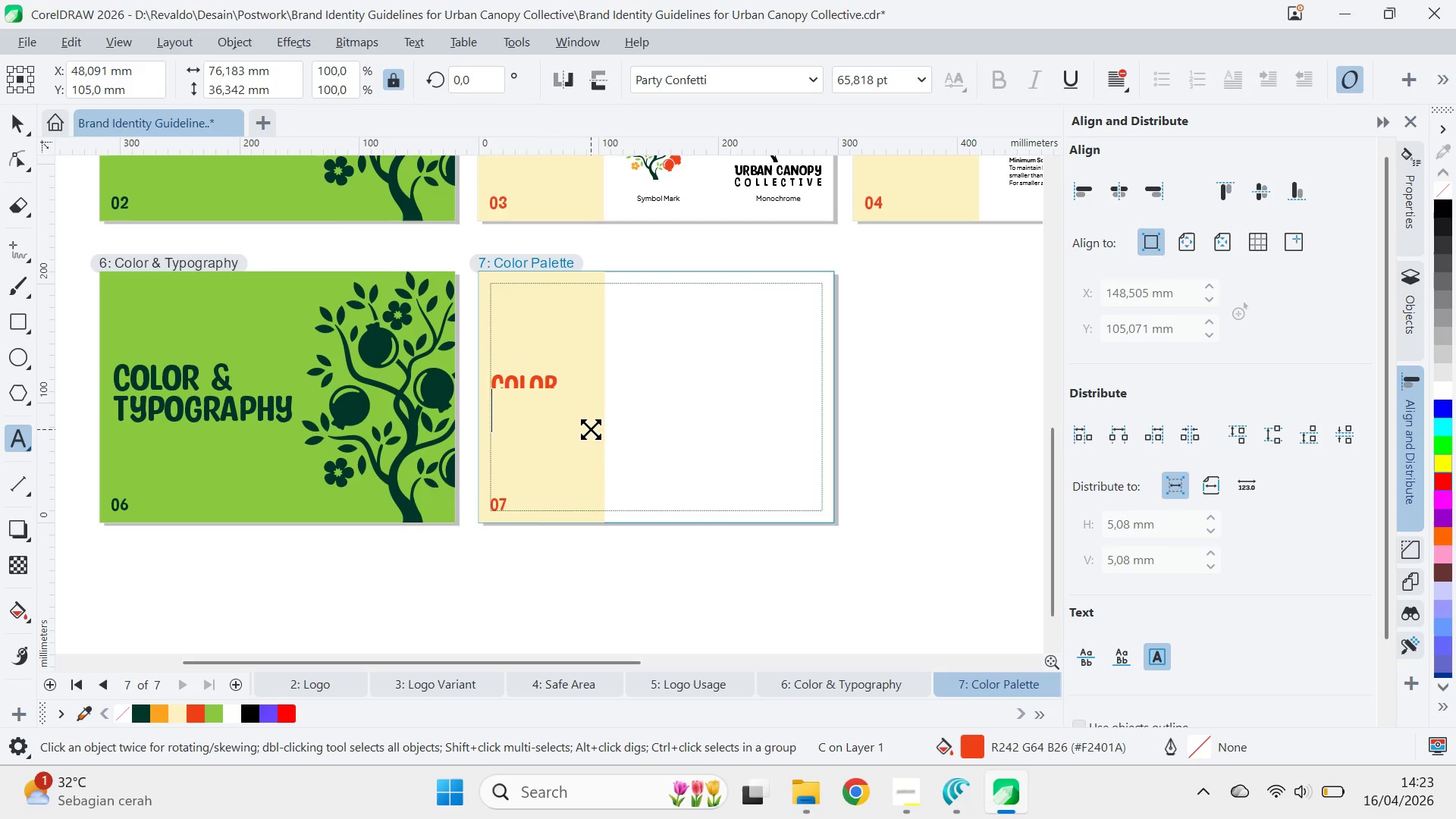 
key(Enter)
 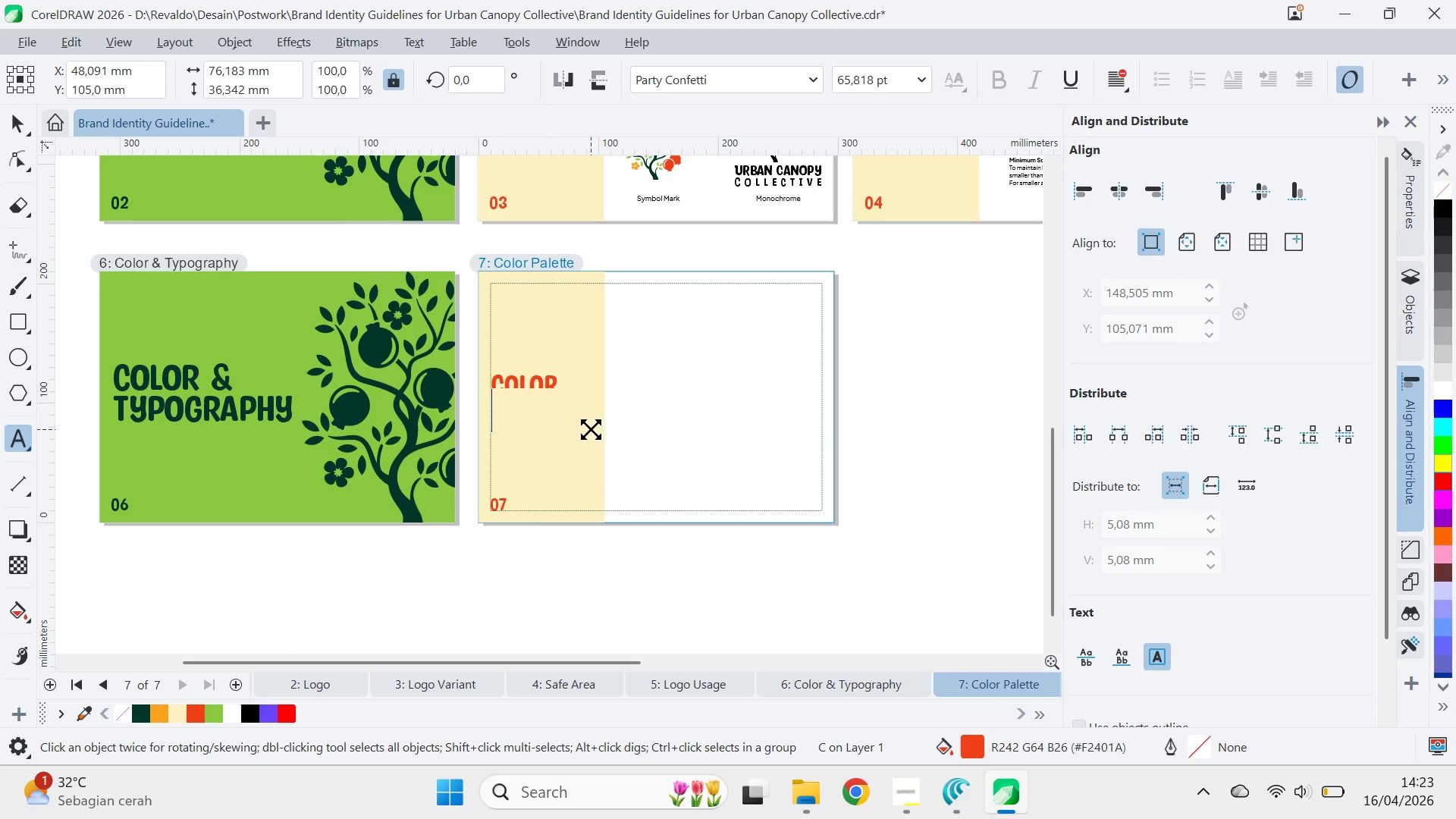 
type(Palette)
 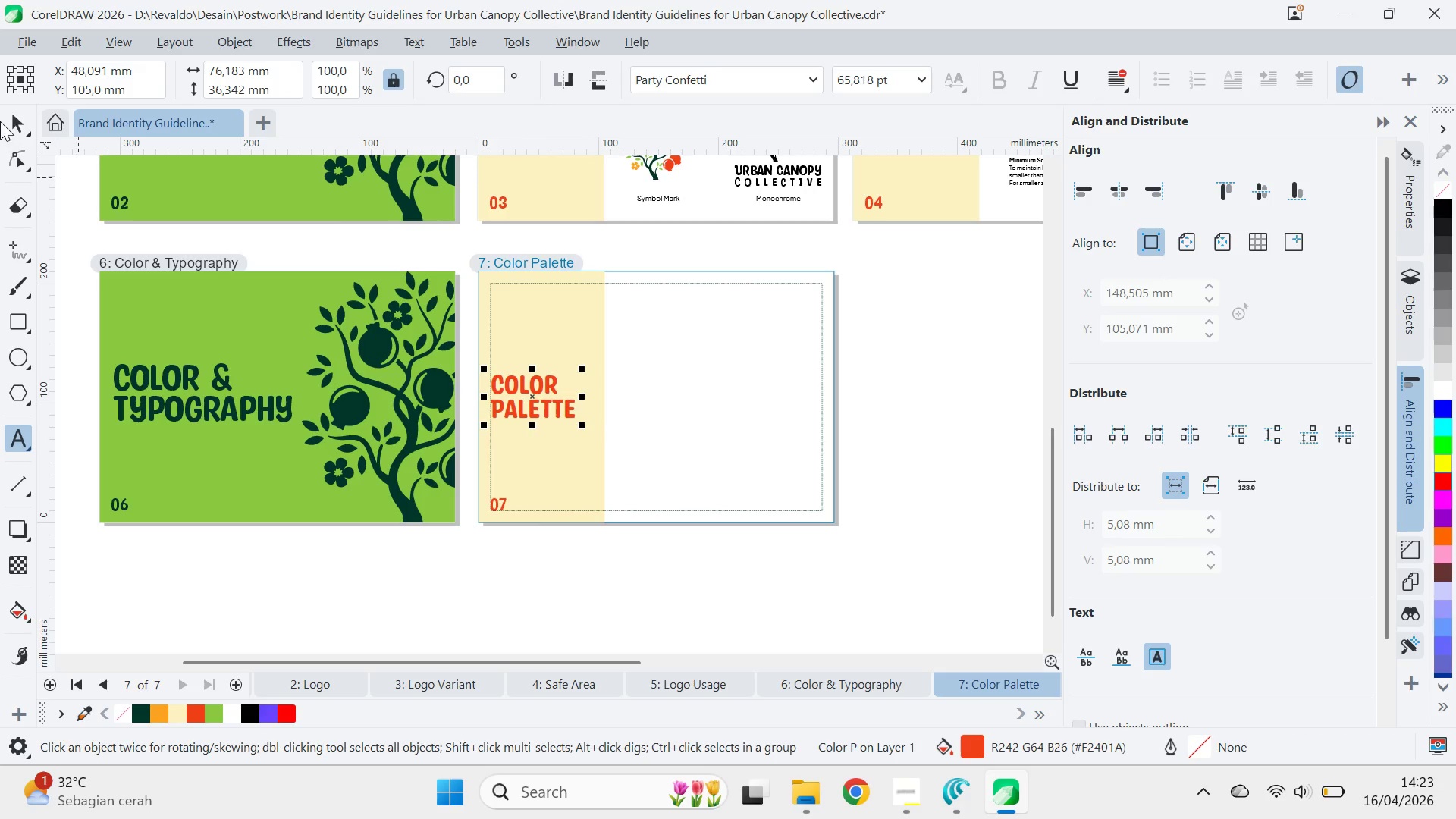 
left_click([24, 126])
 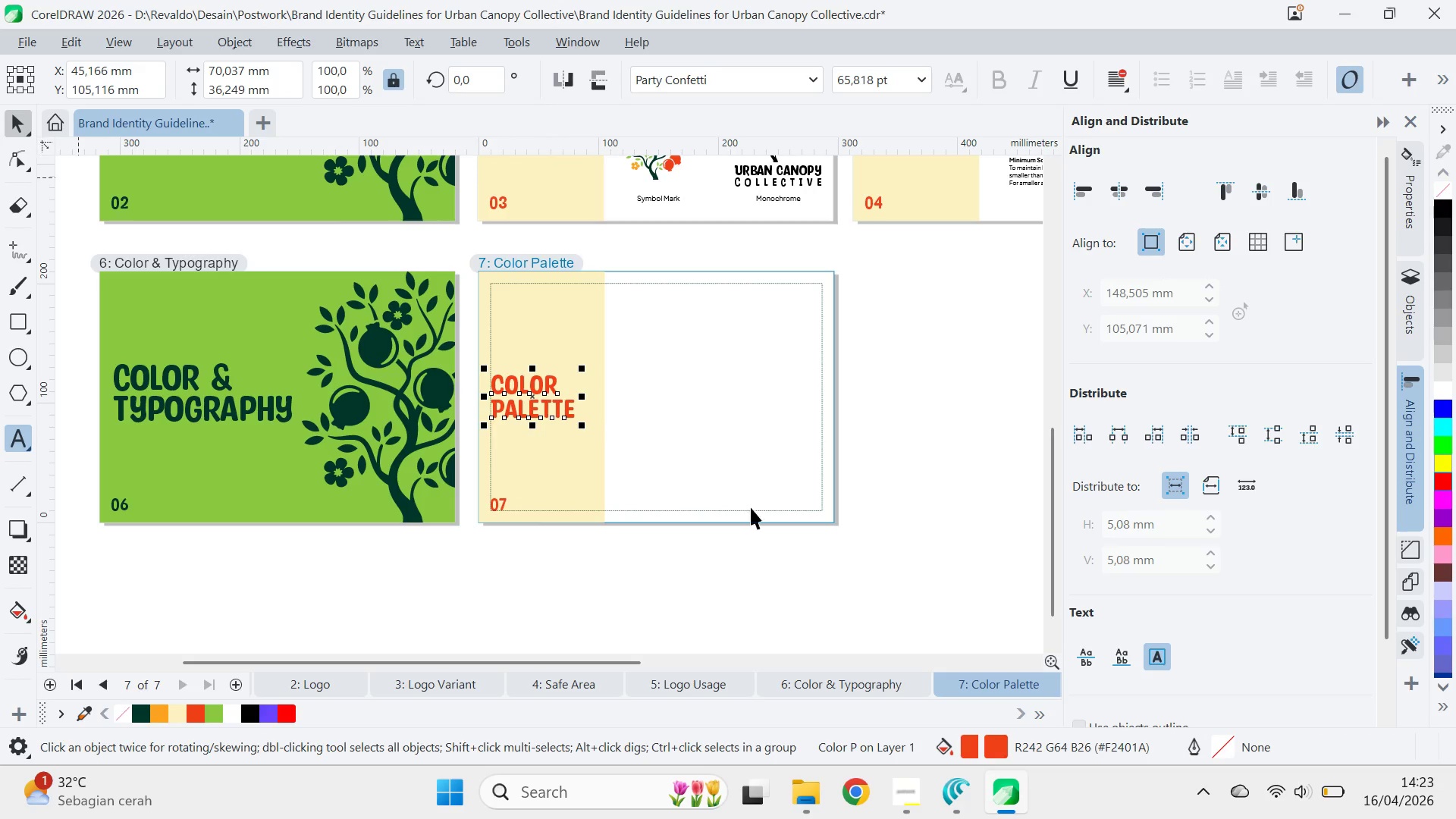 
type(qv)
 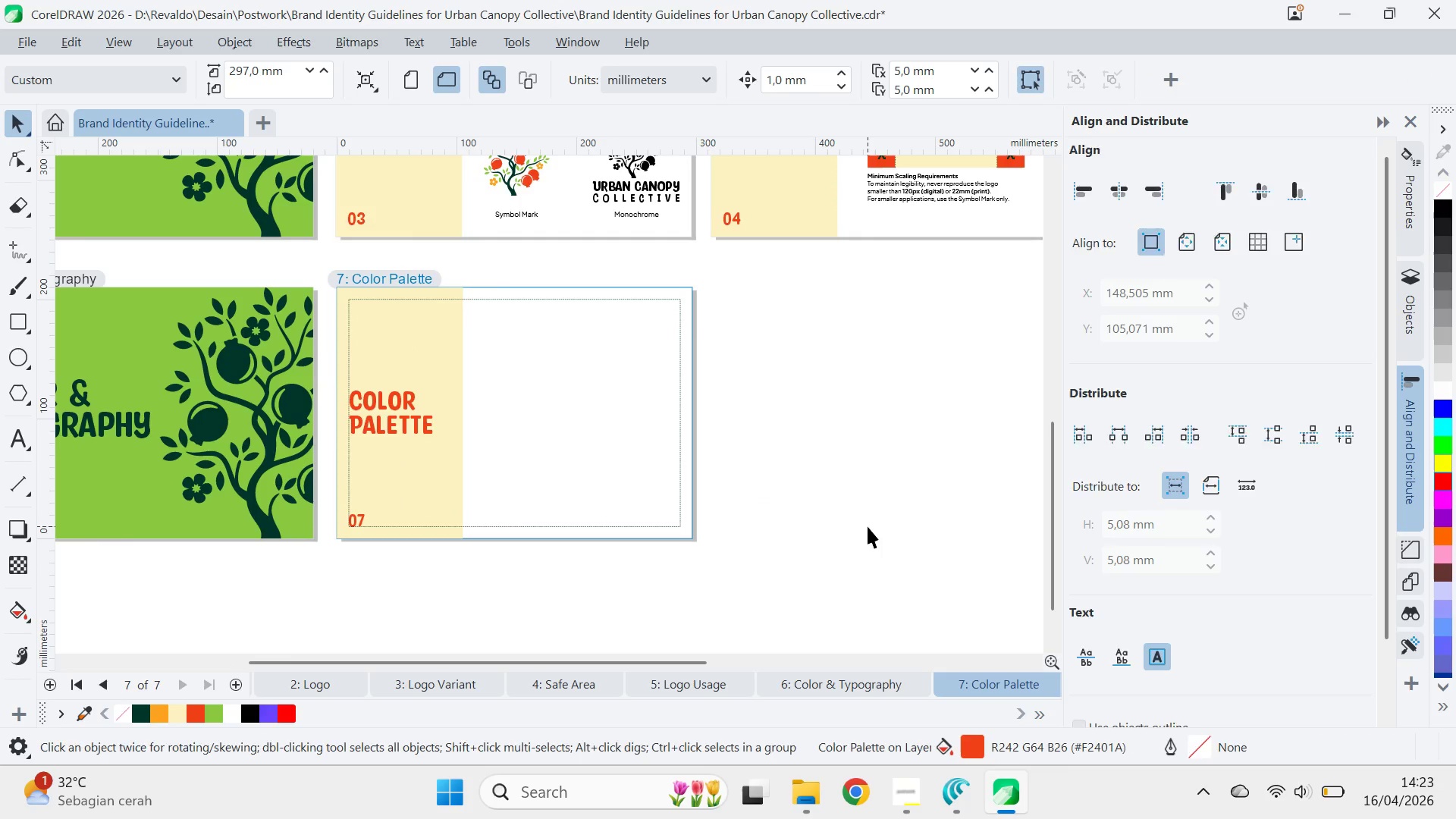 
left_click_drag(start_coordinate=[949, 554], to_coordinate=[808, 570])
 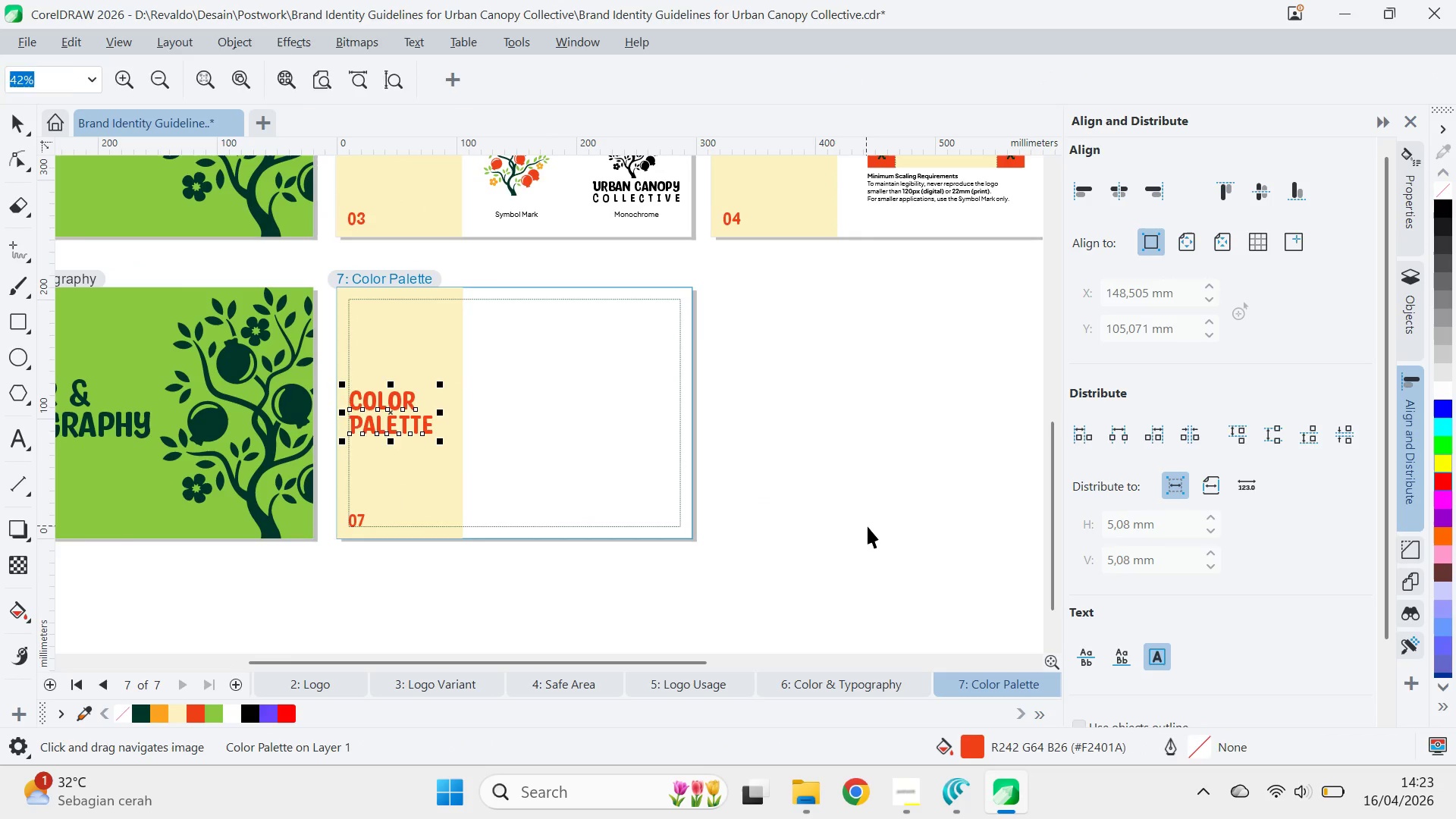 
left_click([868, 526])
 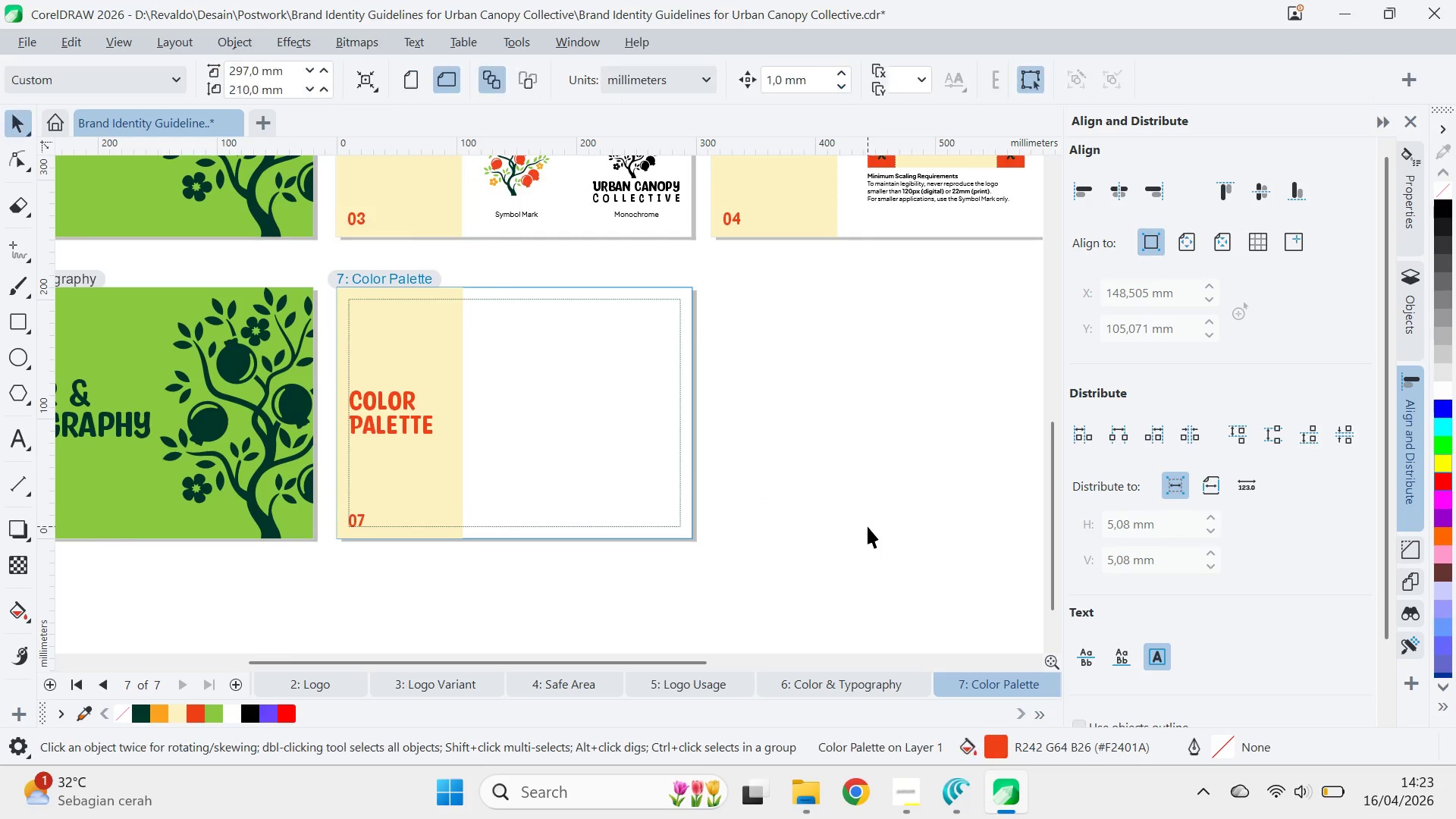 
hold_key(key=ControlLeft, duration=0.47)
 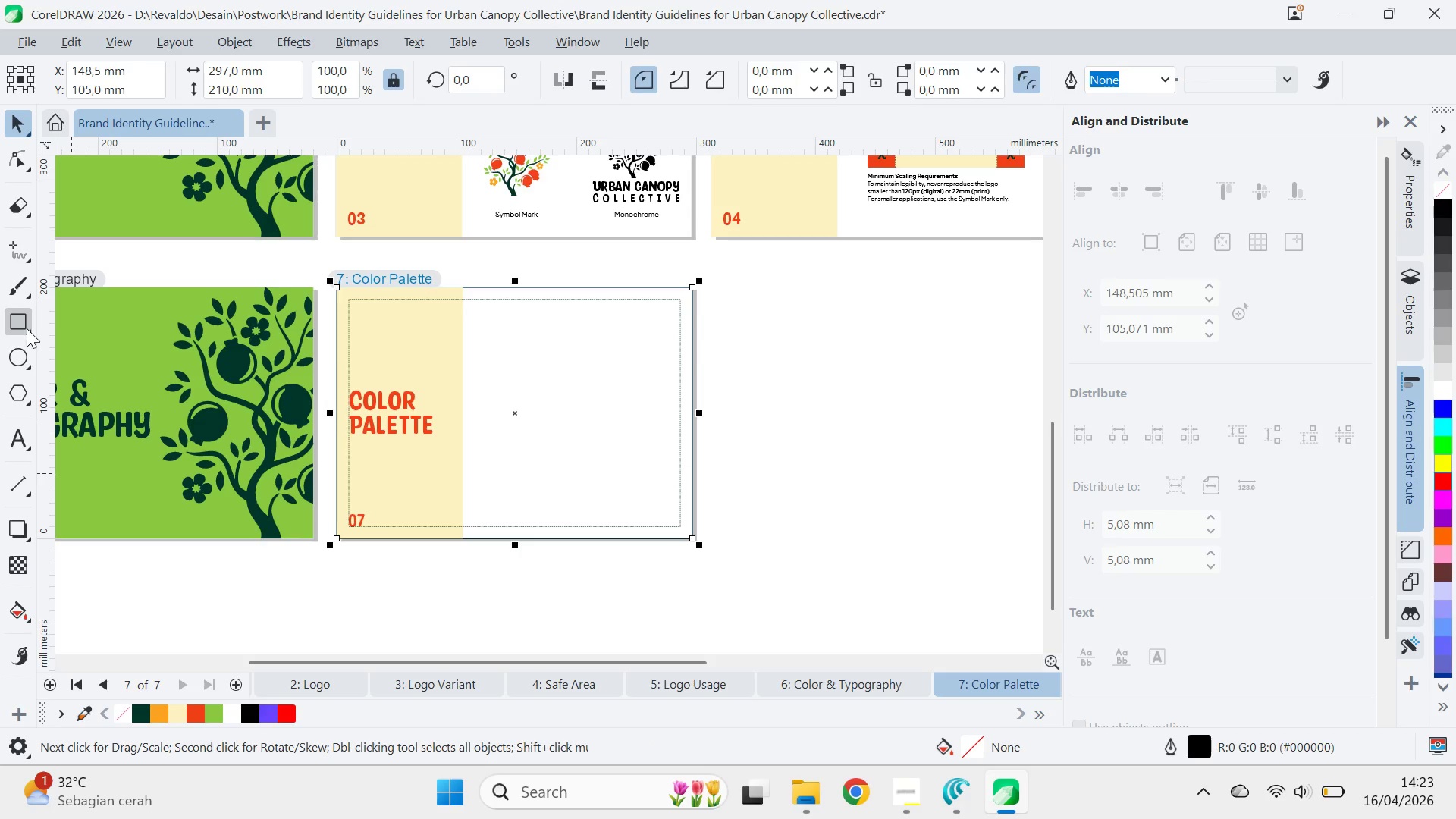 
key(V)
 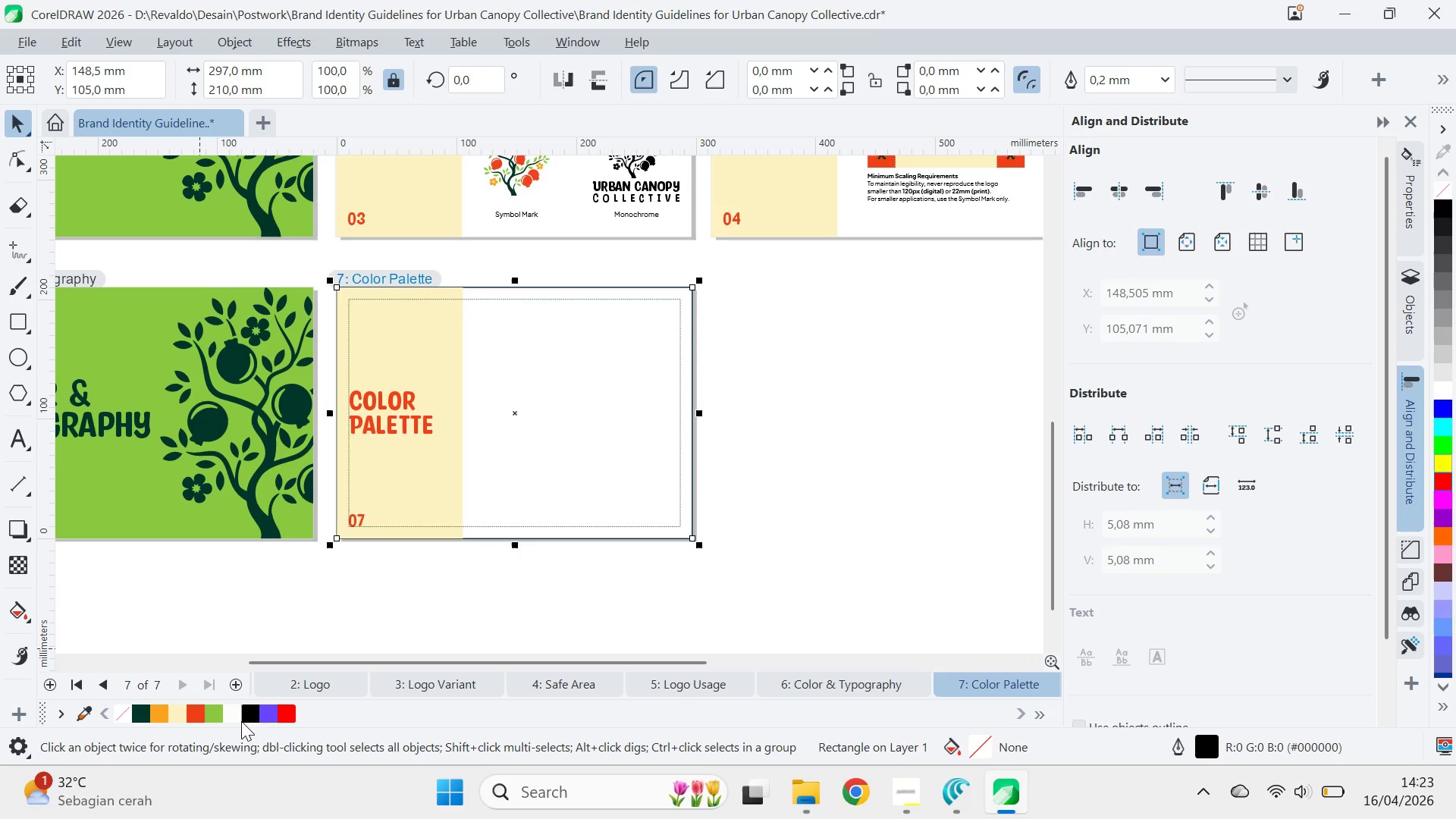 
left_click([231, 709])
 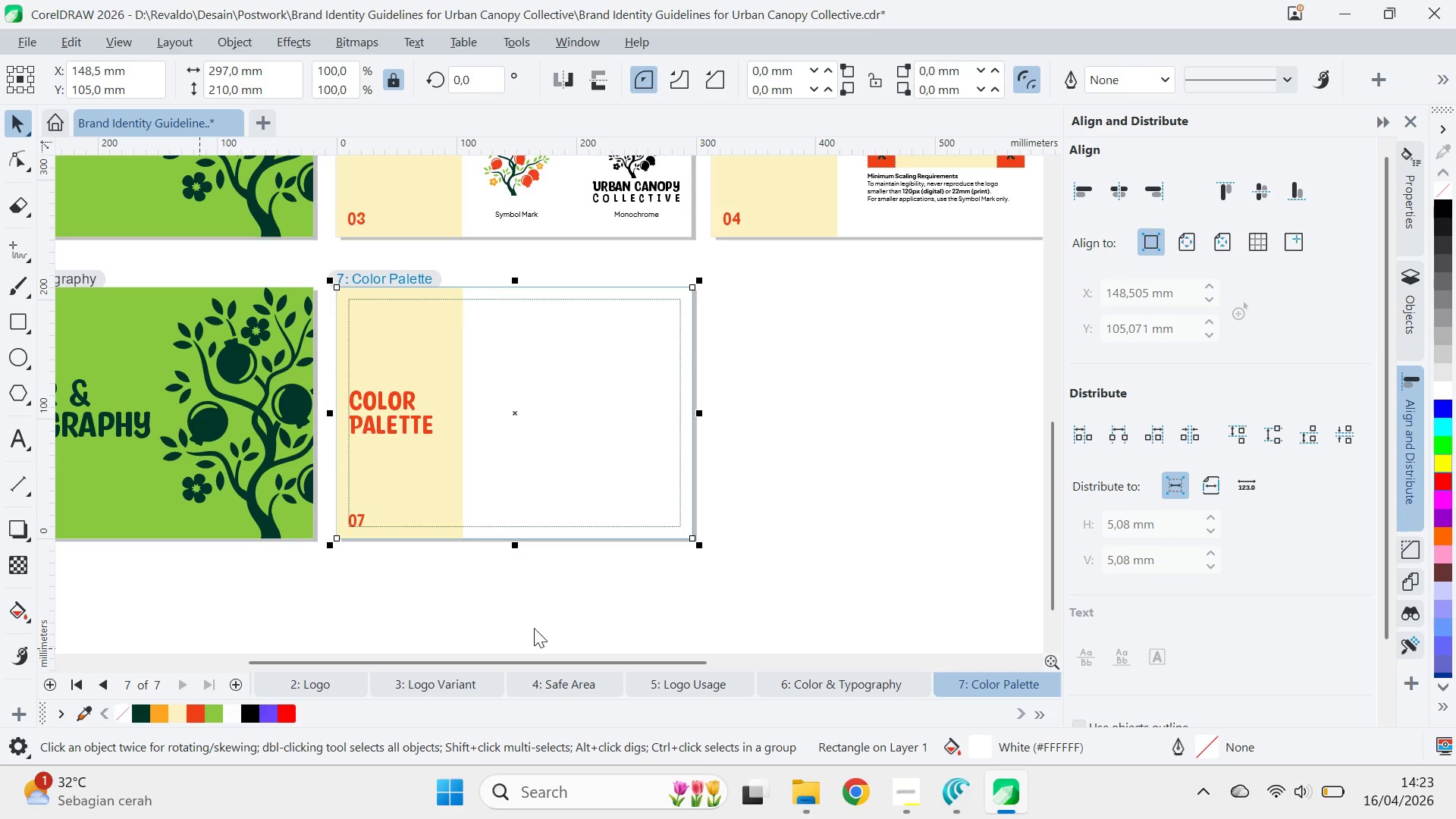 
key(Q)
 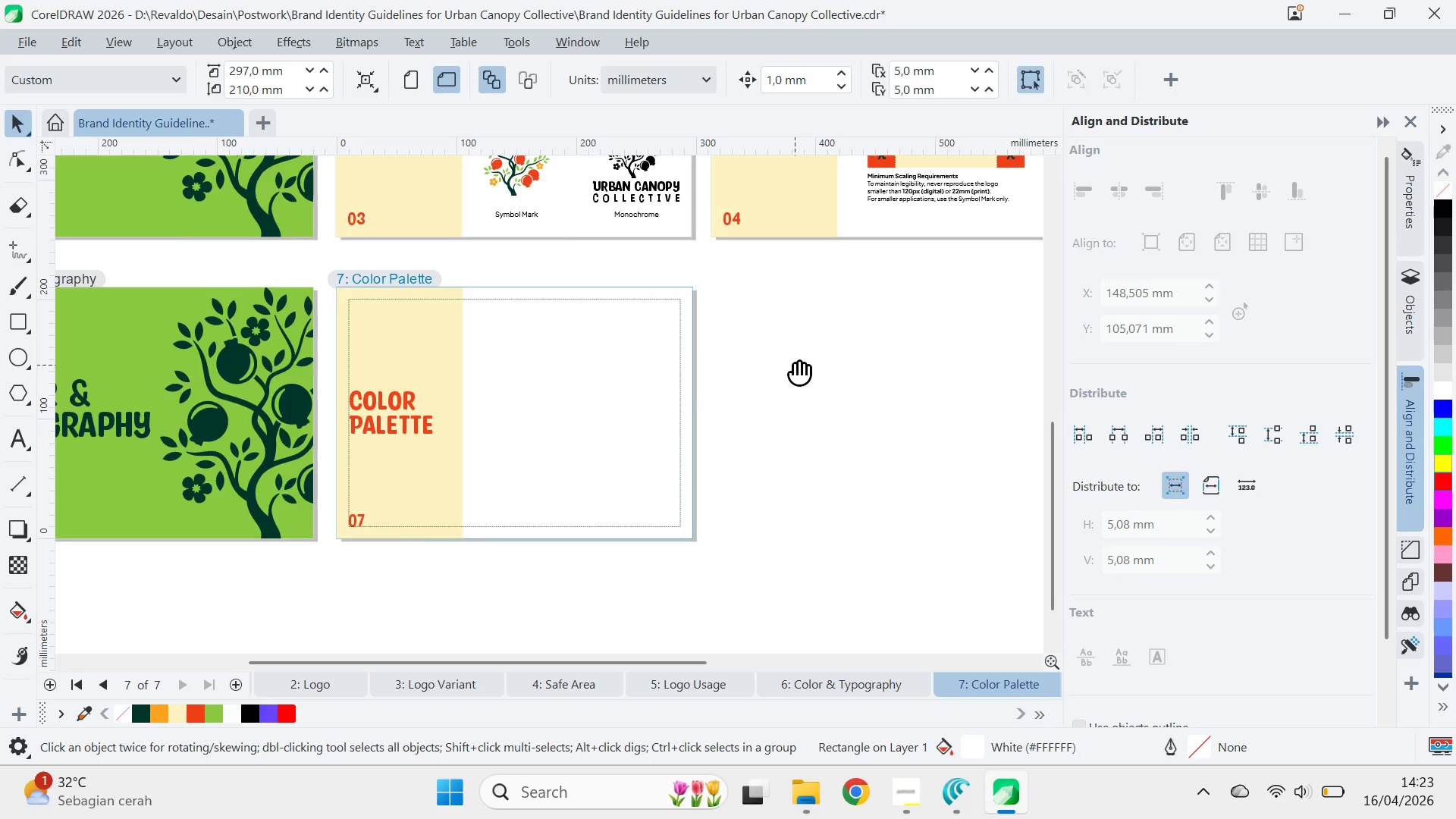 
left_click_drag(start_coordinate=[795, 365], to_coordinate=[755, 433])
 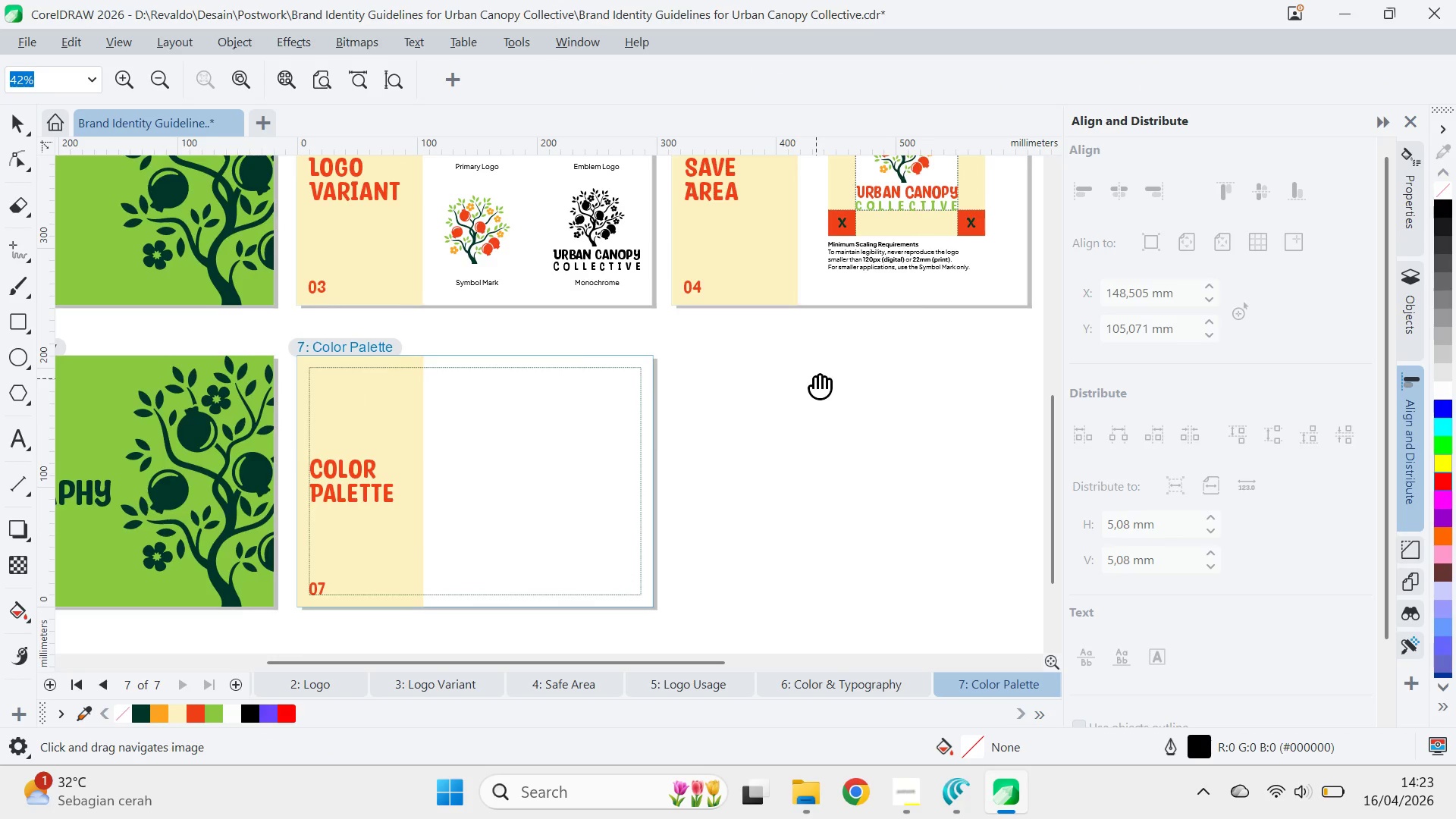 
left_click_drag(start_coordinate=[815, 378], to_coordinate=[825, 498])
 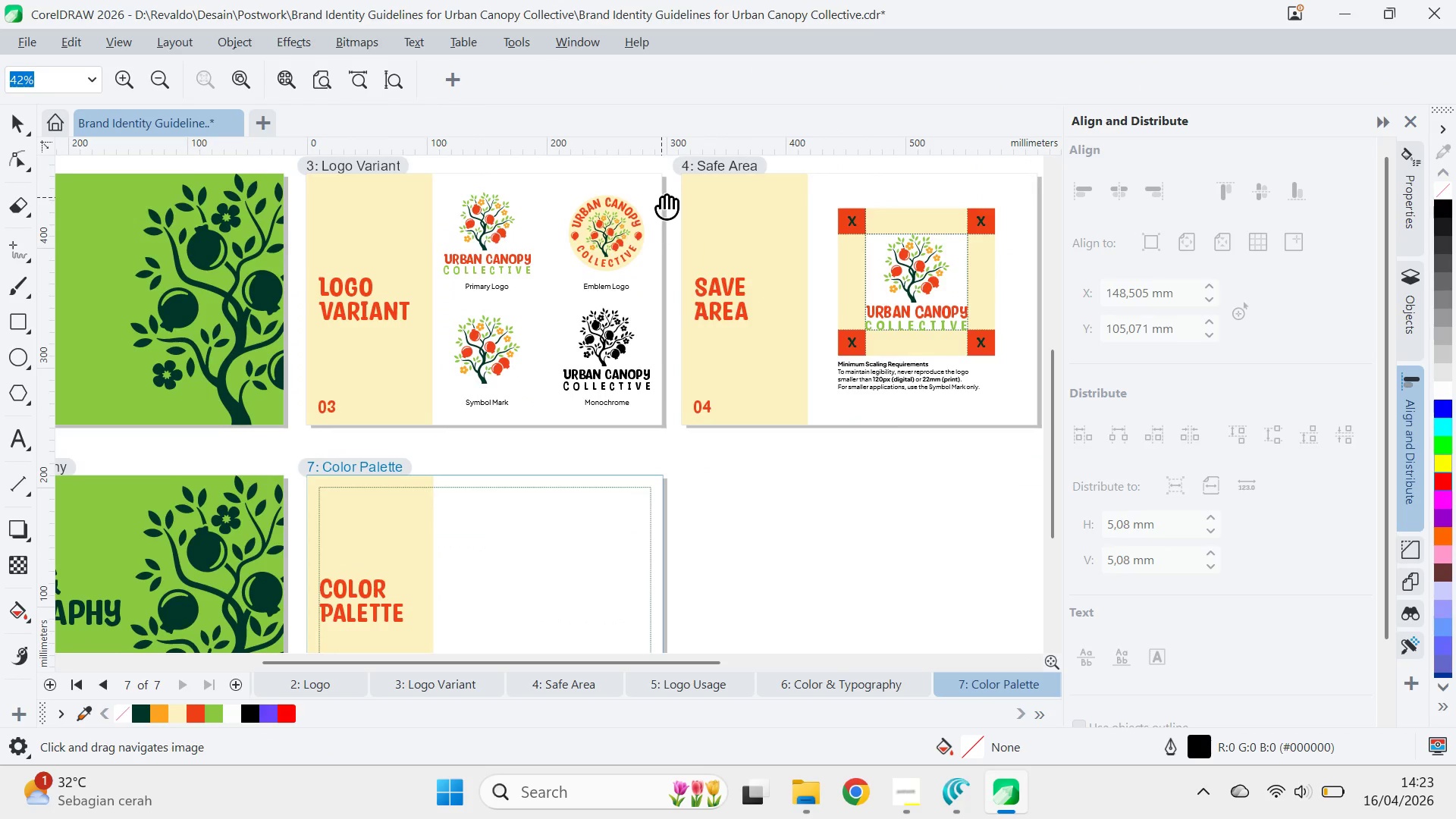 
left_click_drag(start_coordinate=[661, 197], to_coordinate=[675, 257])
 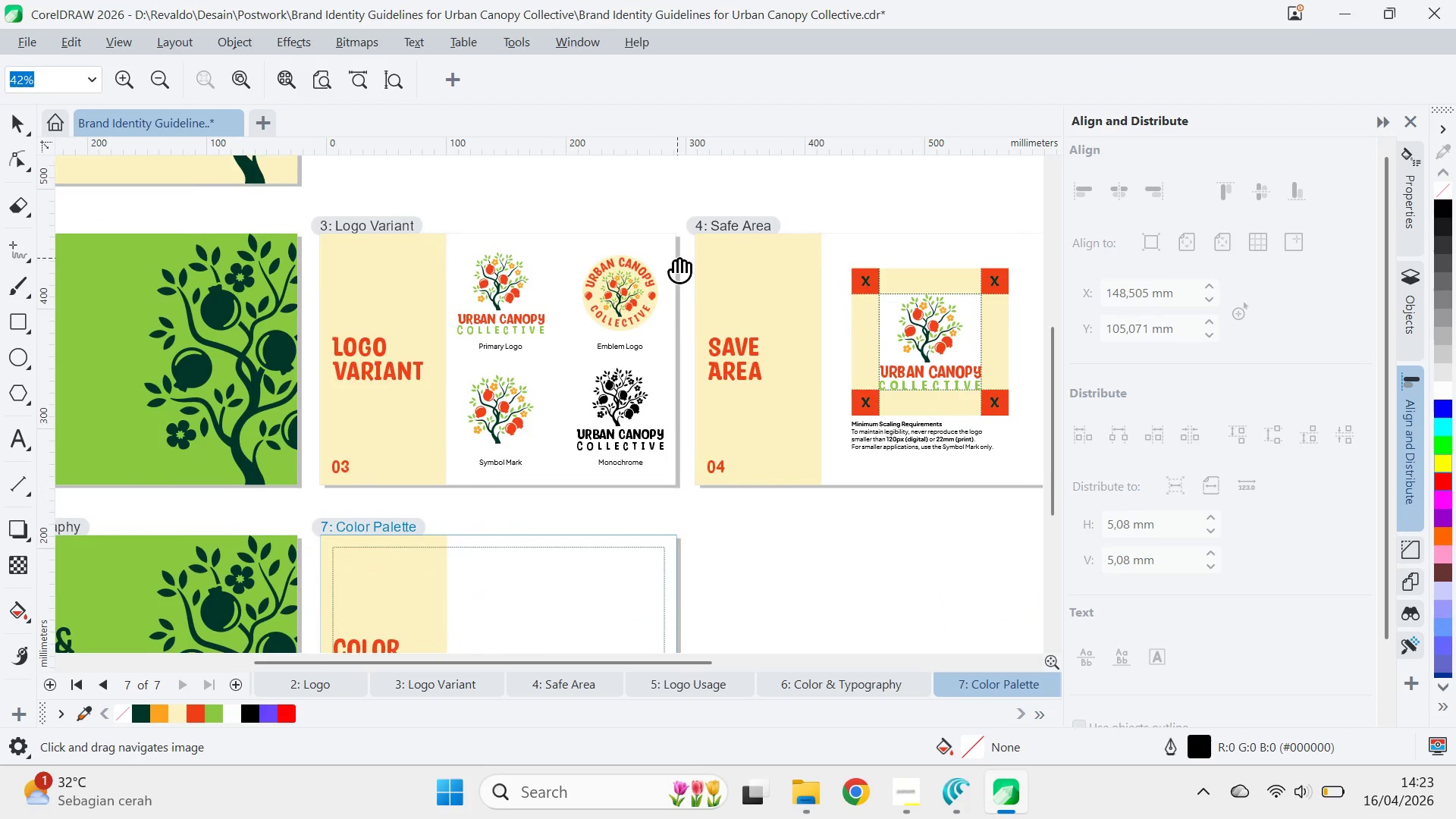 
left_click_drag(start_coordinate=[754, 616], to_coordinate=[698, 428])
 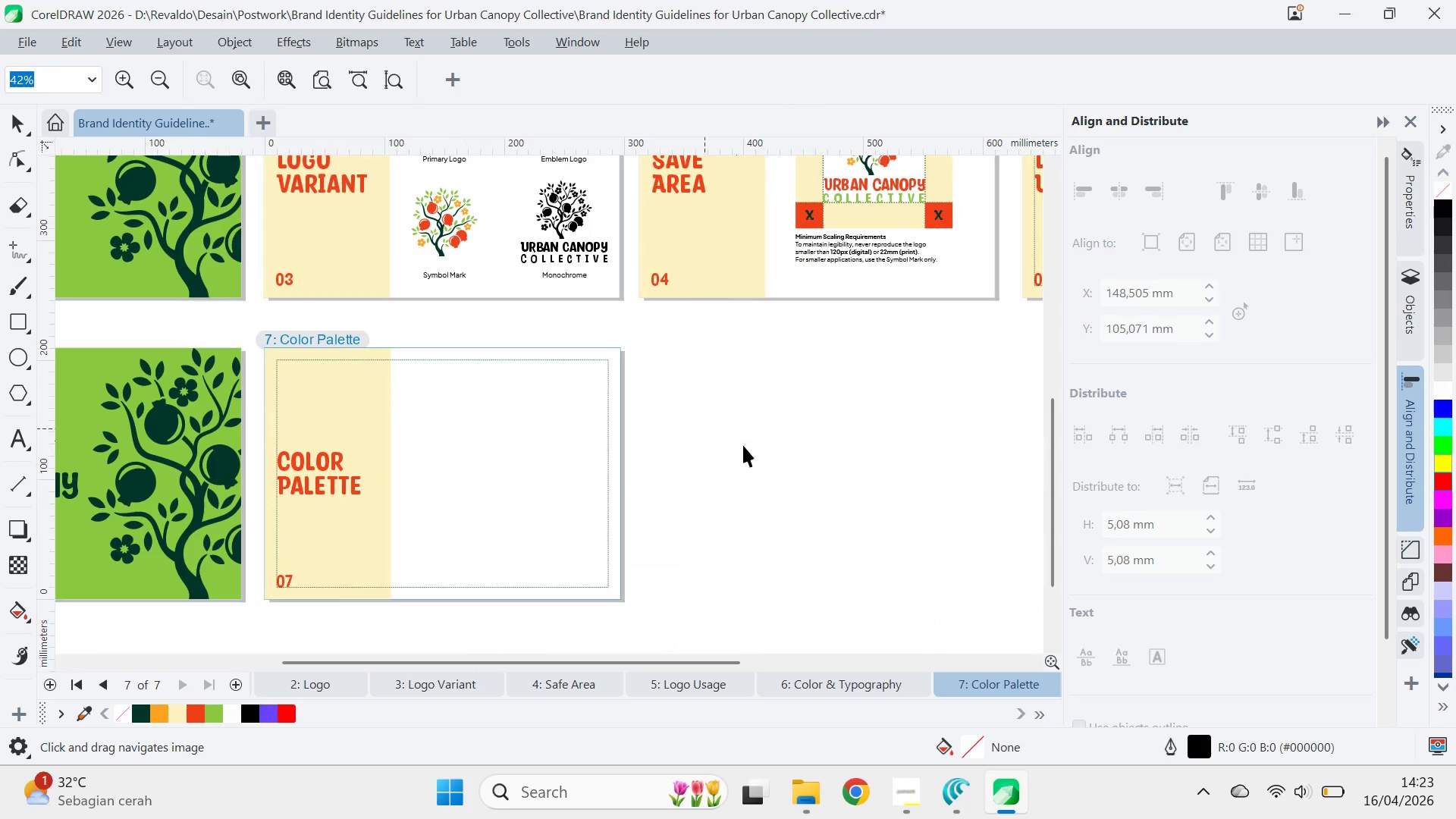 
key(V)
 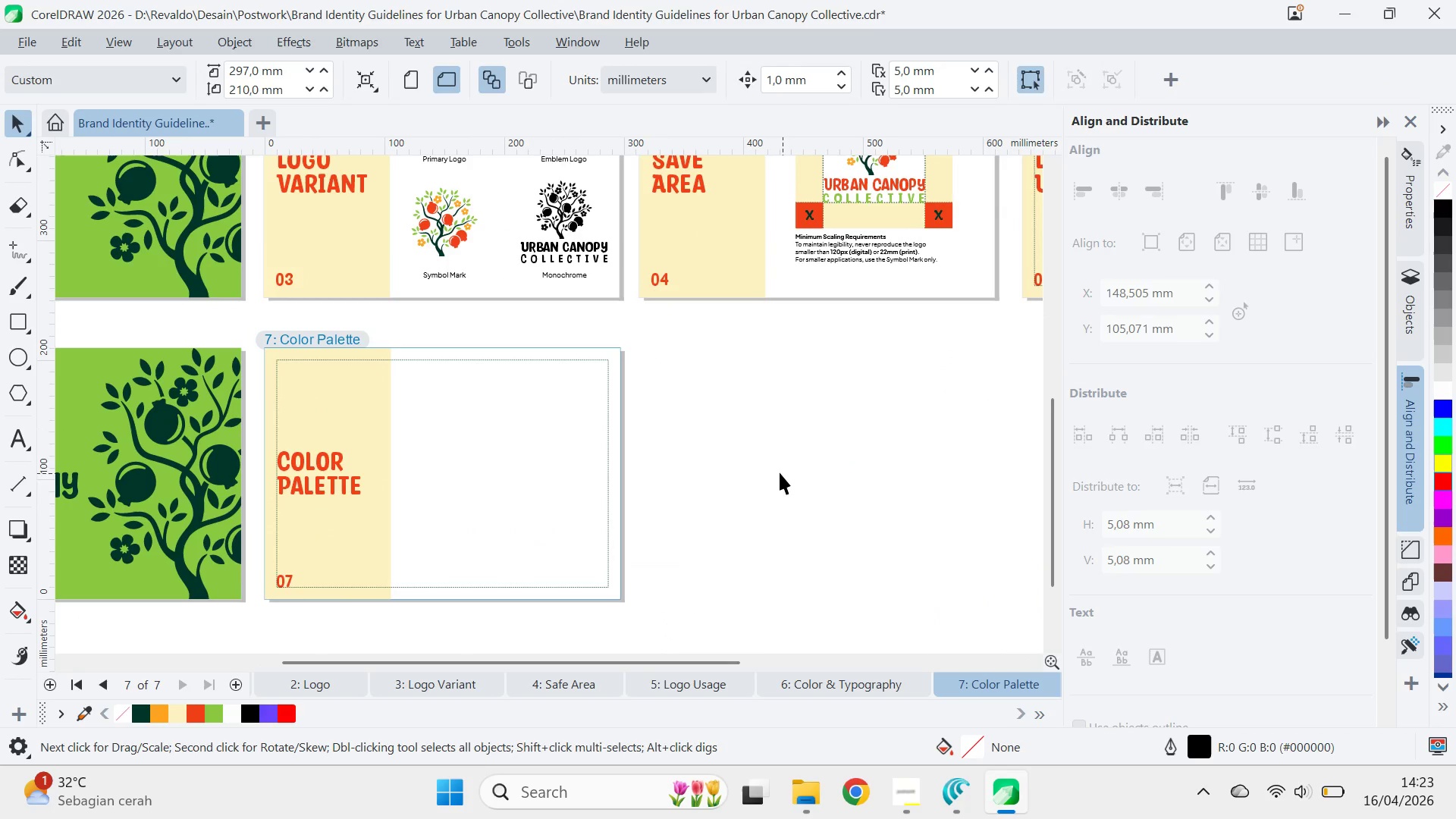 
key(Control+ControlLeft)
 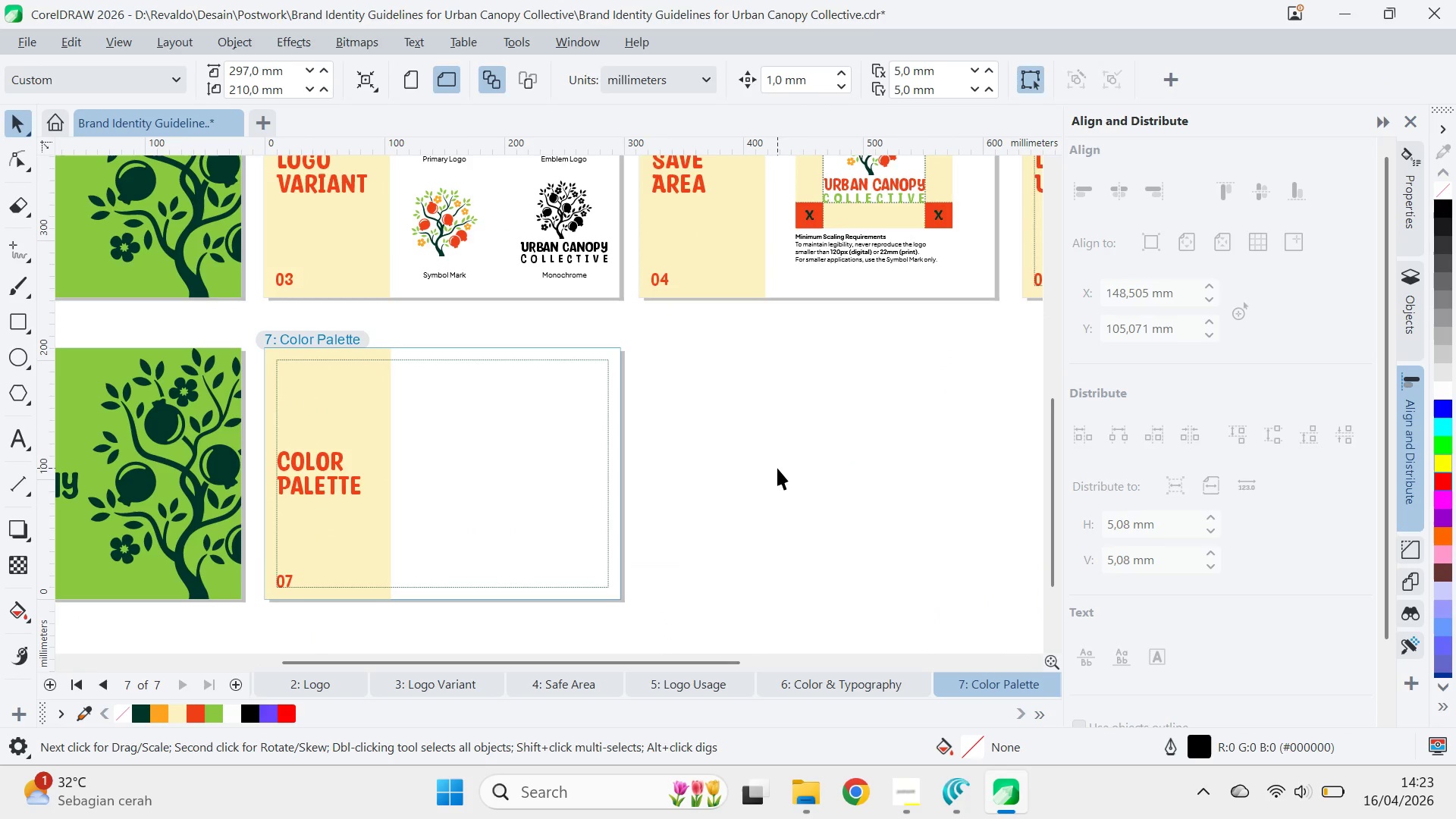 
key(Control+S)
 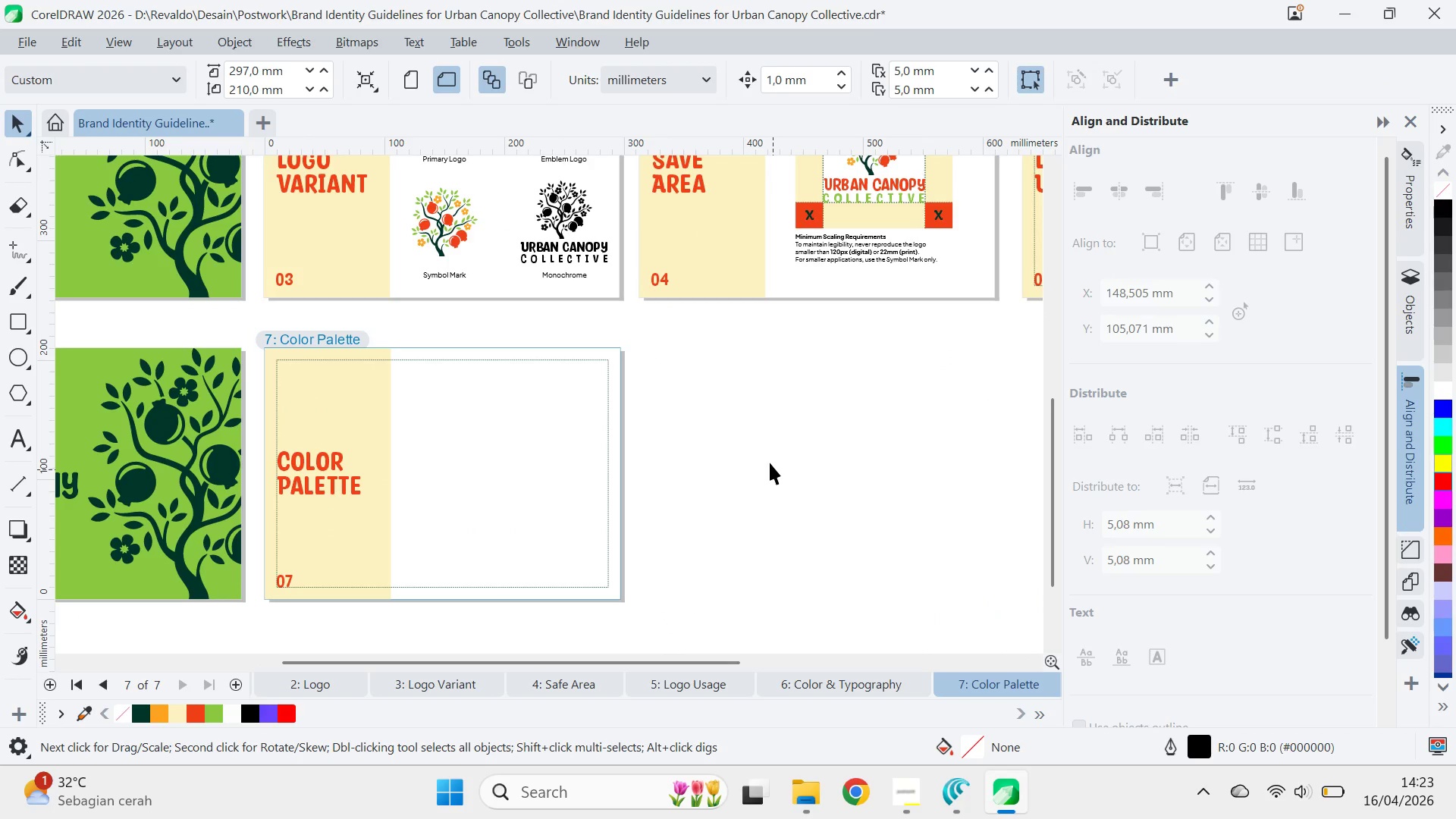 
type(qv)
 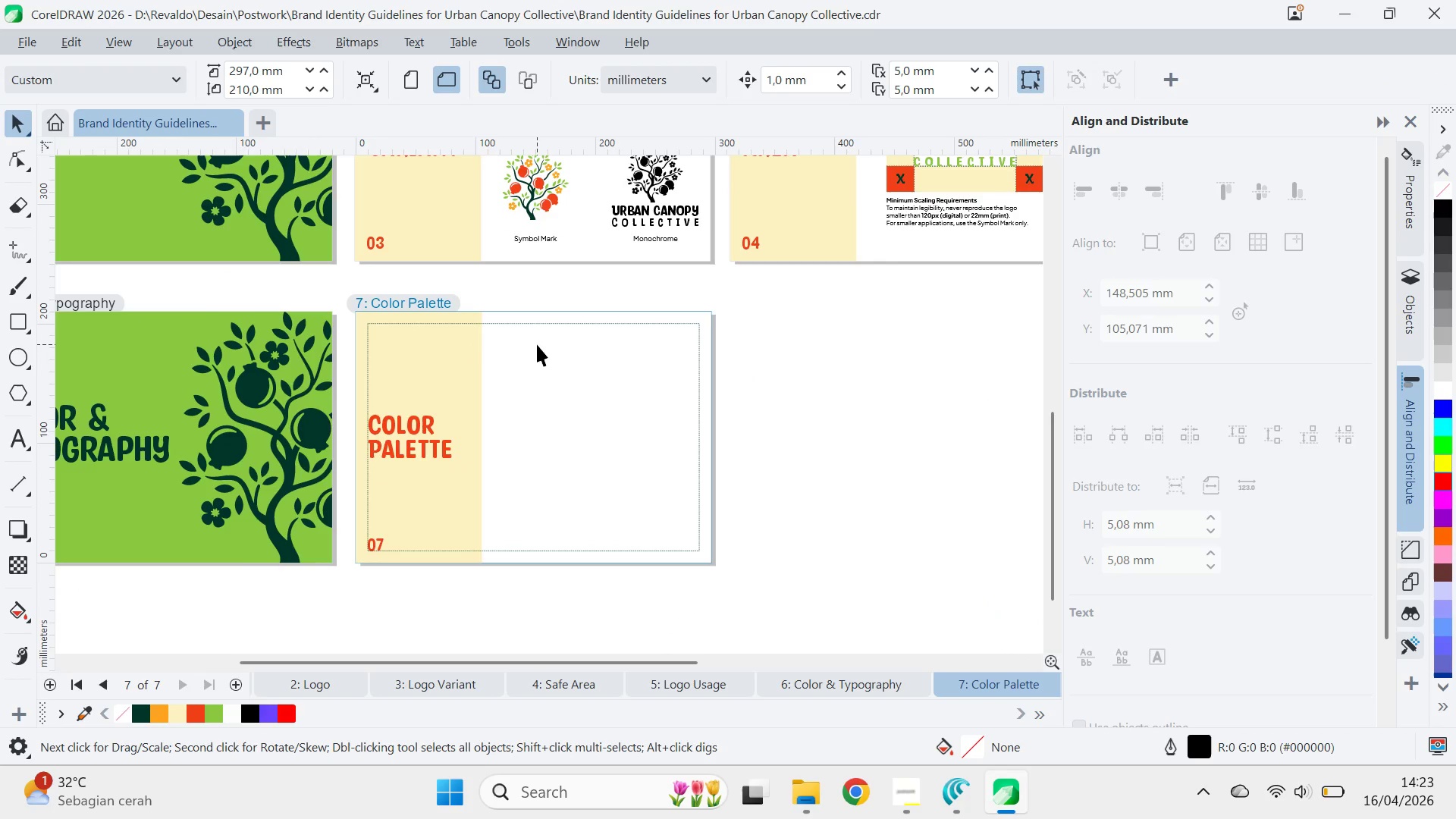 
left_click_drag(start_coordinate=[664, 463], to_coordinate=[755, 427])
 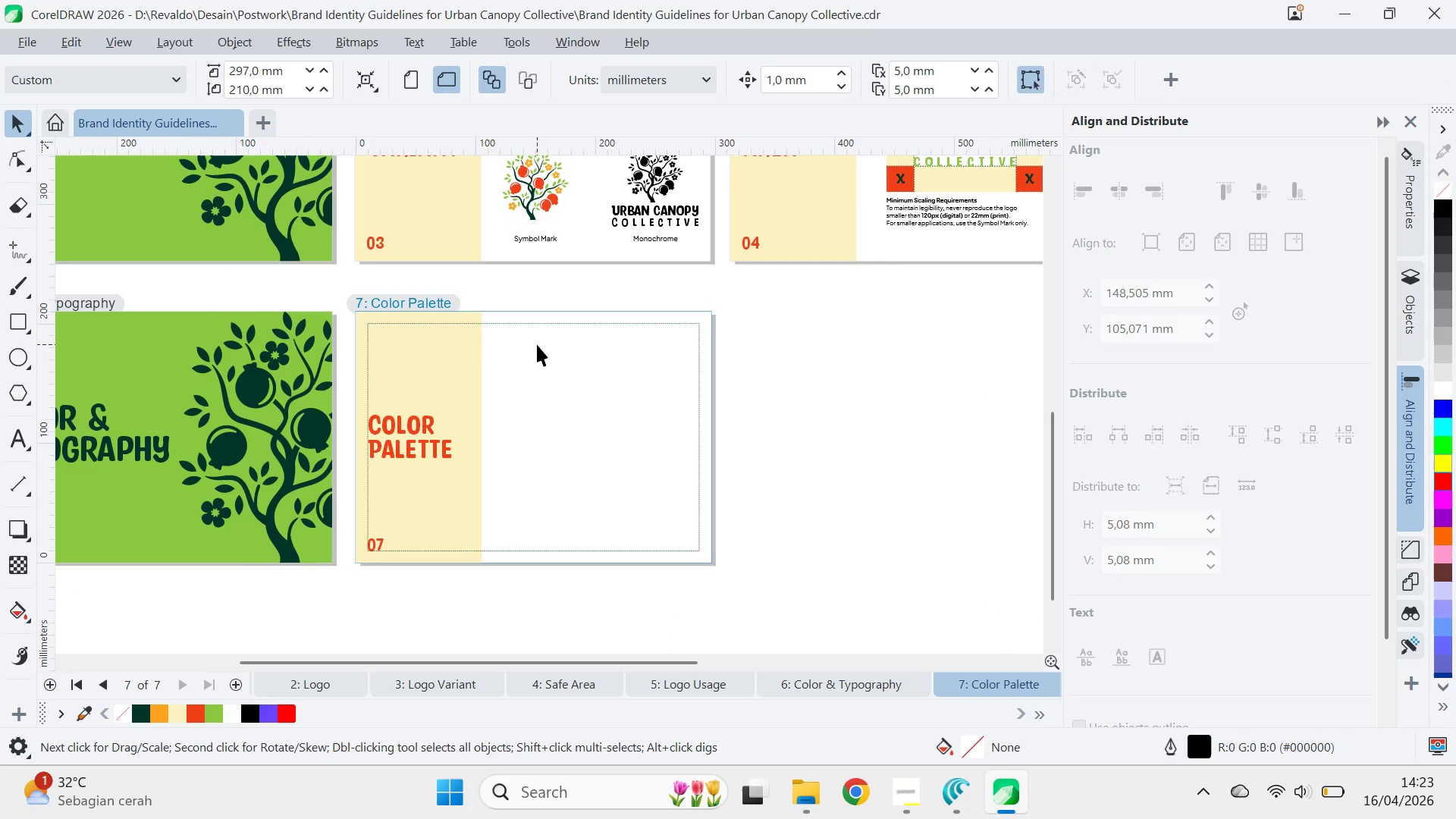 
scroll: coordinate [533, 361], scroll_direction: up, amount: 1.0
 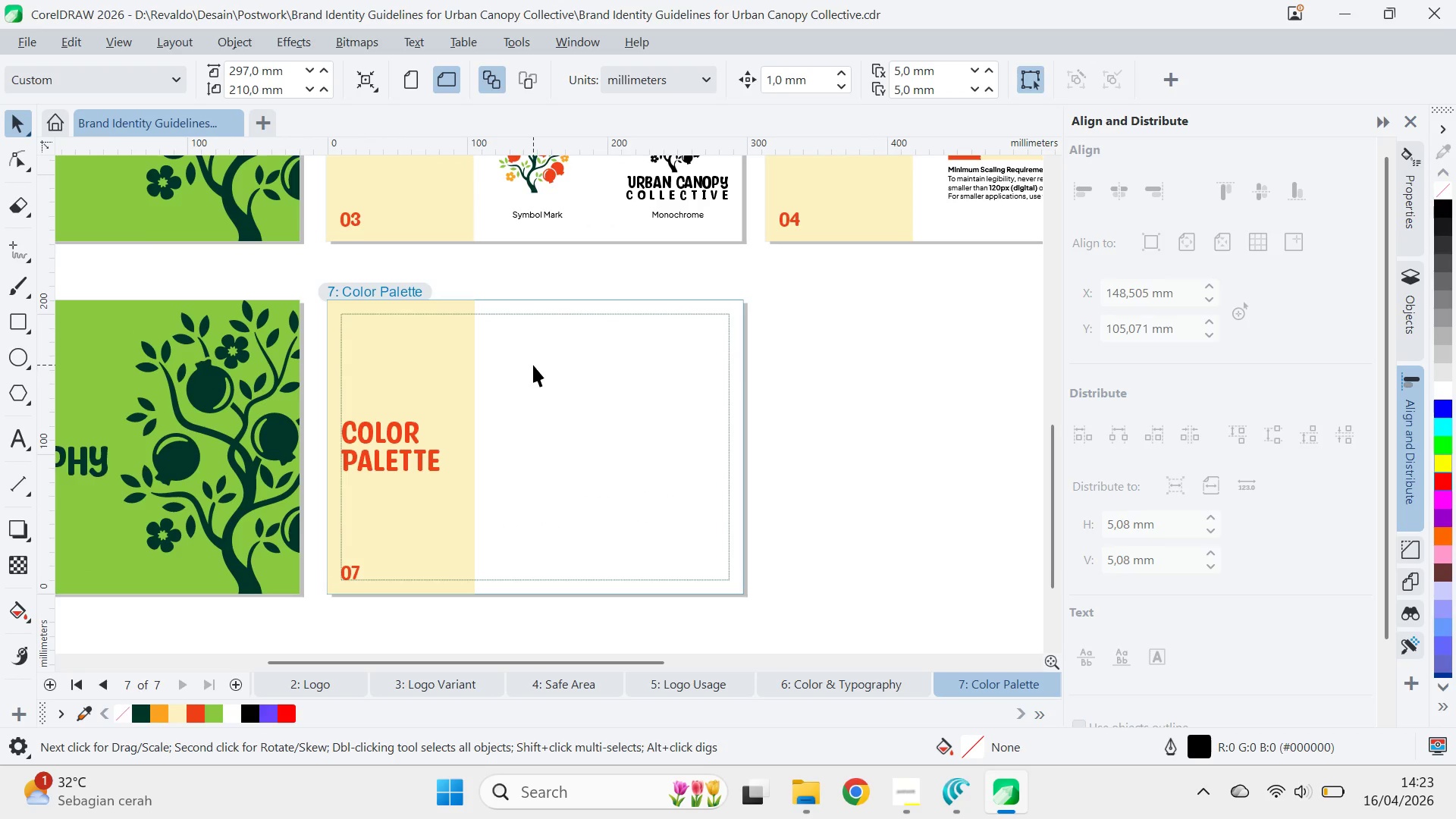 
scroll: coordinate [533, 365], scroll_direction: none, amount: 0.0
 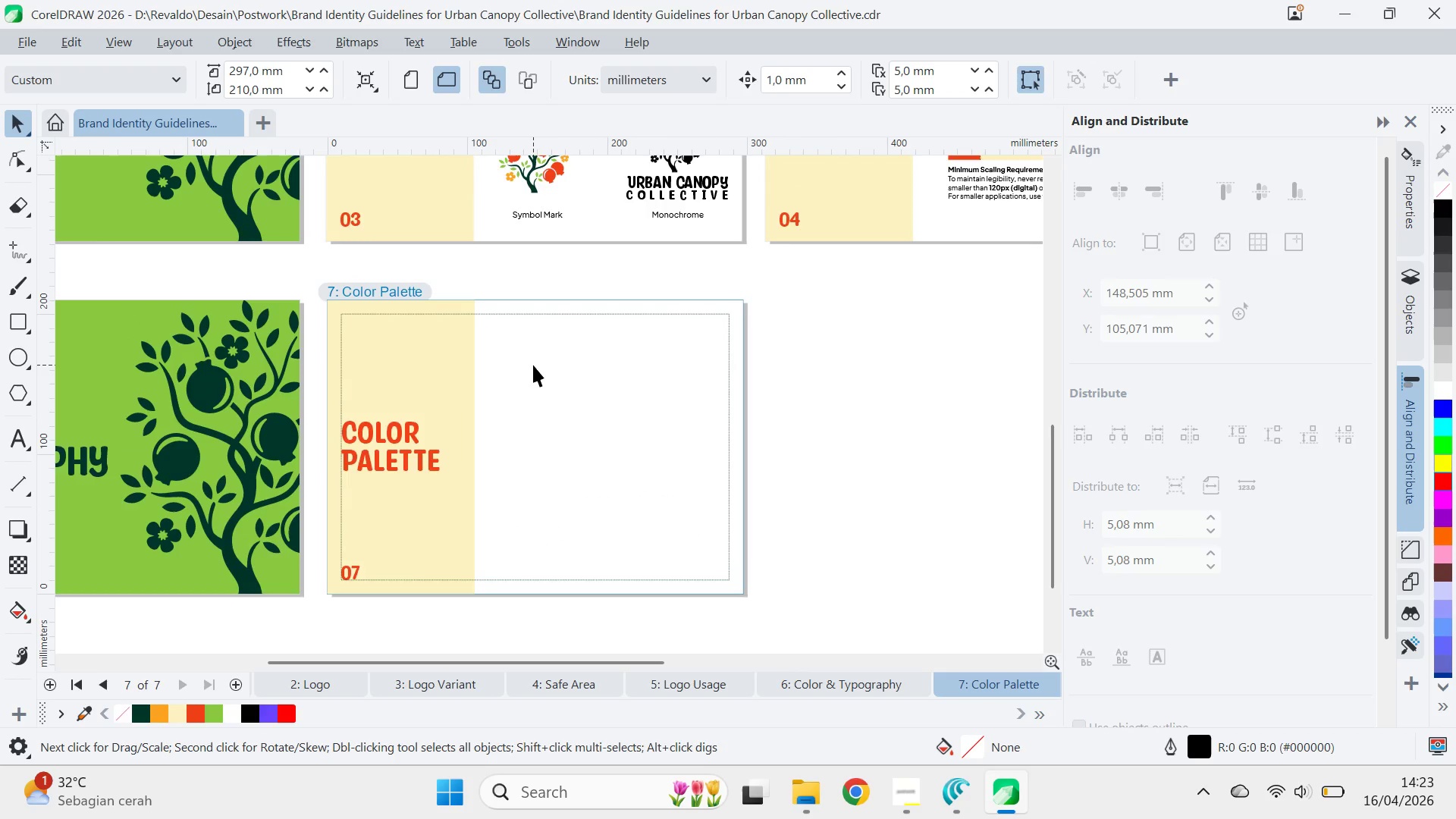 
scroll: coordinate [533, 365], scroll_direction: up, amount: 2.0
 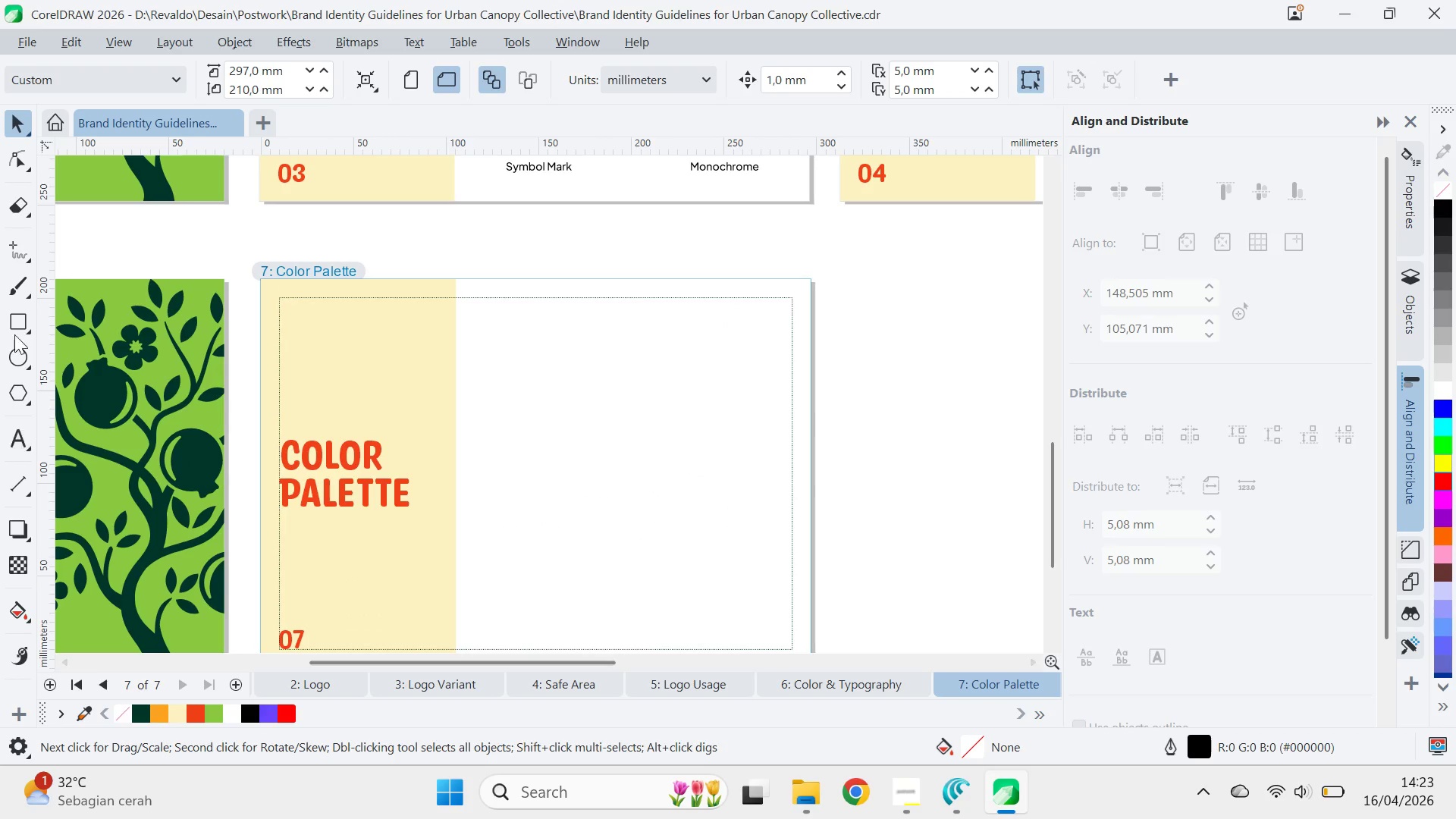 
left_click_drag(start_coordinate=[475, 315], to_coordinate=[532, 388])
 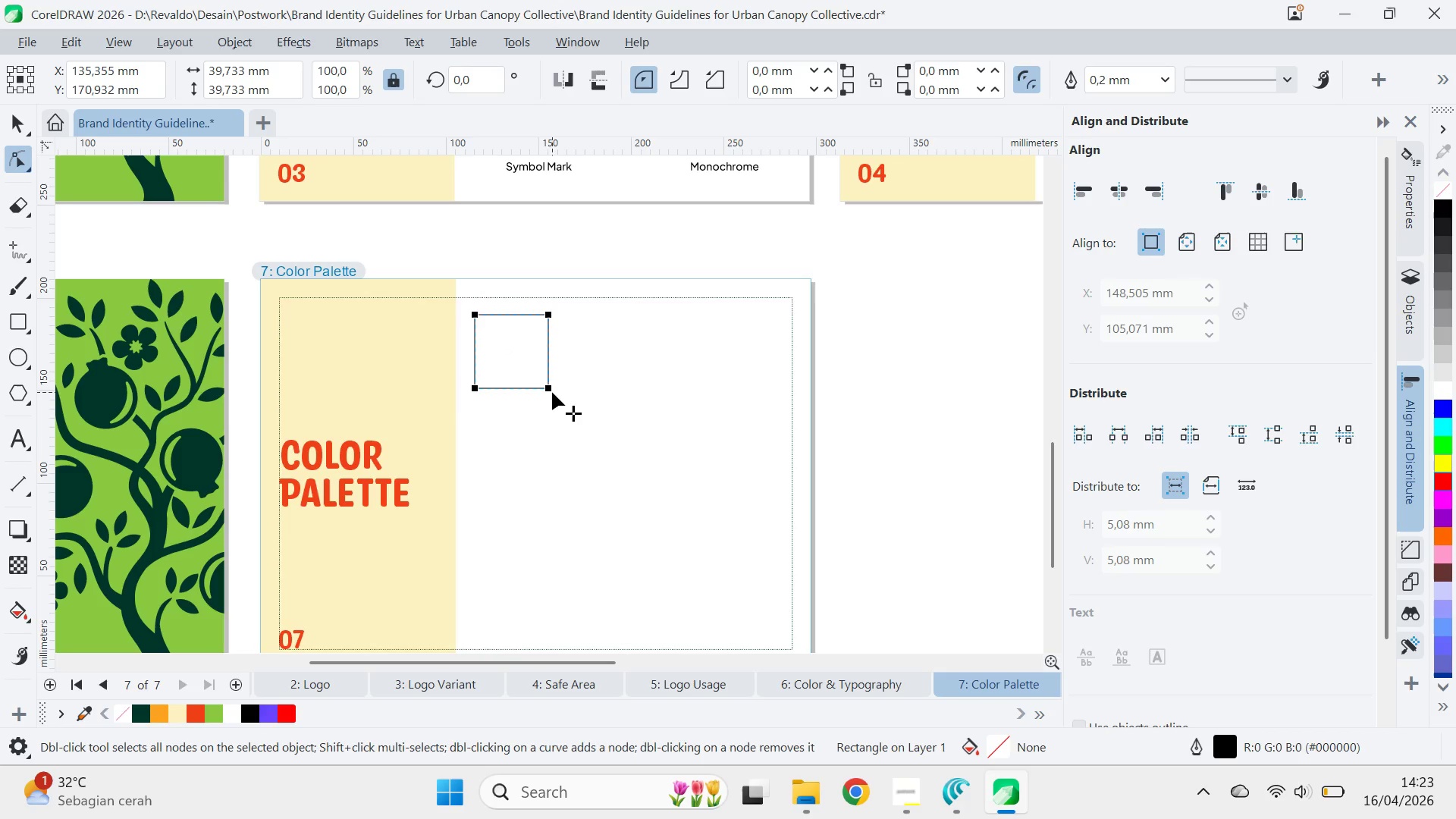 
hold_key(key=ControlLeft, duration=1.5)
 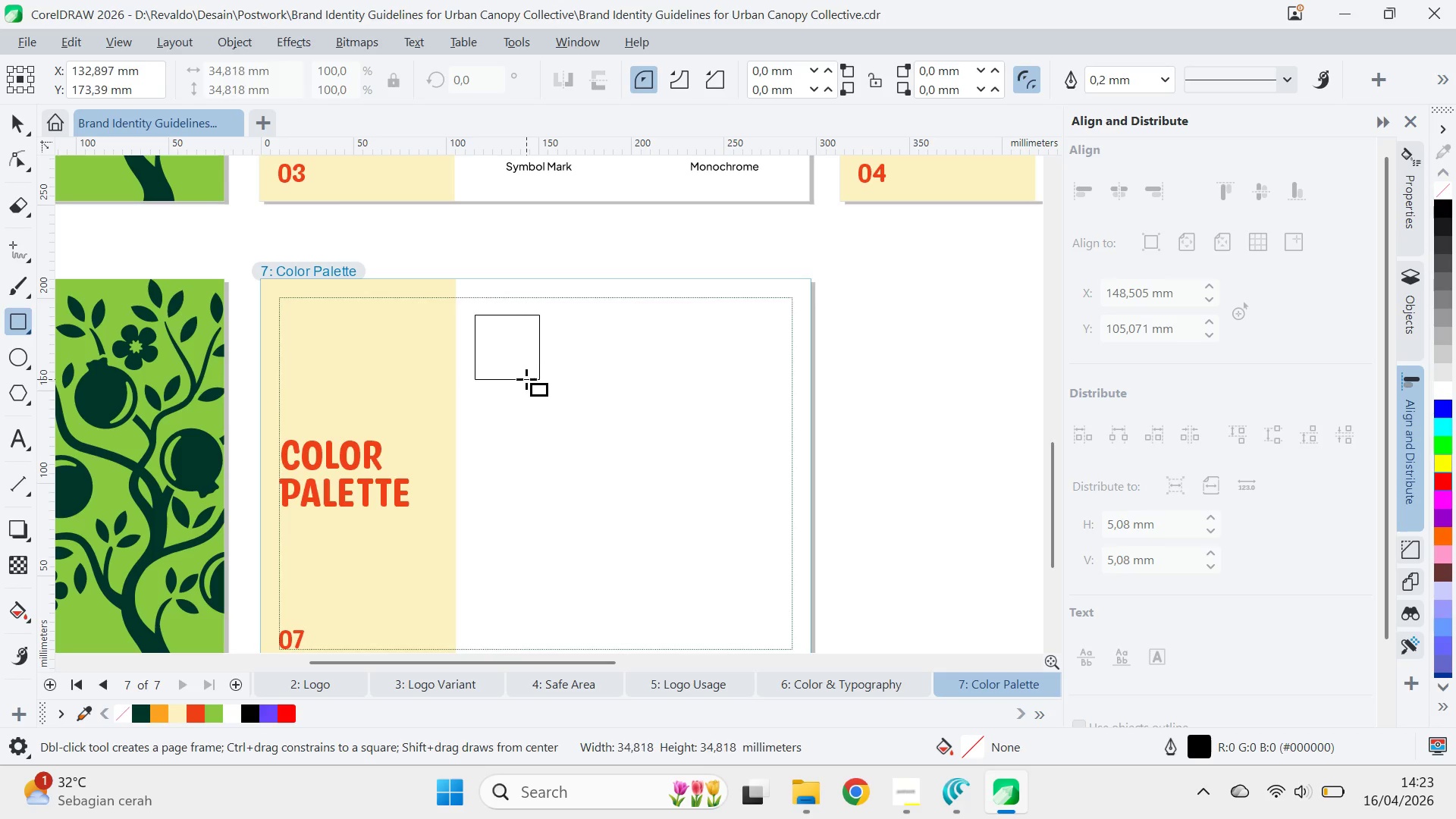 
hold_key(key=ControlLeft, duration=1.36)
 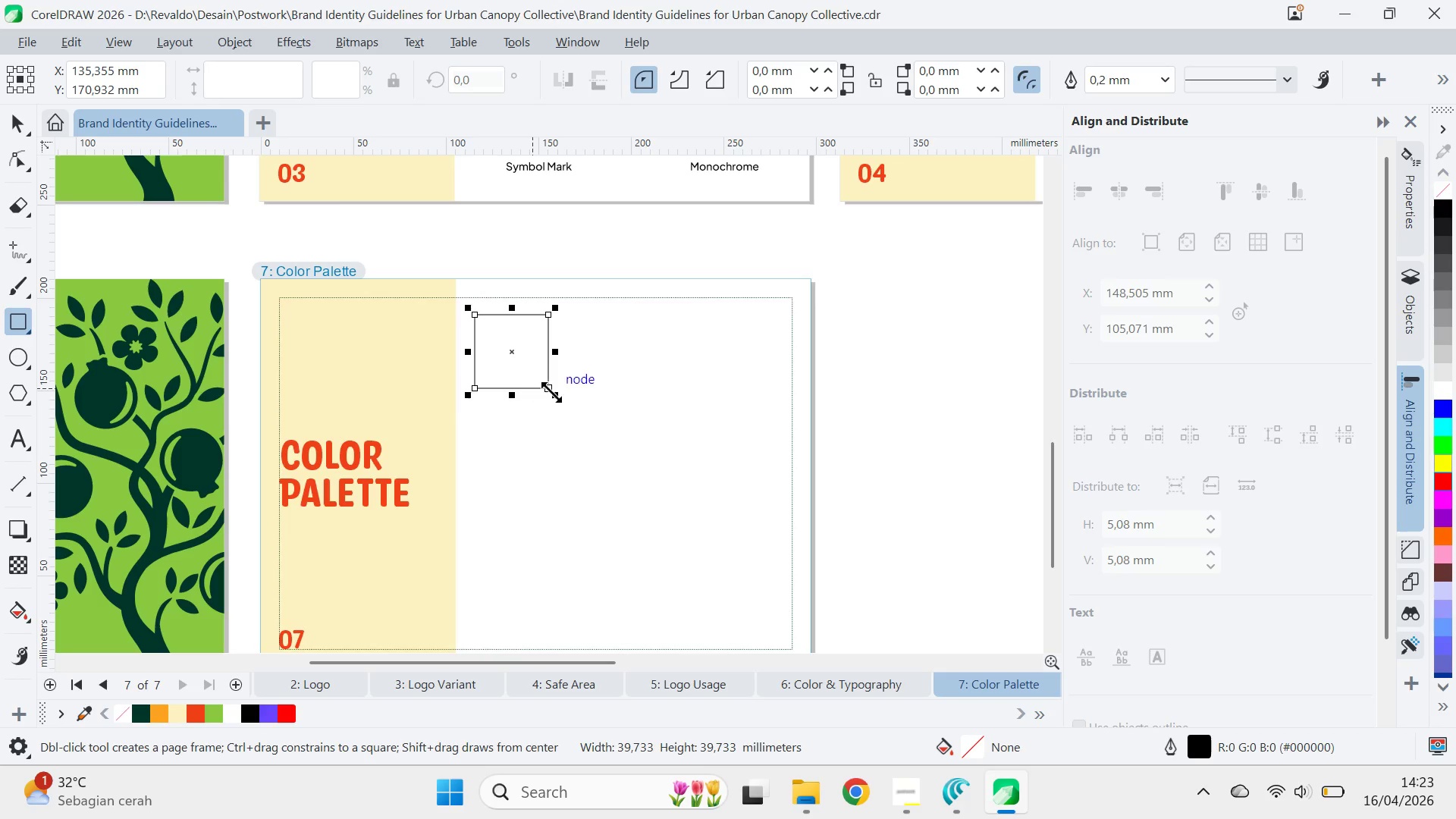 
key(A)
 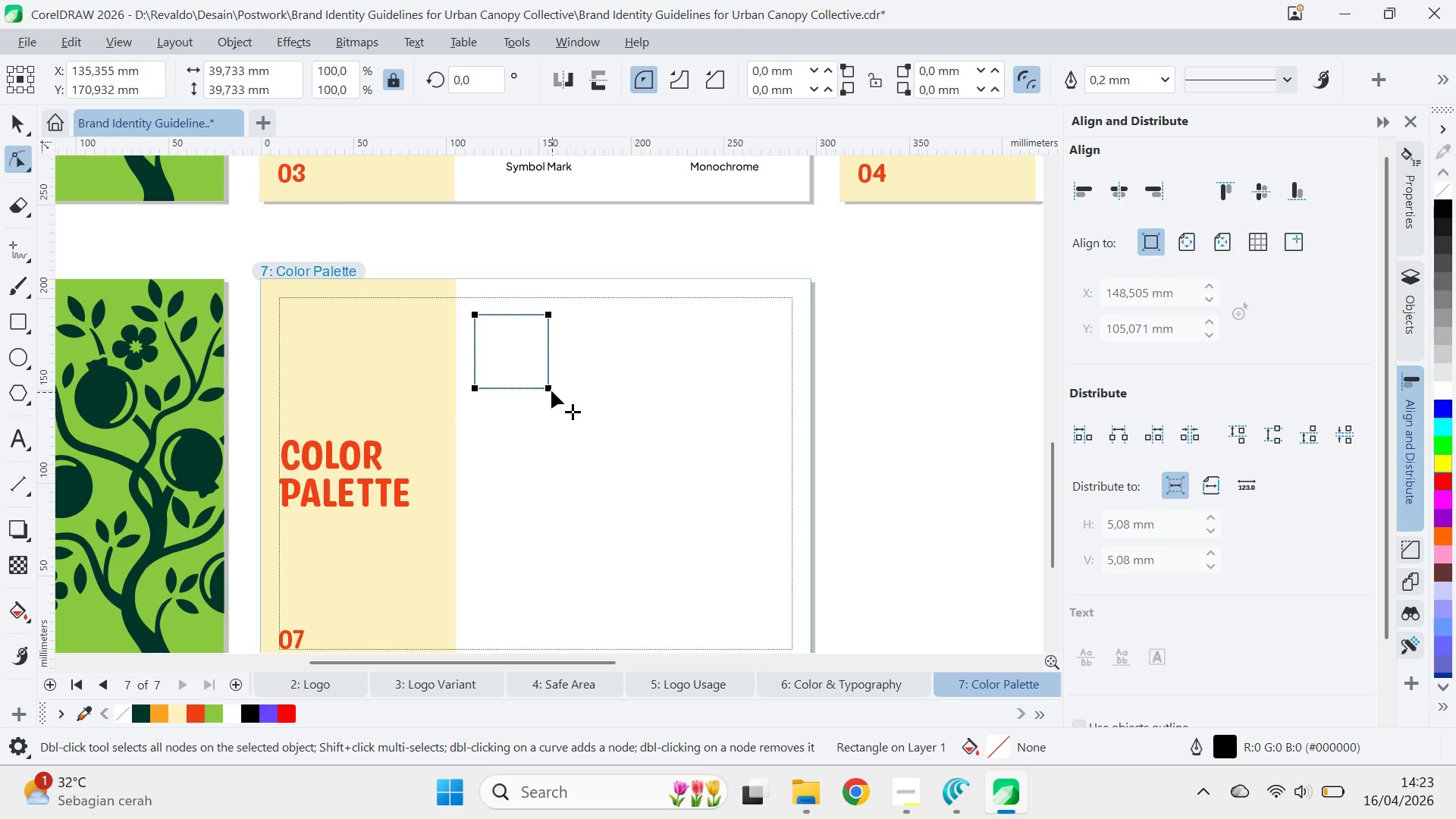 
left_click_drag(start_coordinate=[551, 390], to_coordinate=[543, 407])
 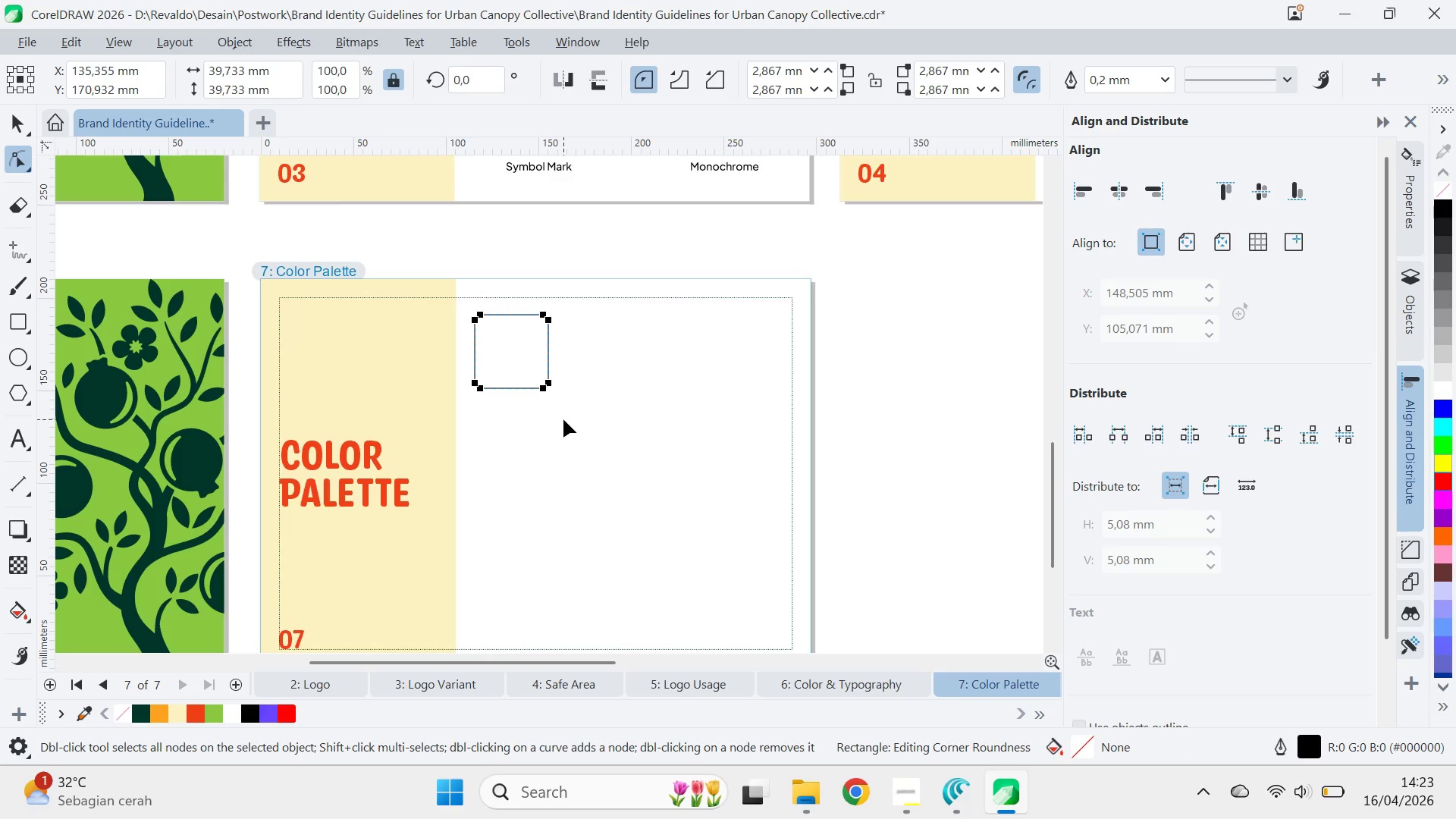 
key(V)
 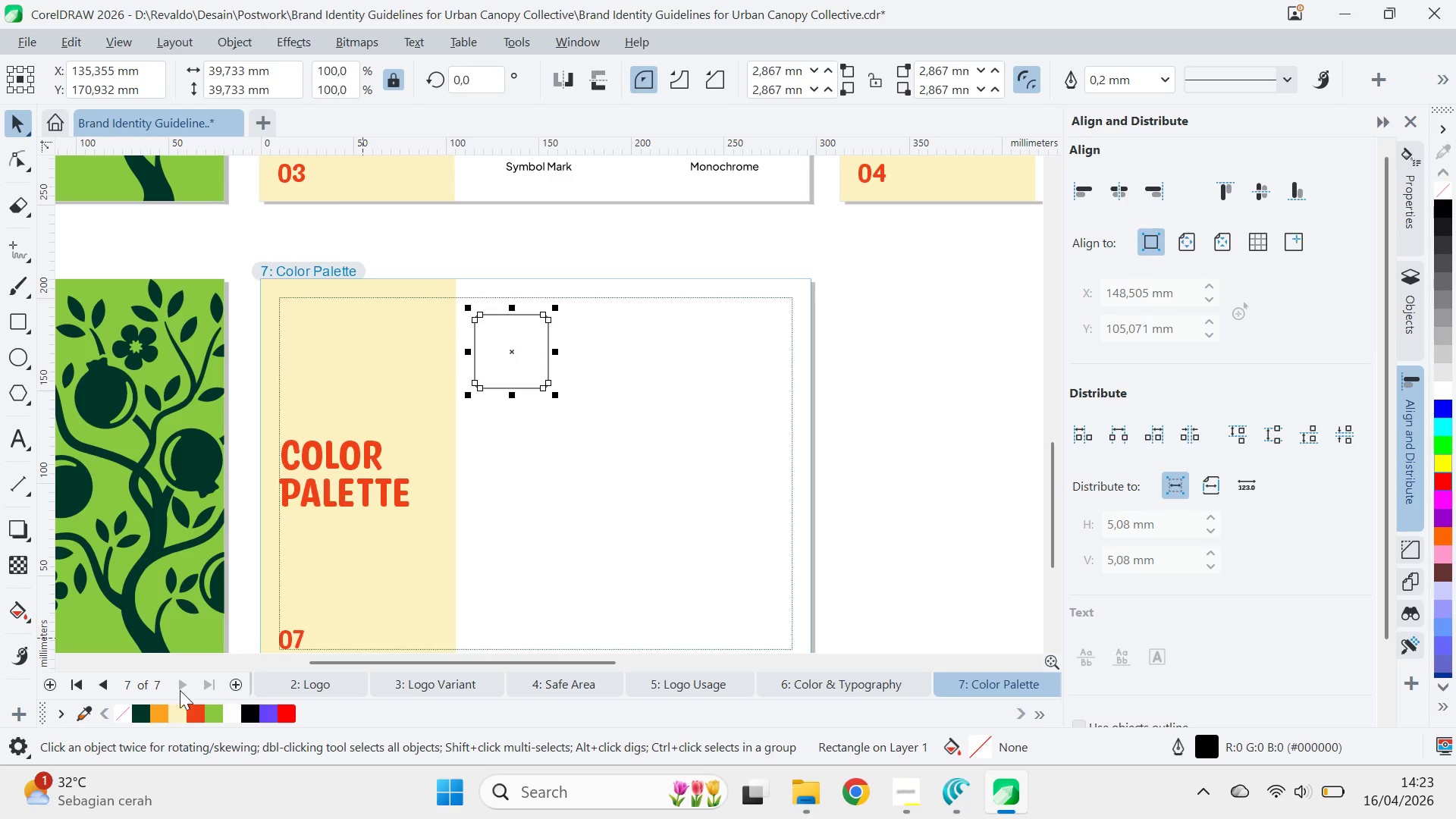 
mouse_move([140, 718])
 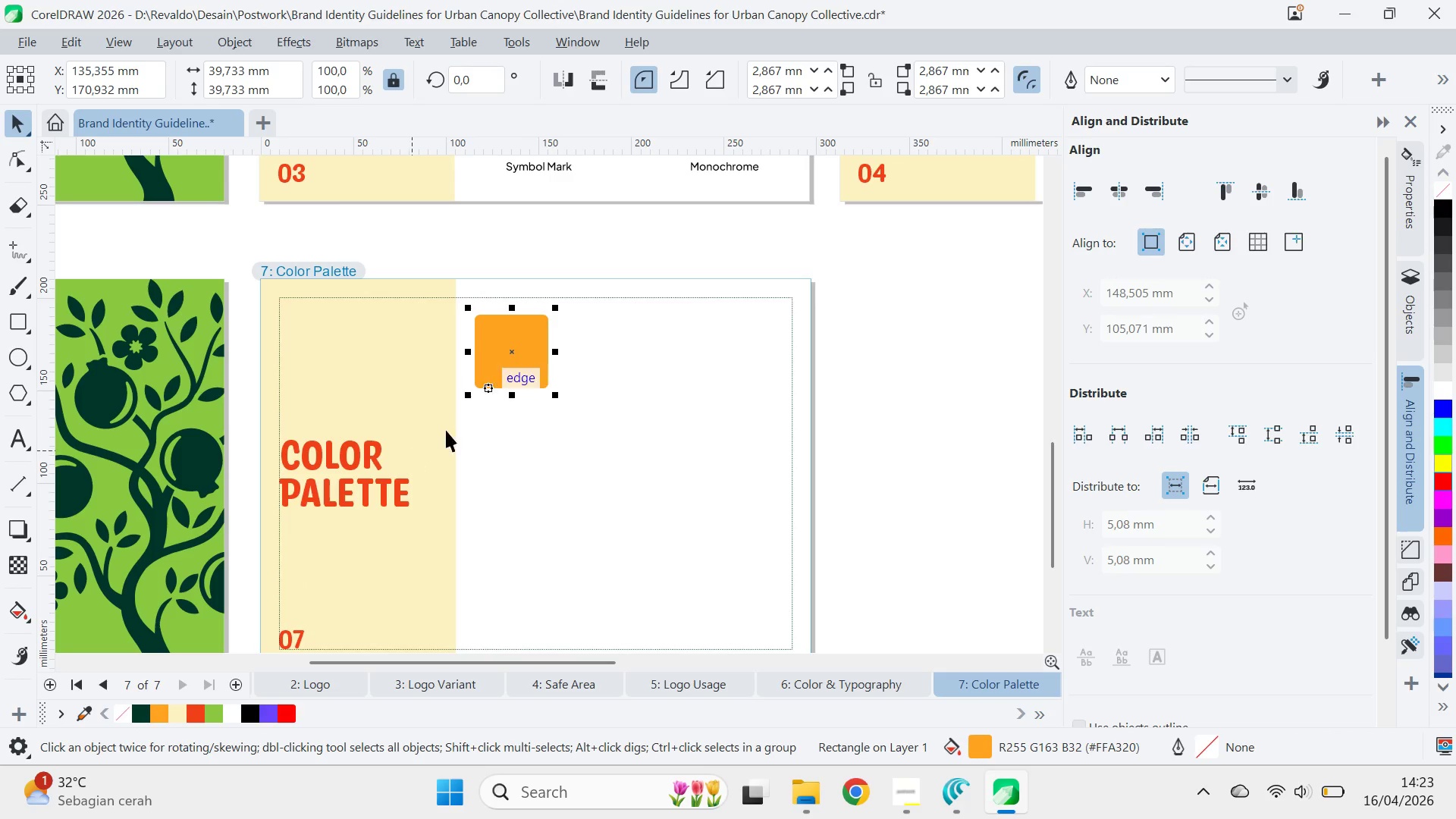 
left_click_drag(start_coordinate=[528, 349], to_coordinate=[635, 374])
 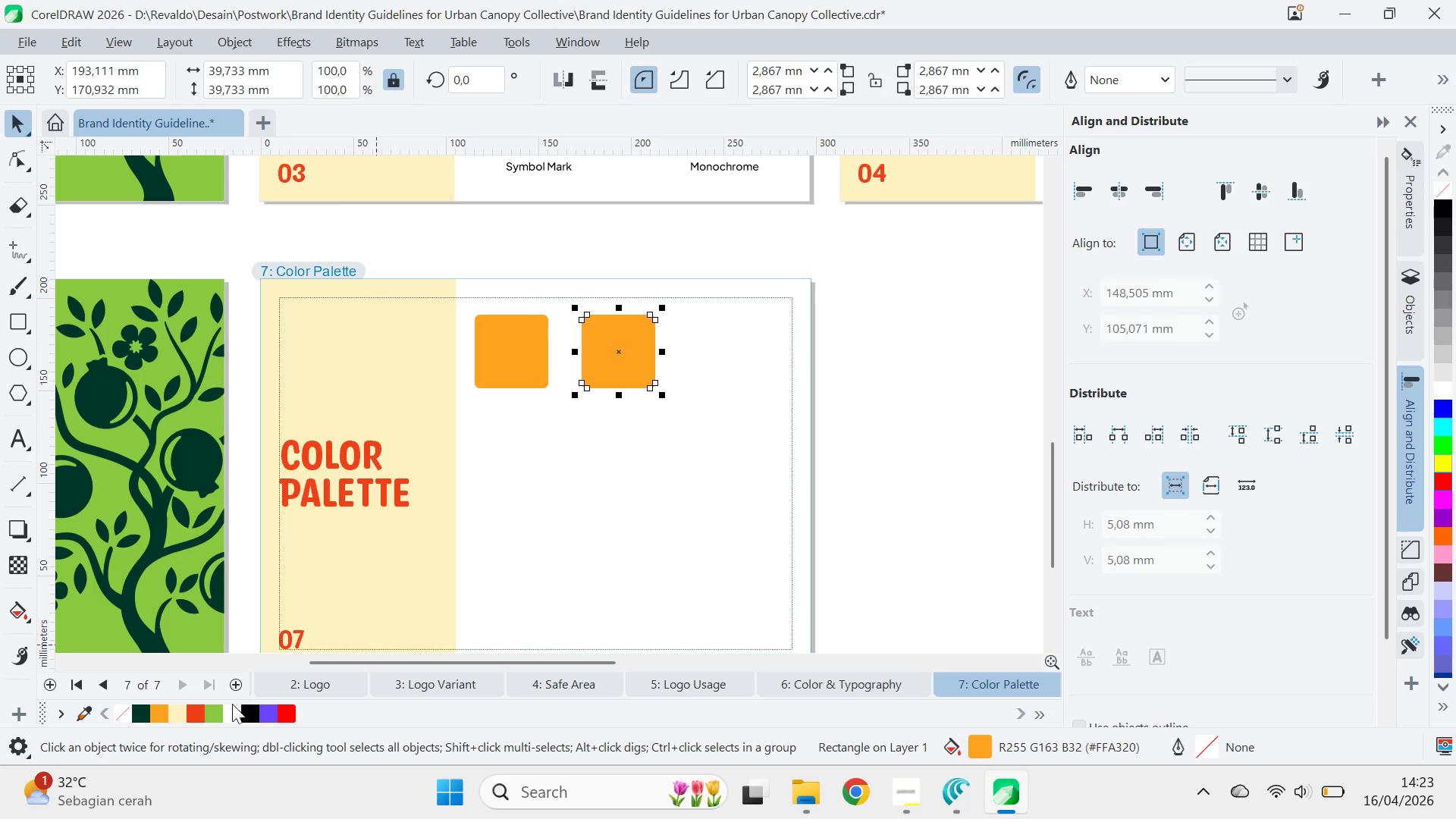 
hold_key(key=ShiftLeft, duration=1.5)
 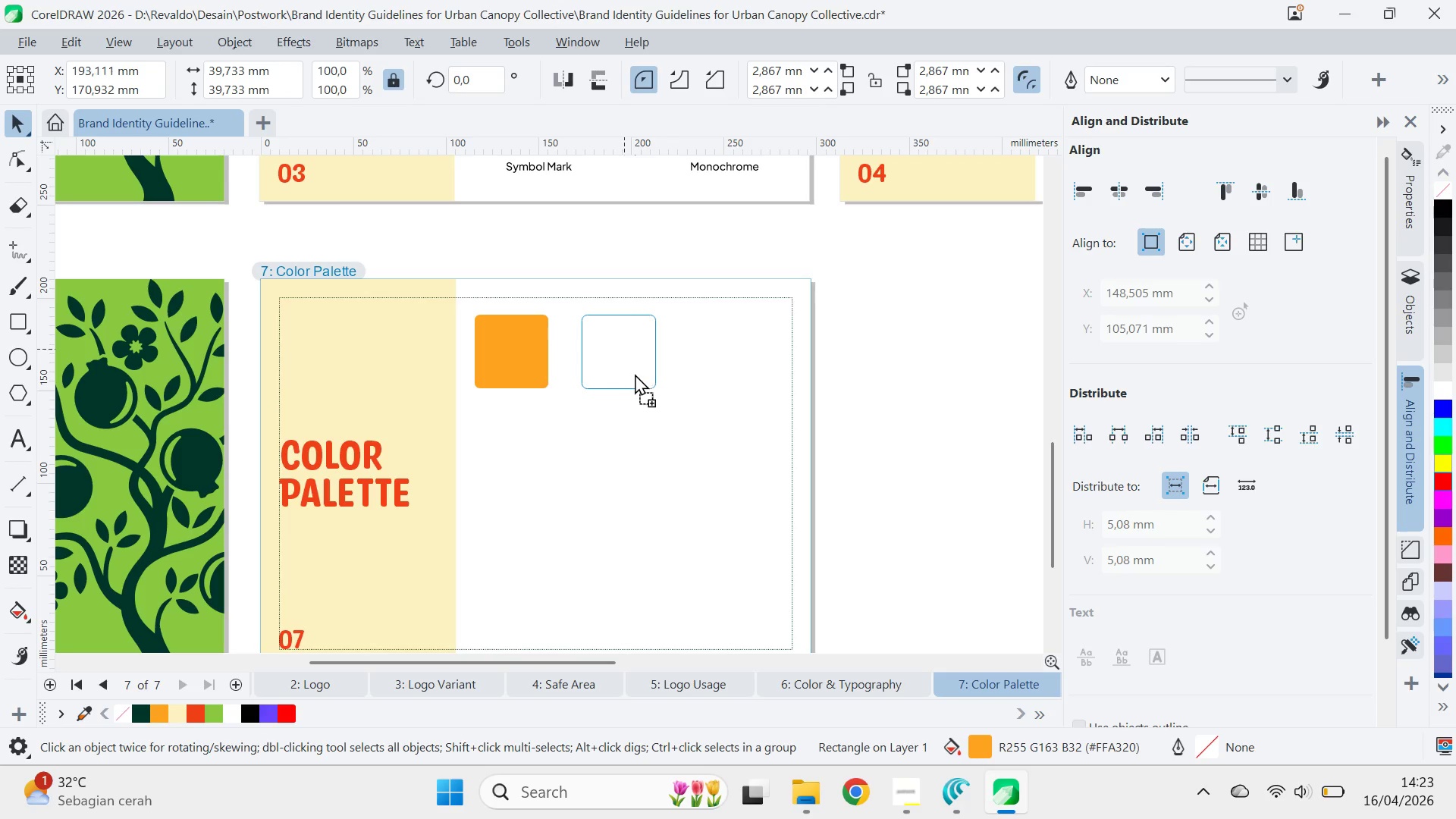 
hold_key(key=ShiftLeft, duration=0.98)
 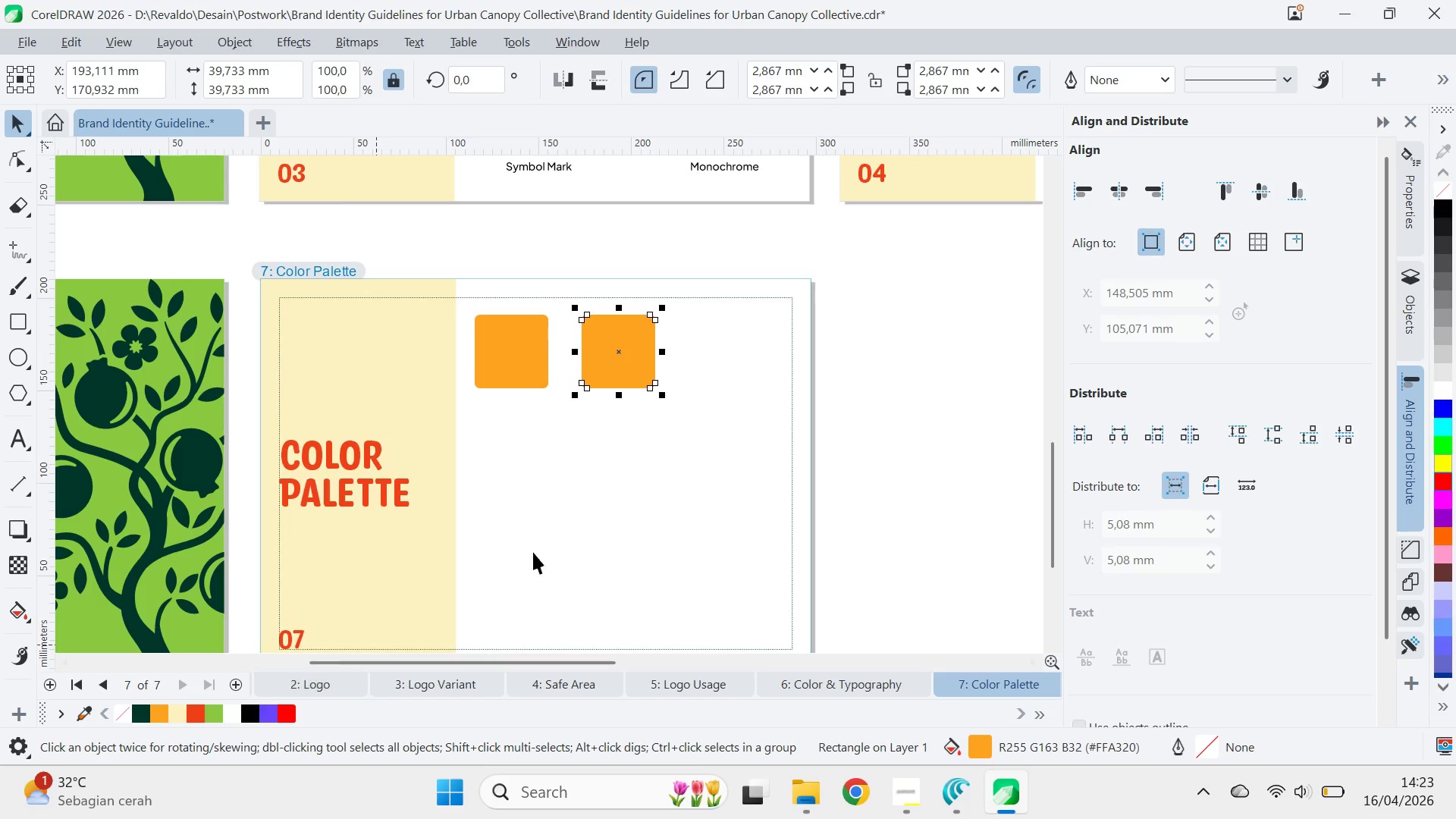 
key(Control+Z)
 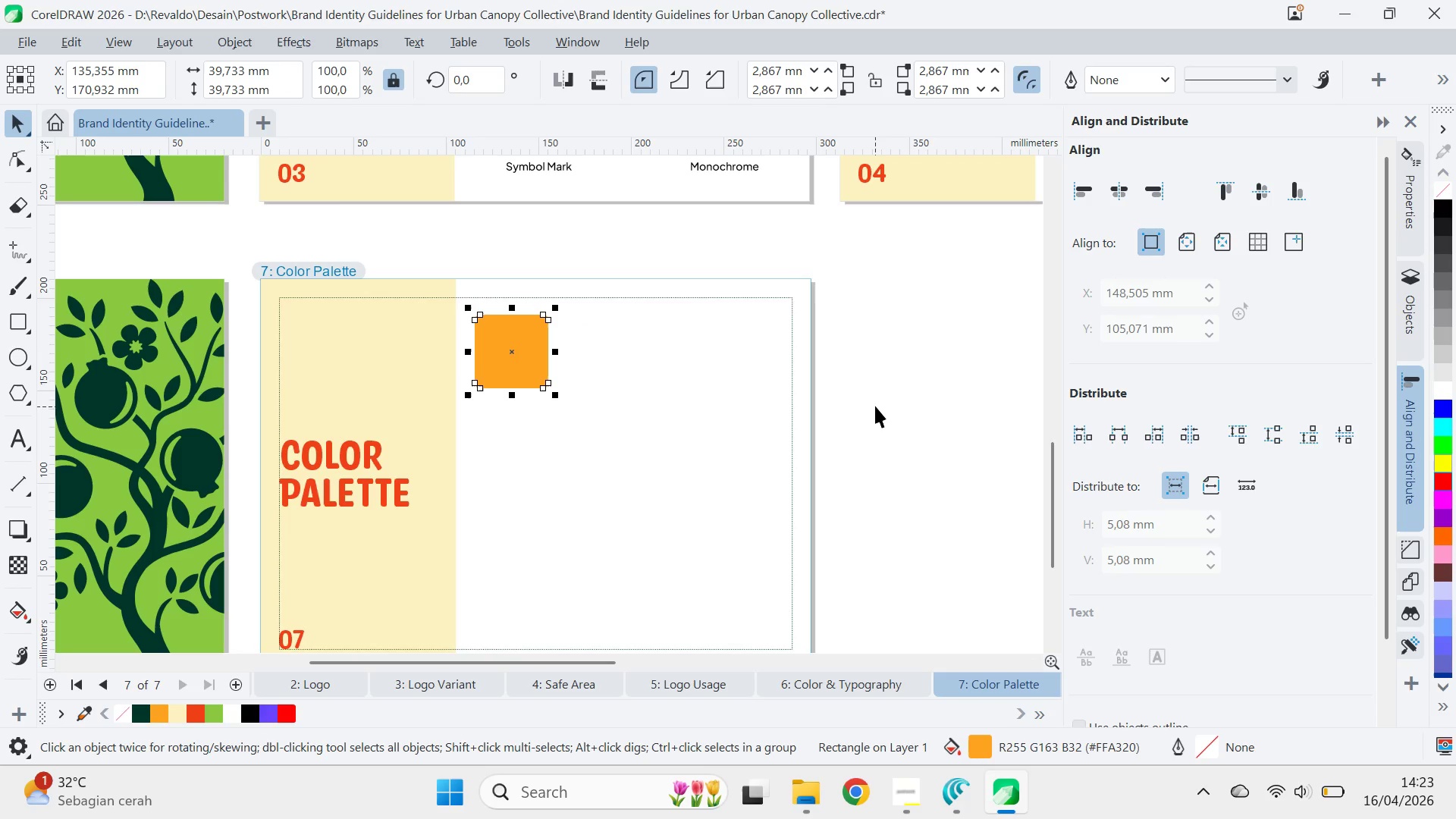 
left_click([875, 406])
 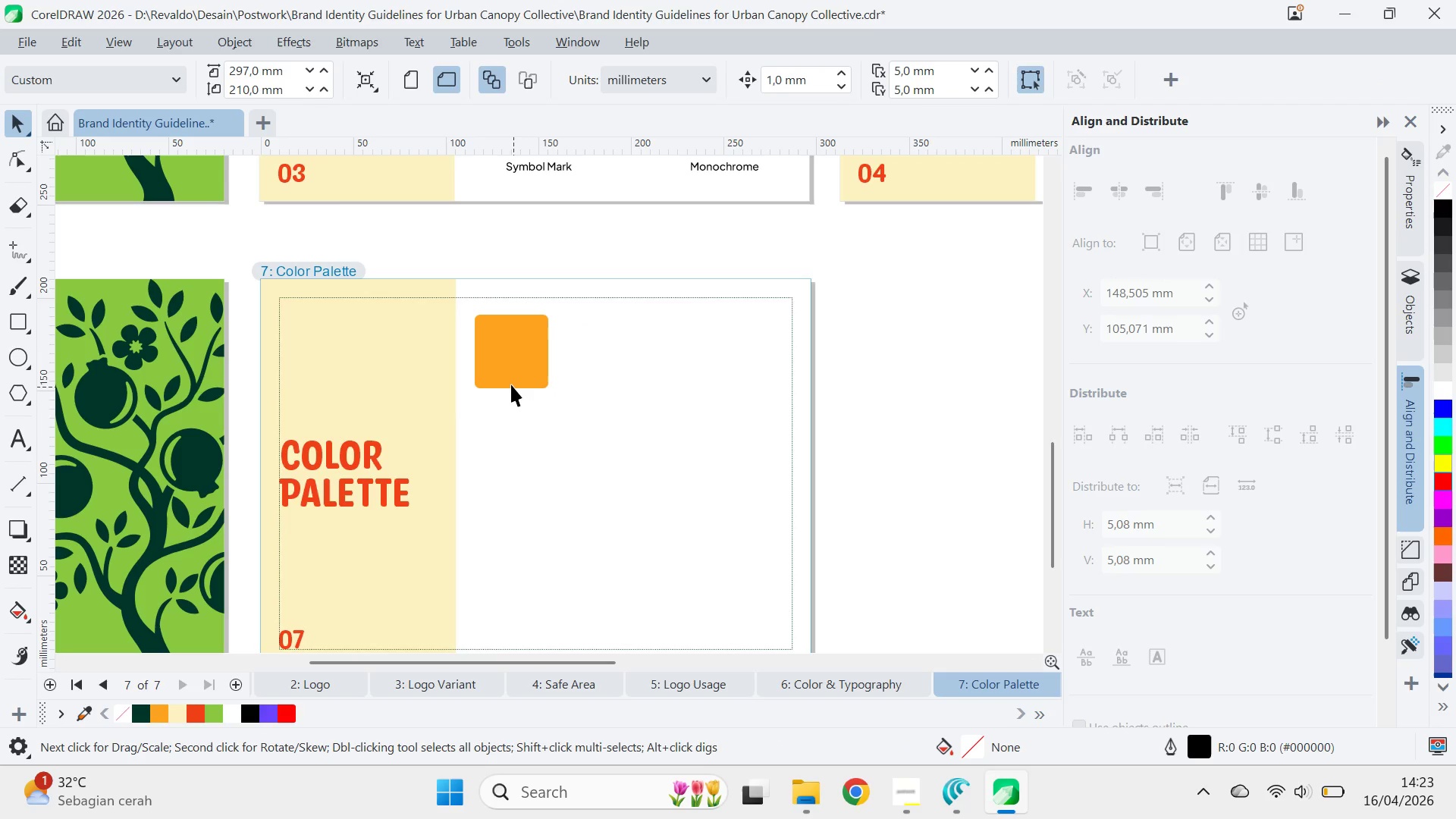 
left_click([510, 378])
 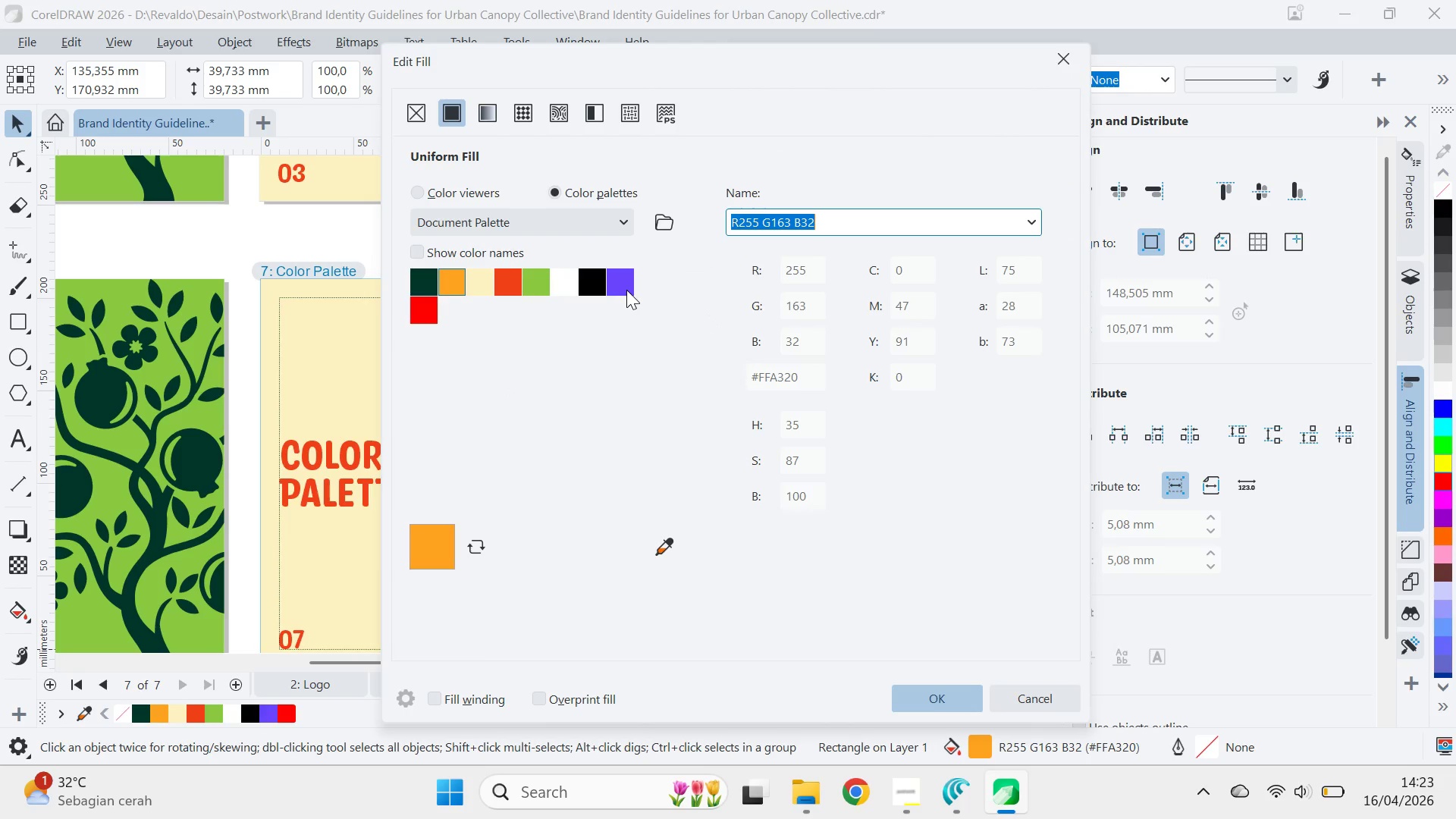 
key(Meta+Shift+S)
 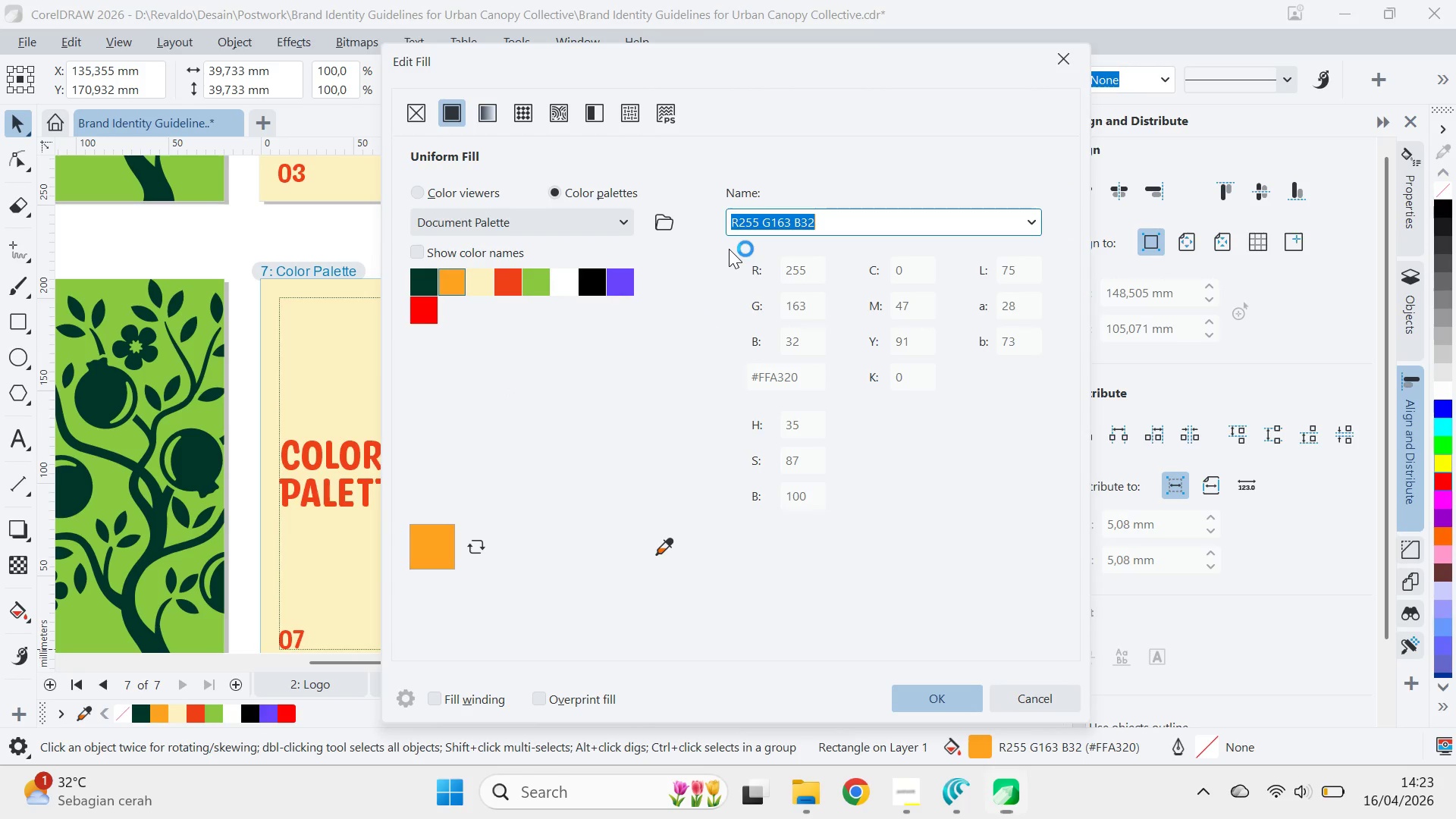 
left_click_drag(start_coordinate=[729, 246], to_coordinate=[679, 55])
 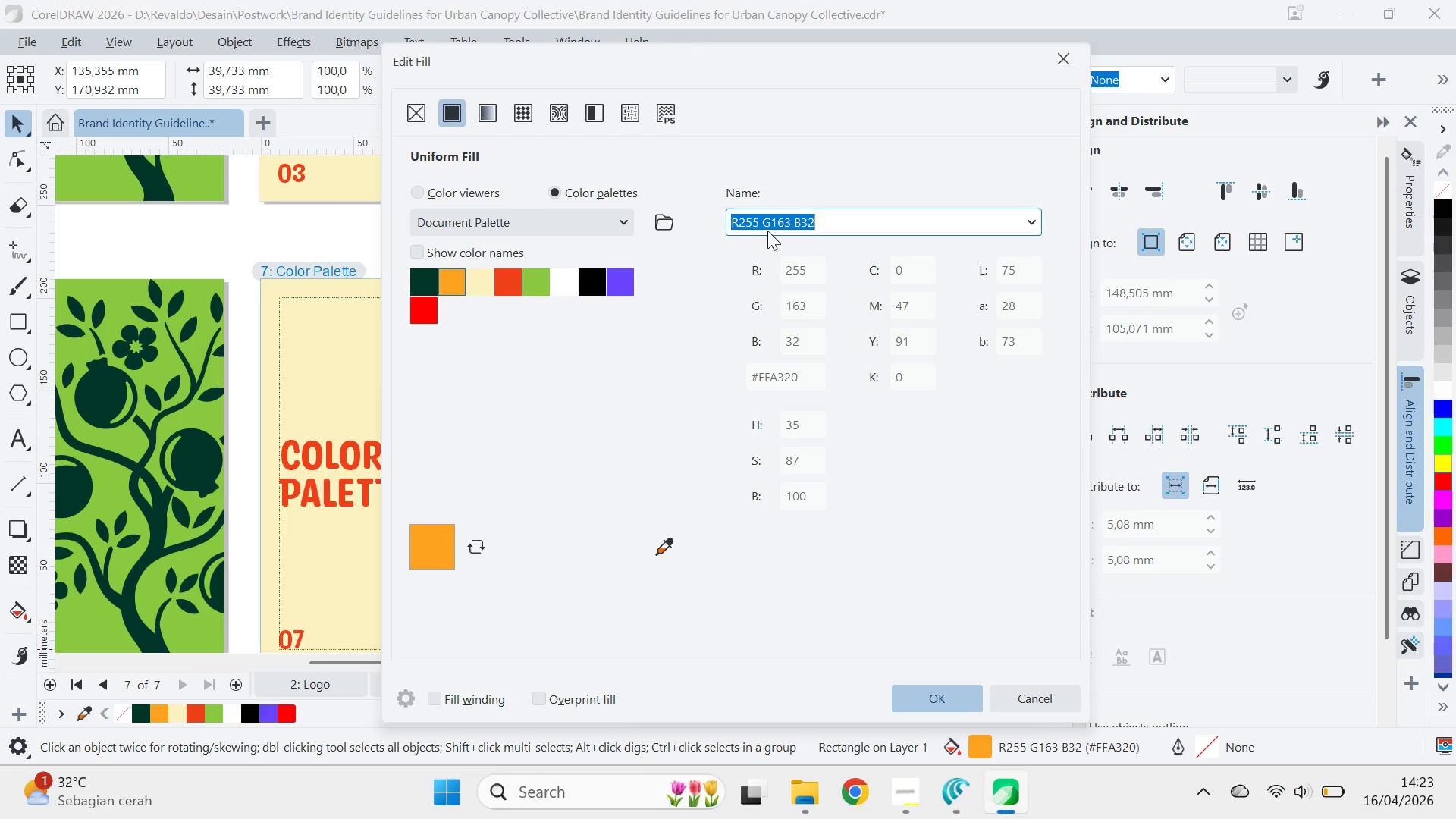 
key(Meta+Shift+S)
 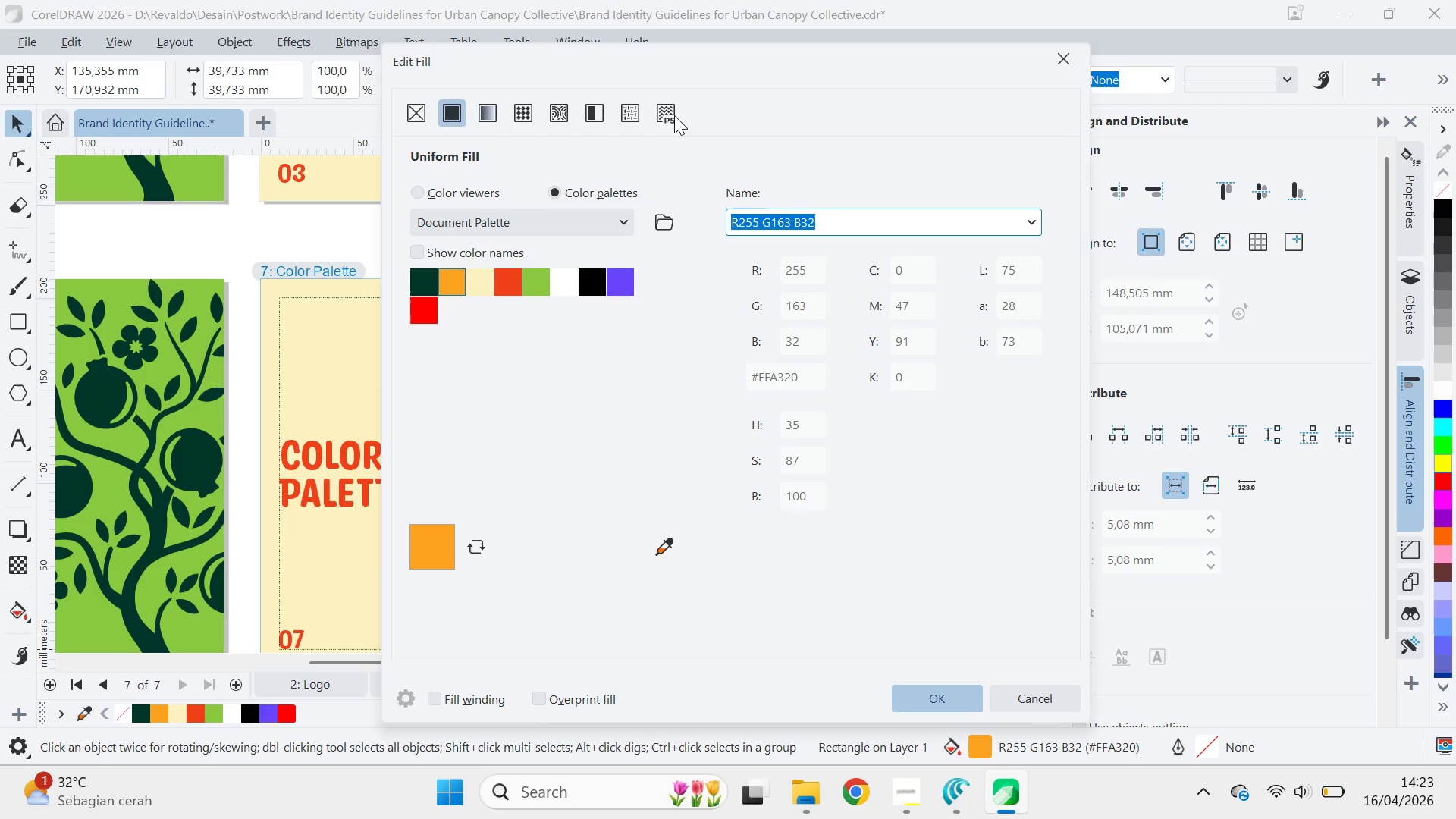 
left_click([793, 159])
 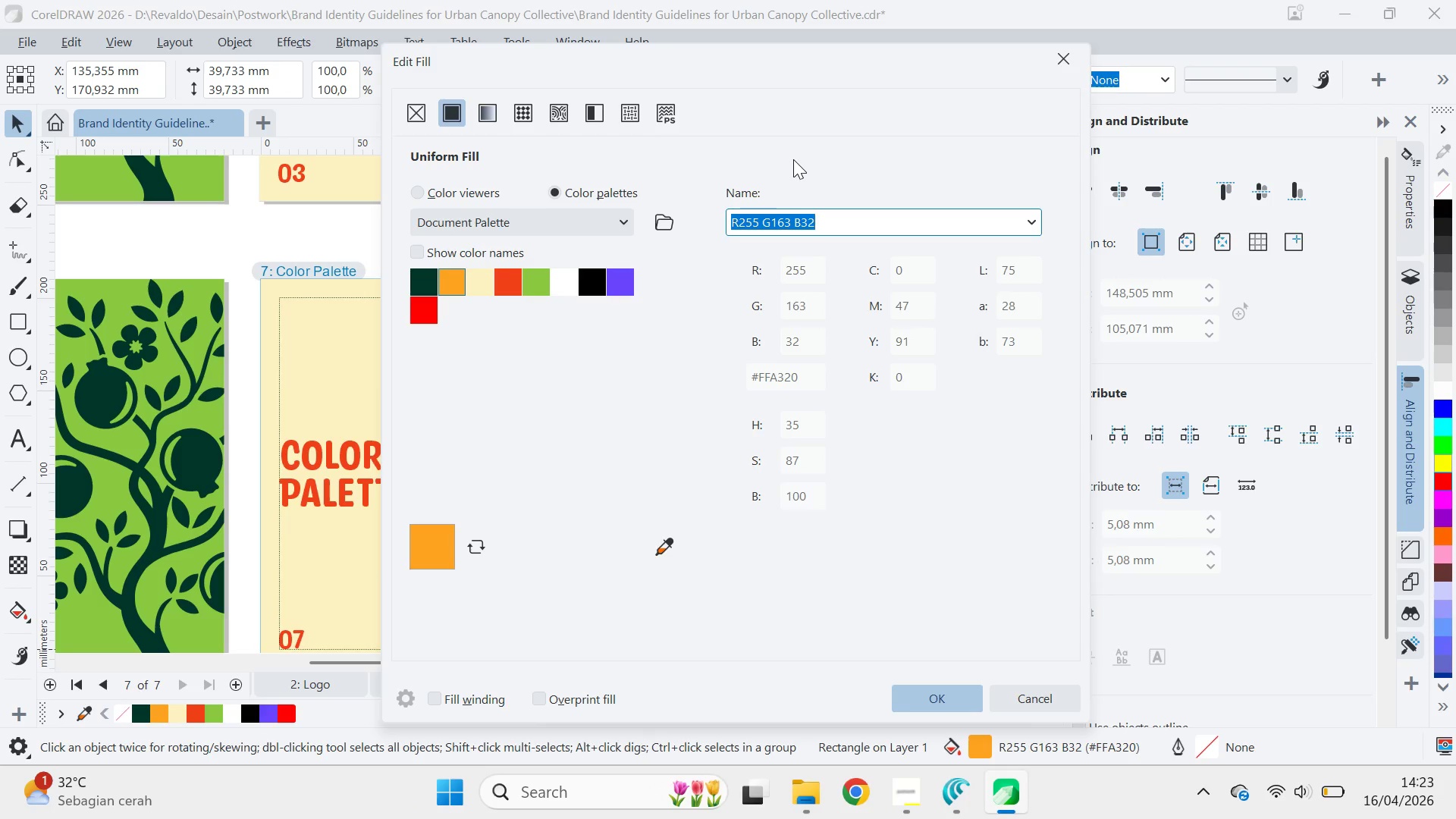 
key(Meta+Shift+S)
 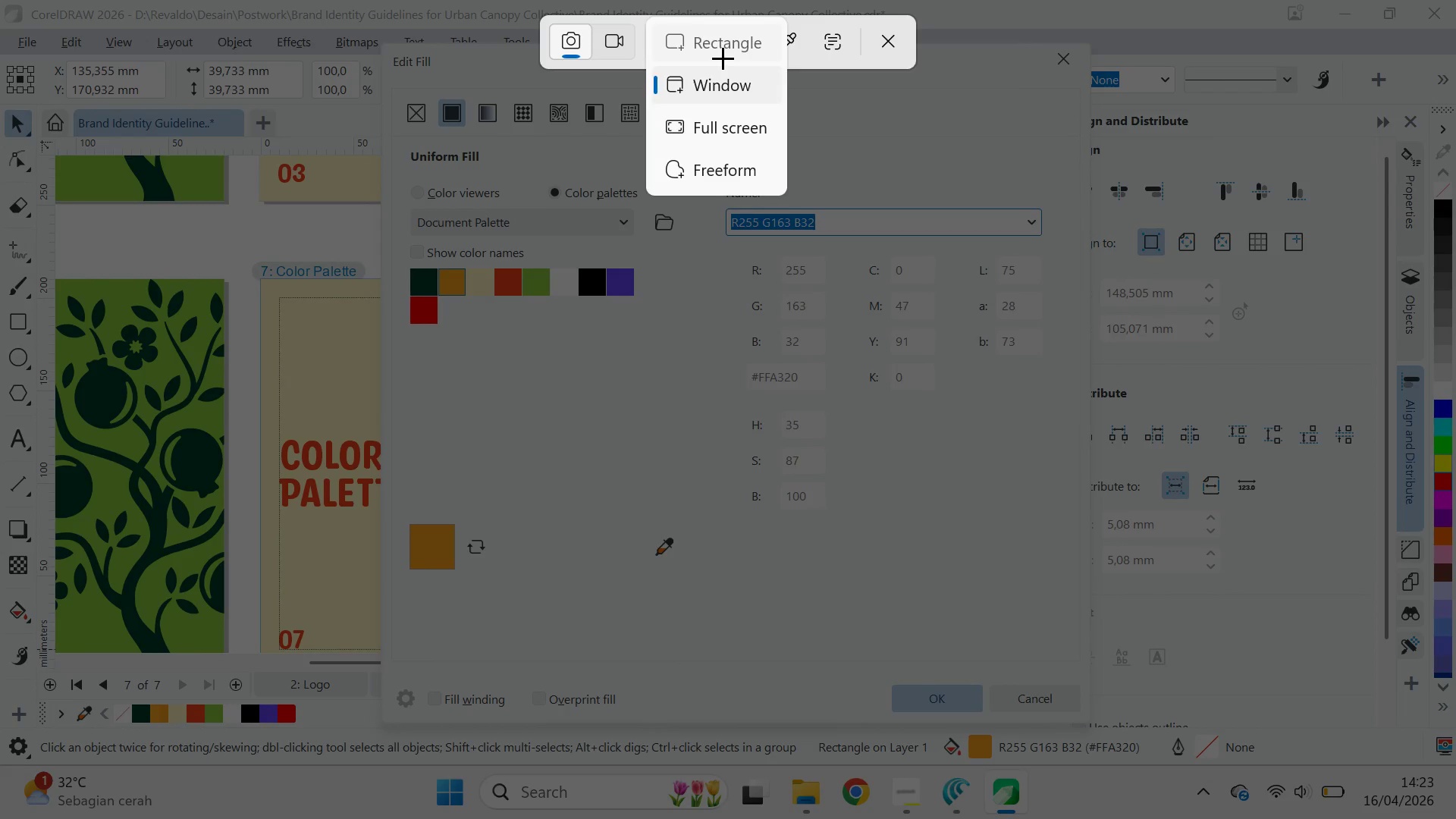 
left_click_drag(start_coordinate=[726, 248], to_coordinate=[947, 404])
 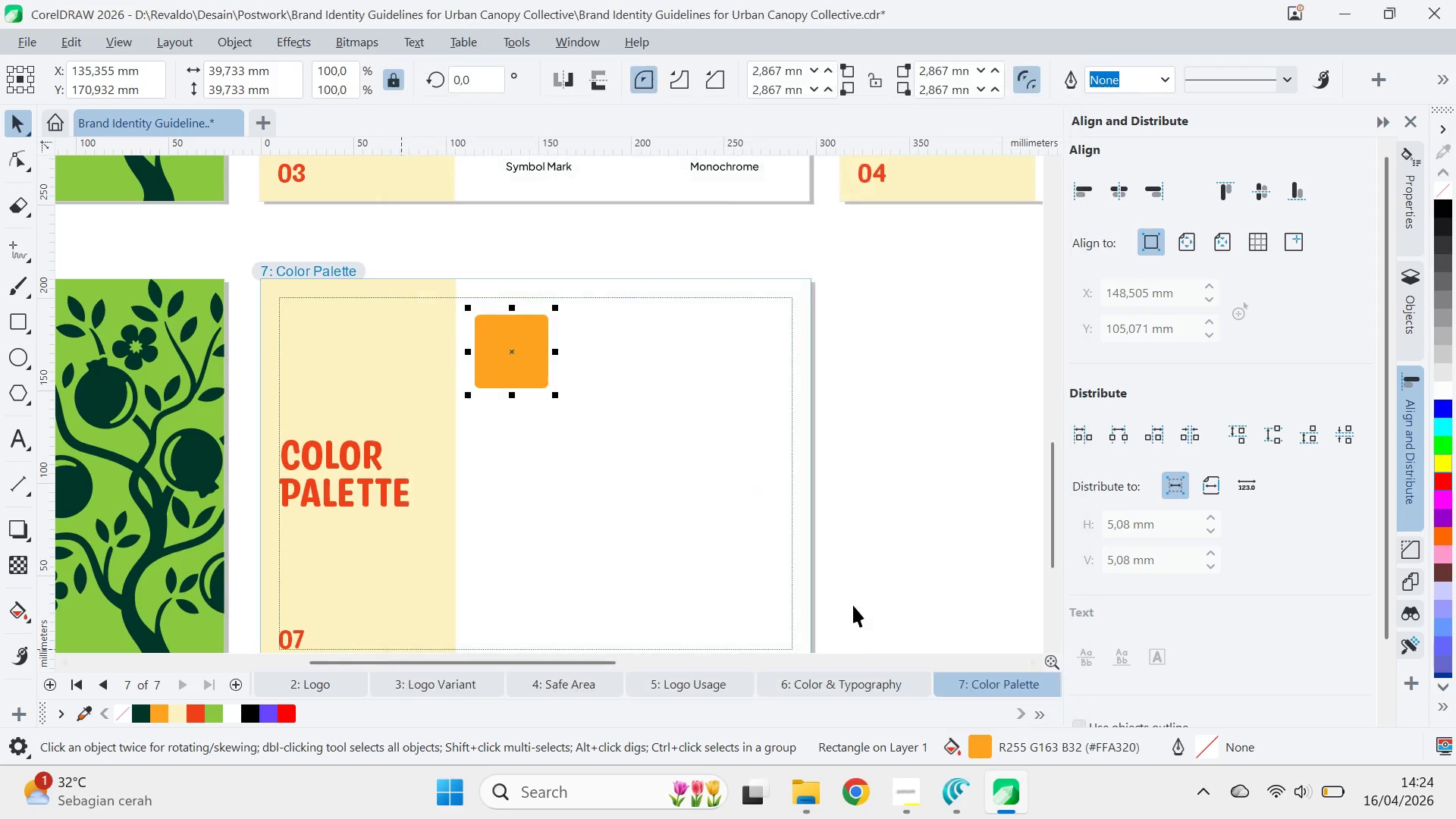 
key(Control+V)
 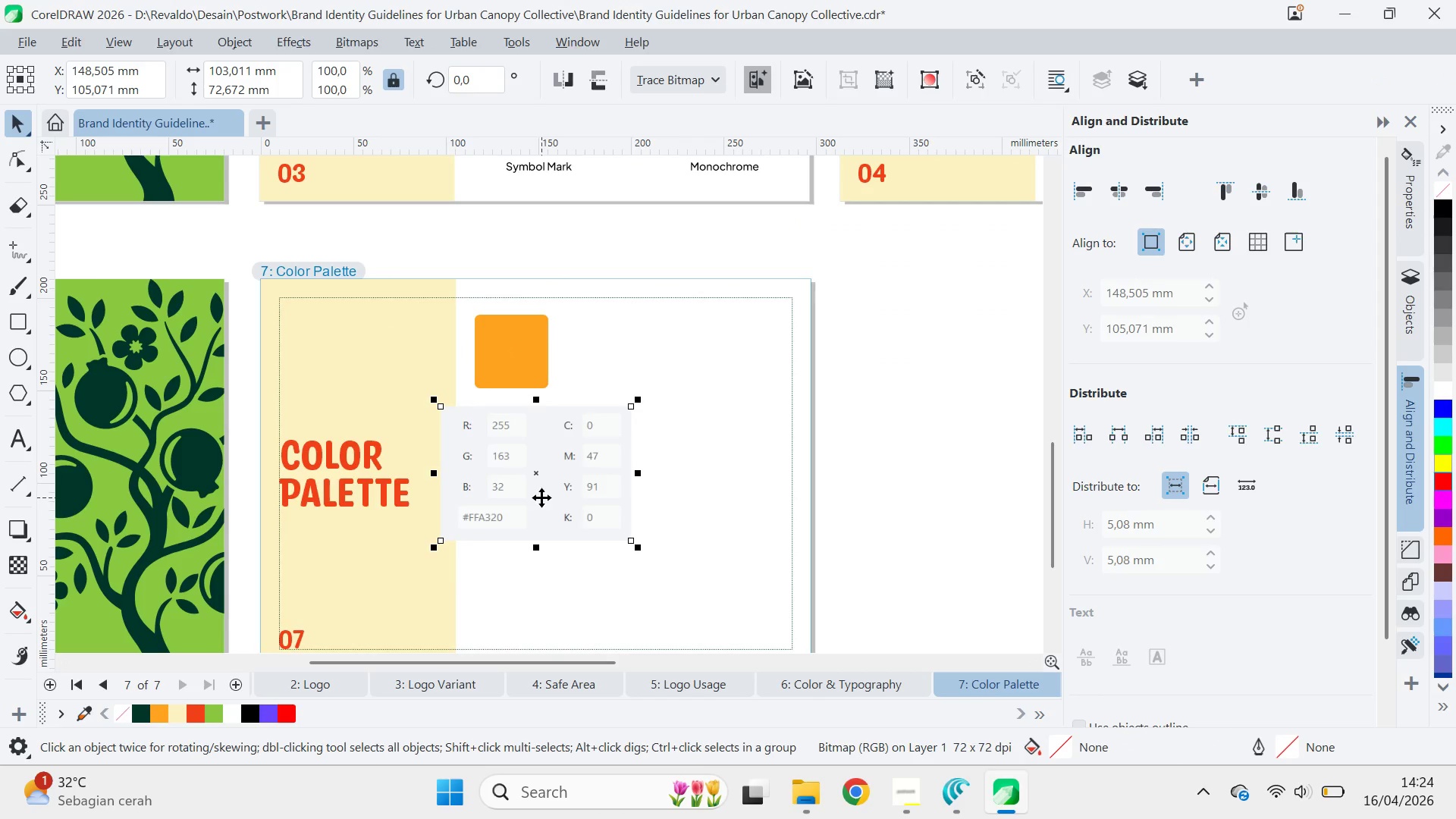 
left_click_drag(start_coordinate=[548, 466], to_coordinate=[702, 408])
 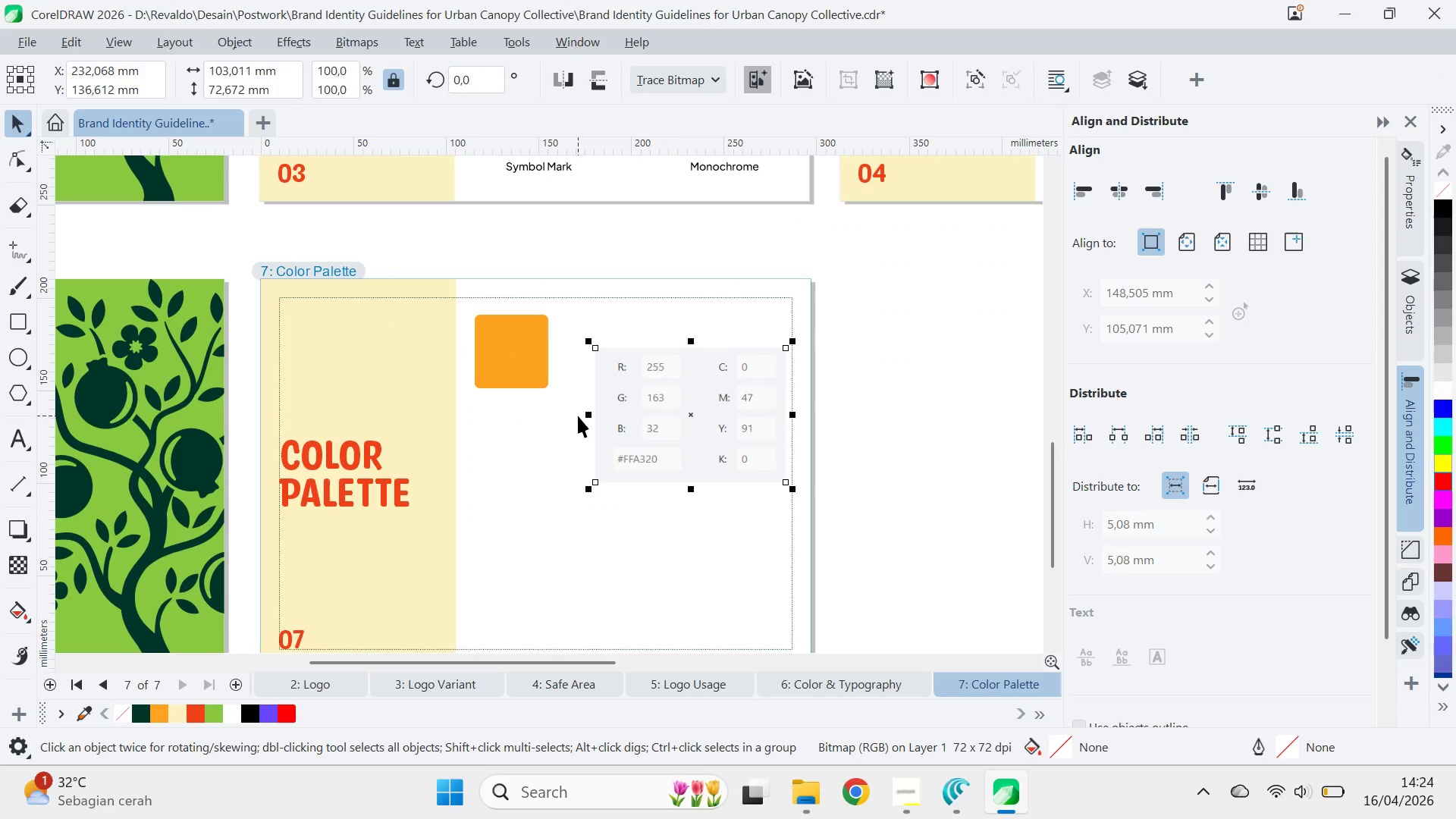 
scroll: coordinate [578, 416], scroll_direction: up, amount: 1.0
 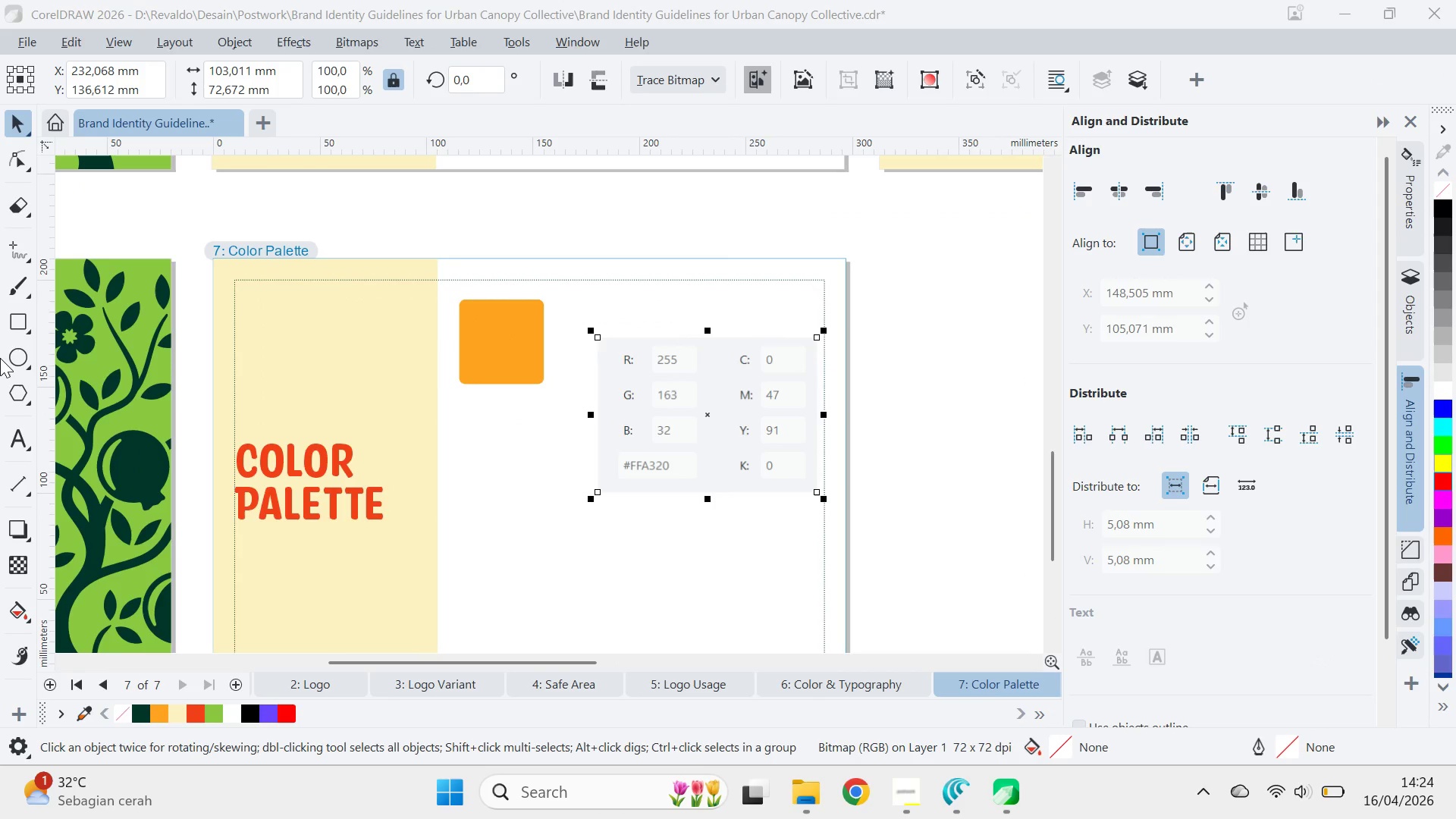 
left_click([21, 441])
 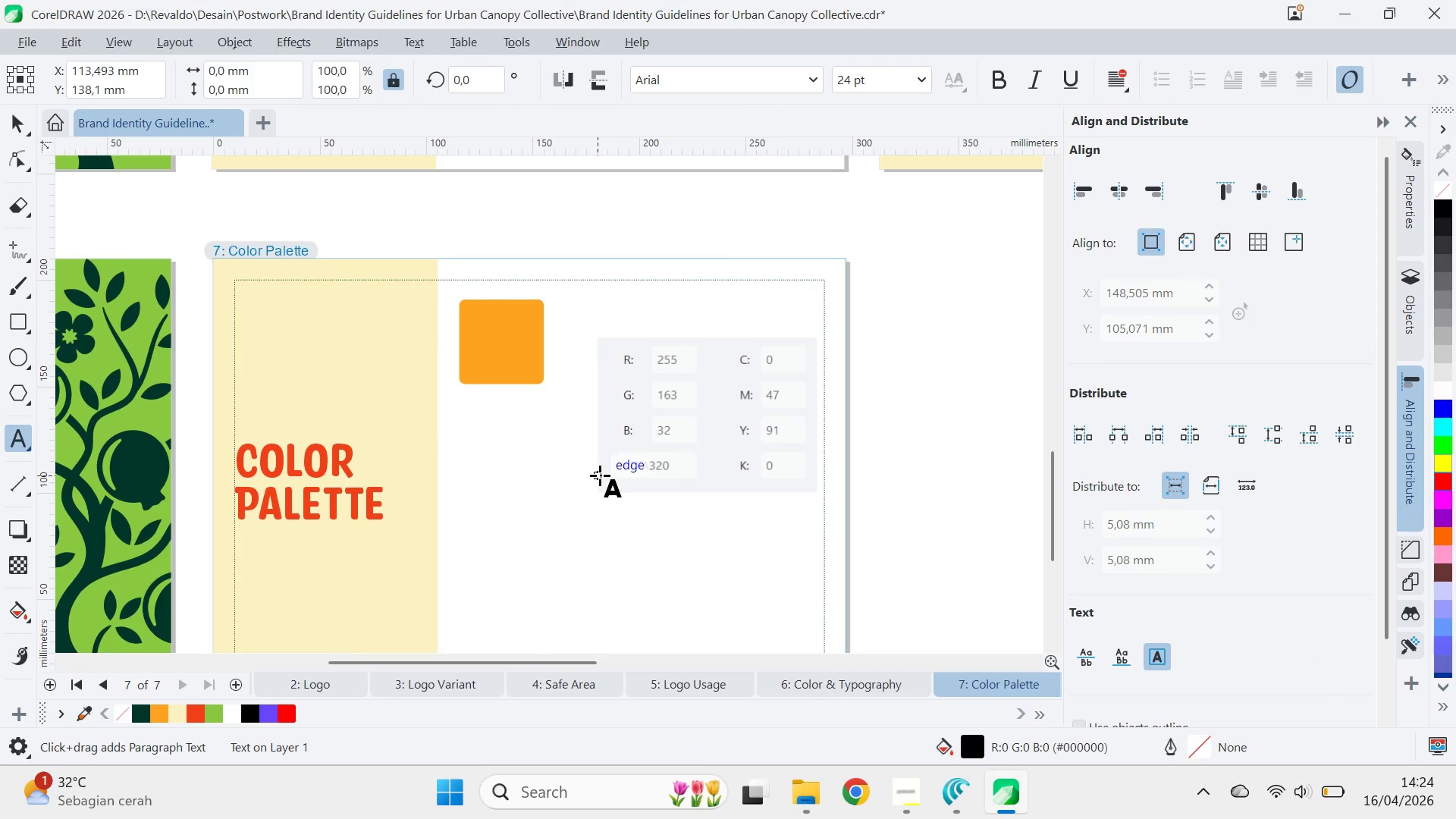 
hold_key(key=ShiftRight, duration=0.31)
 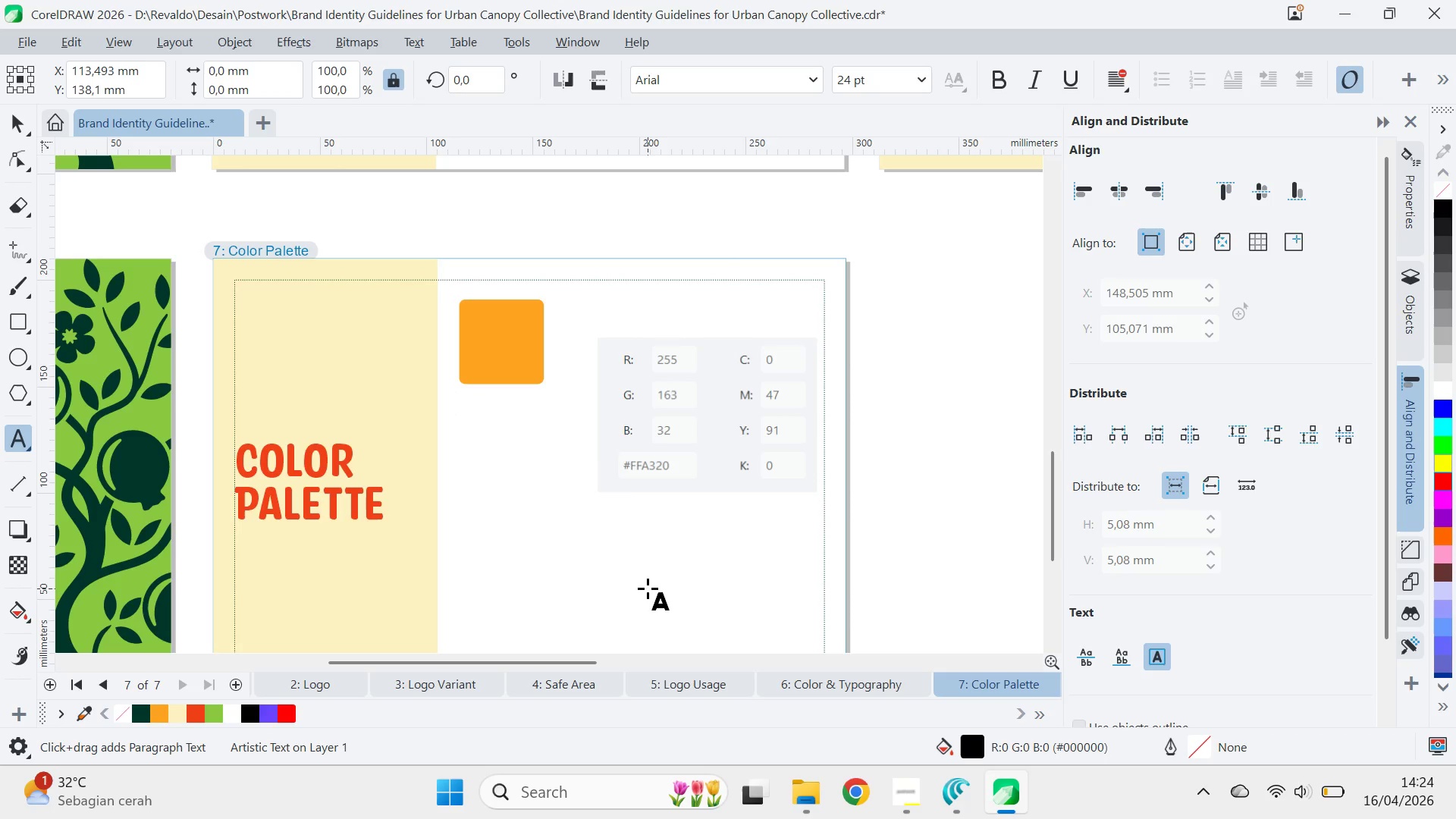 
type(#FFA320)
 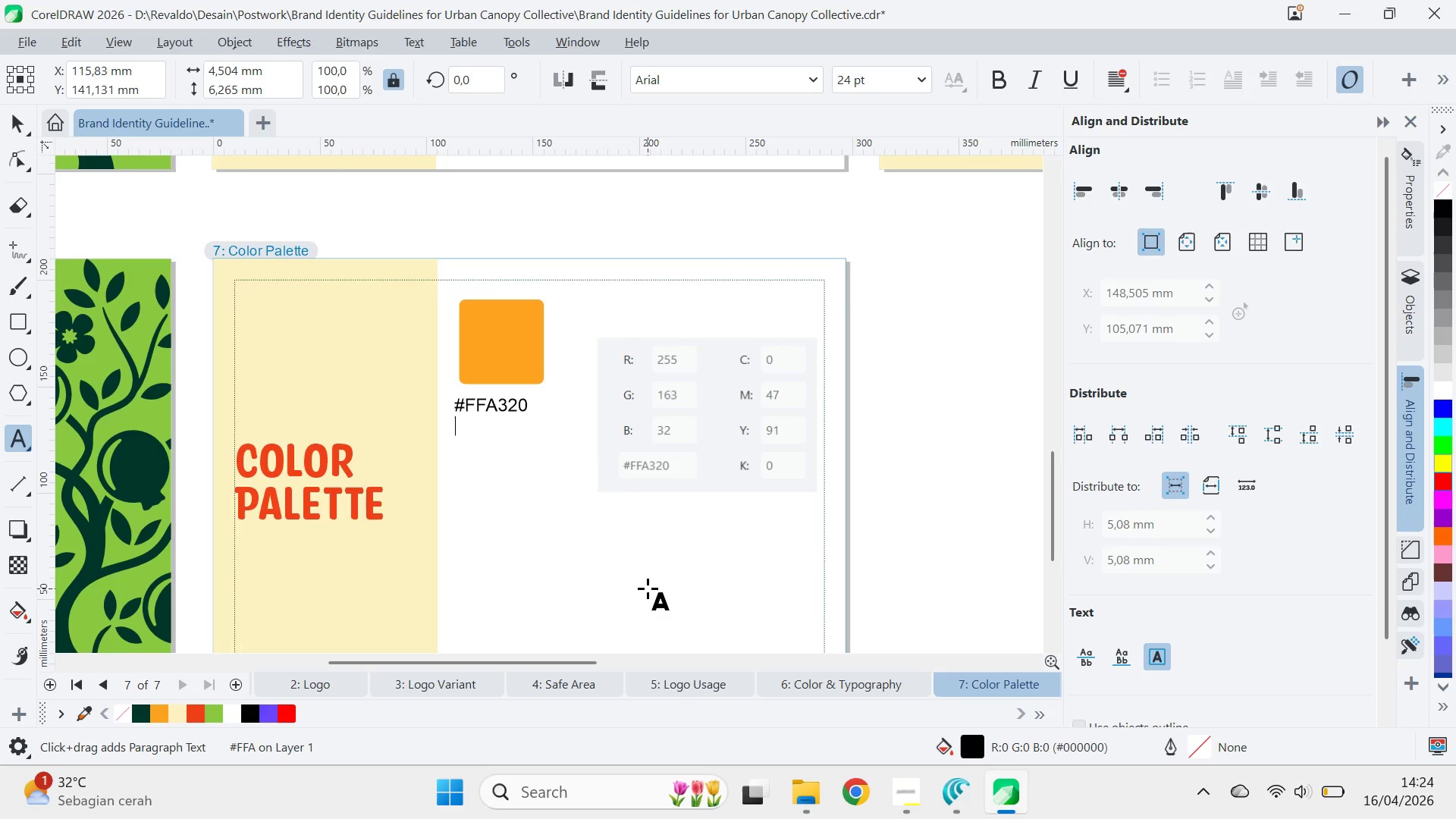 
 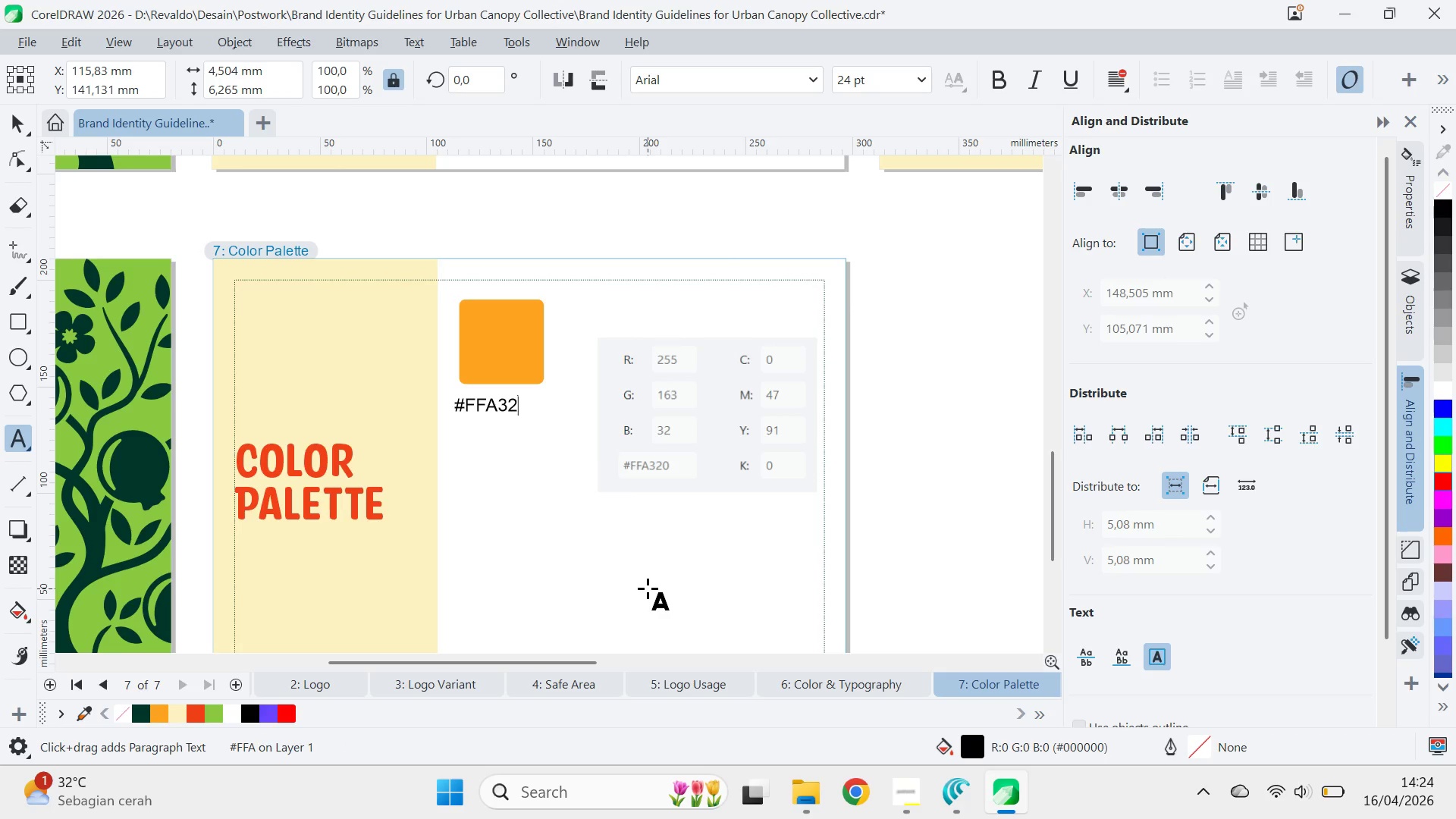 
key(Enter)
 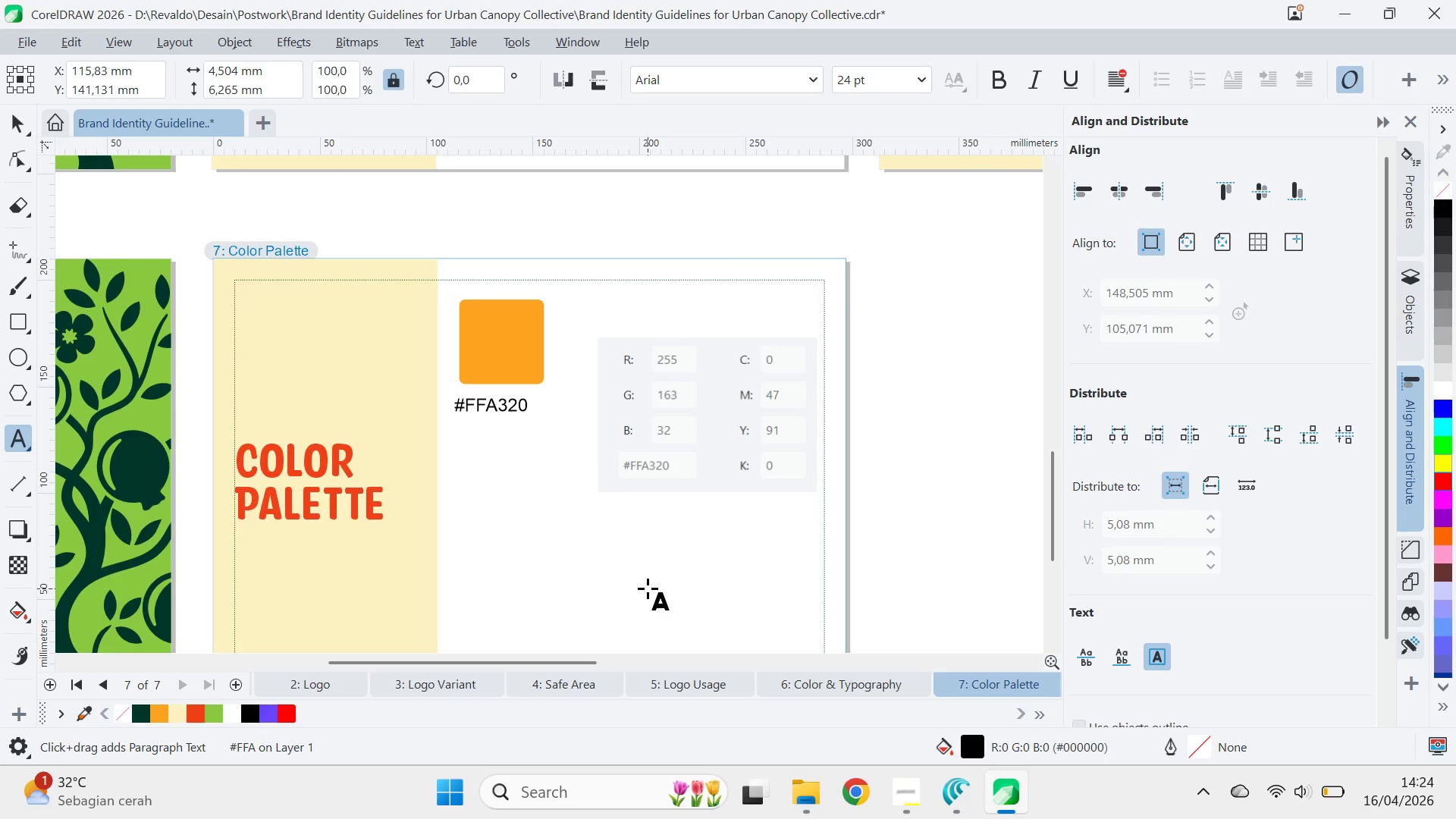 
type(RGB     255, 15)
key(Backspace)
type(63, 32 )
key(Backspace)
 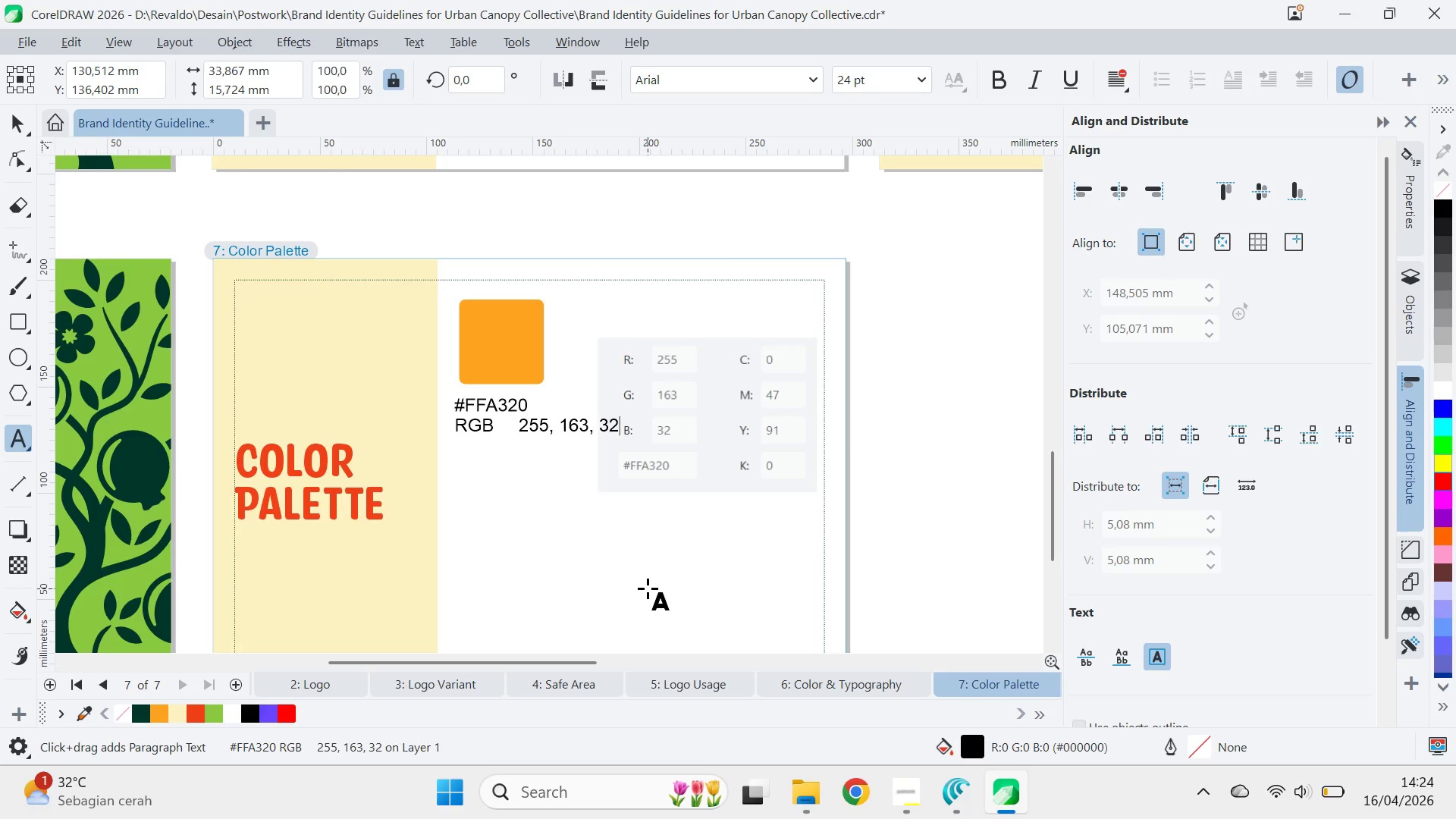 
key(Enter)
 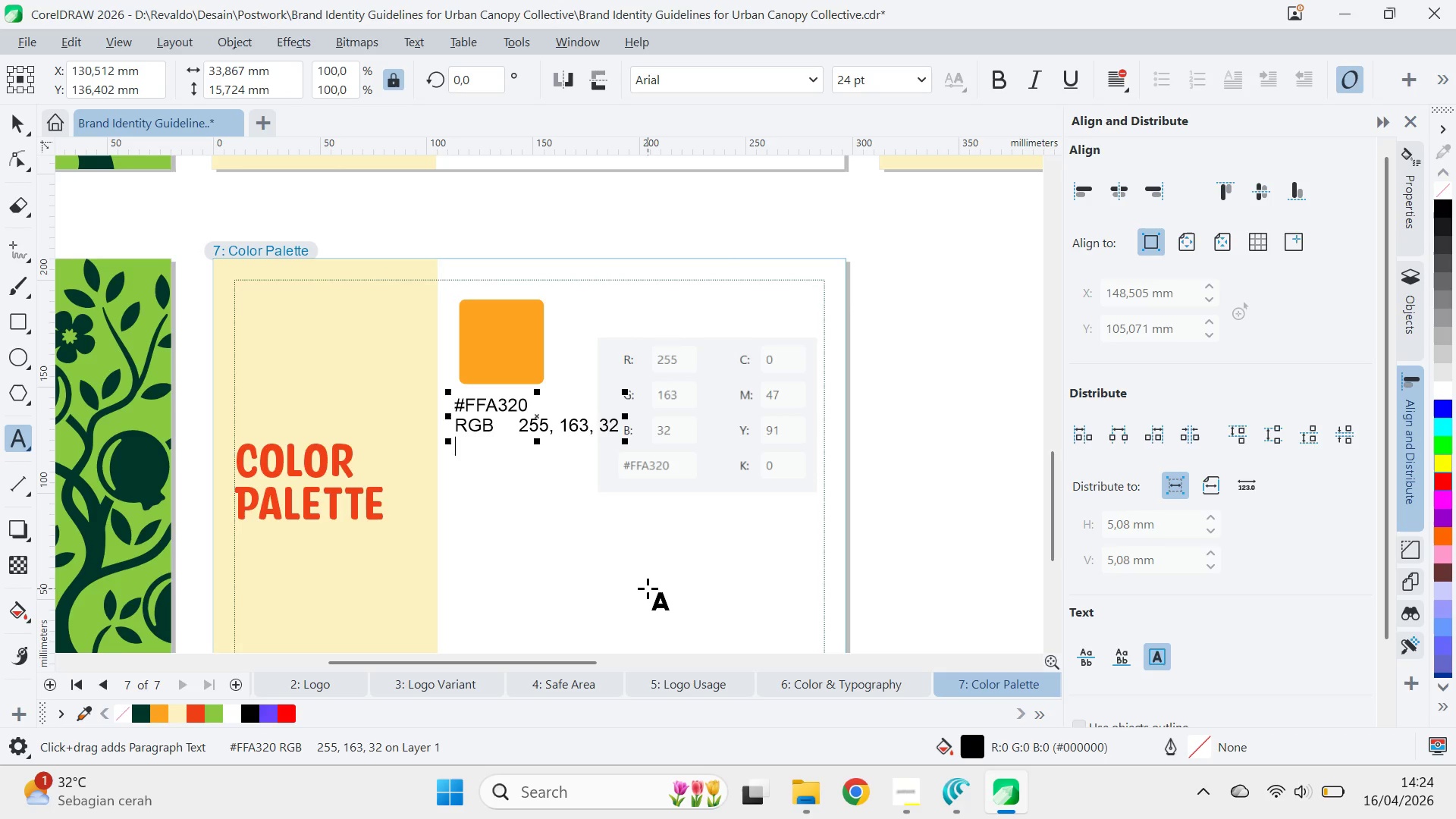 
type(CM)
key(Backspace)
type(MYK  0, 47 )
key(Backspace)
type(, 91, 0)
 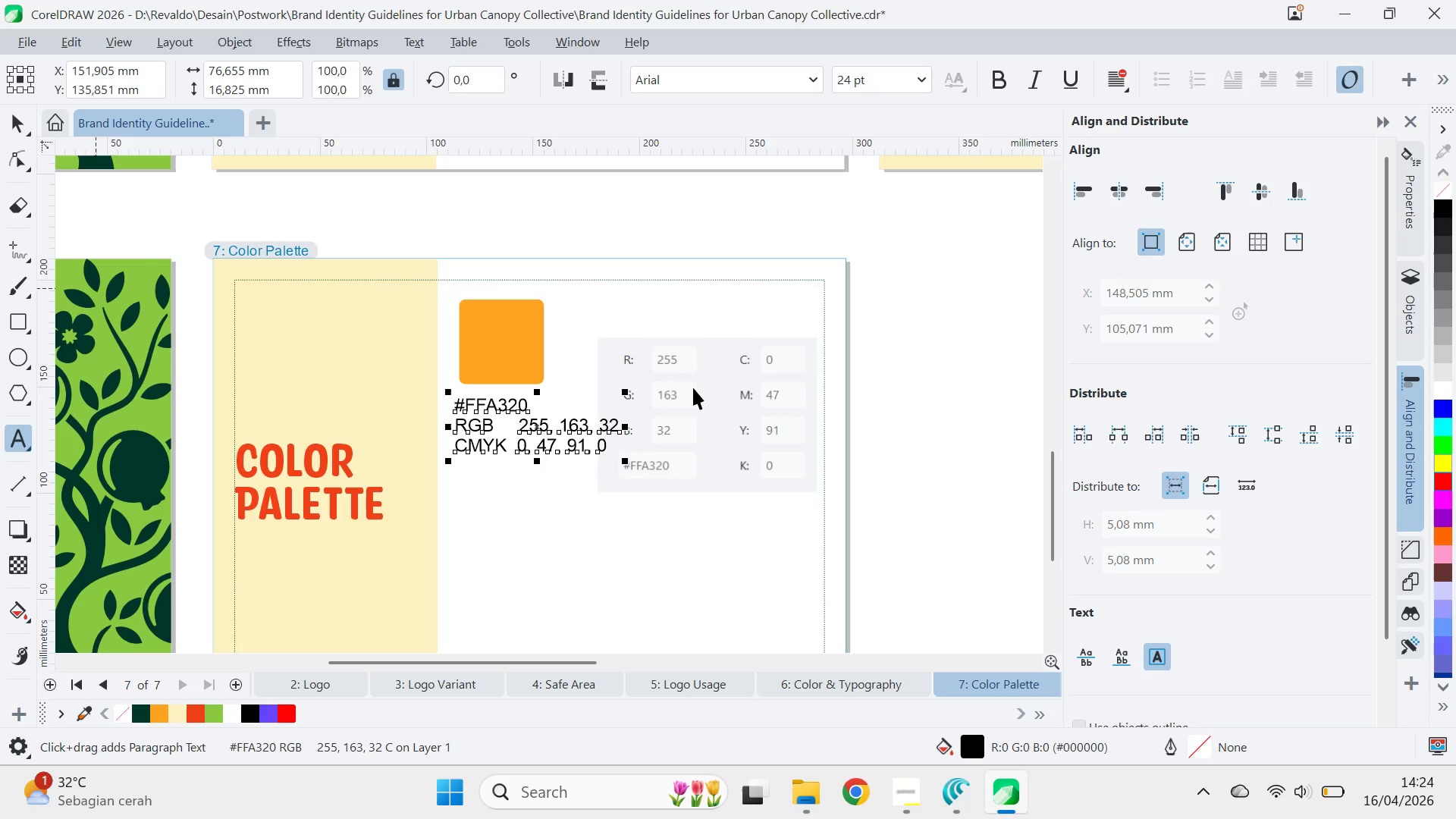 
key(Delete)
 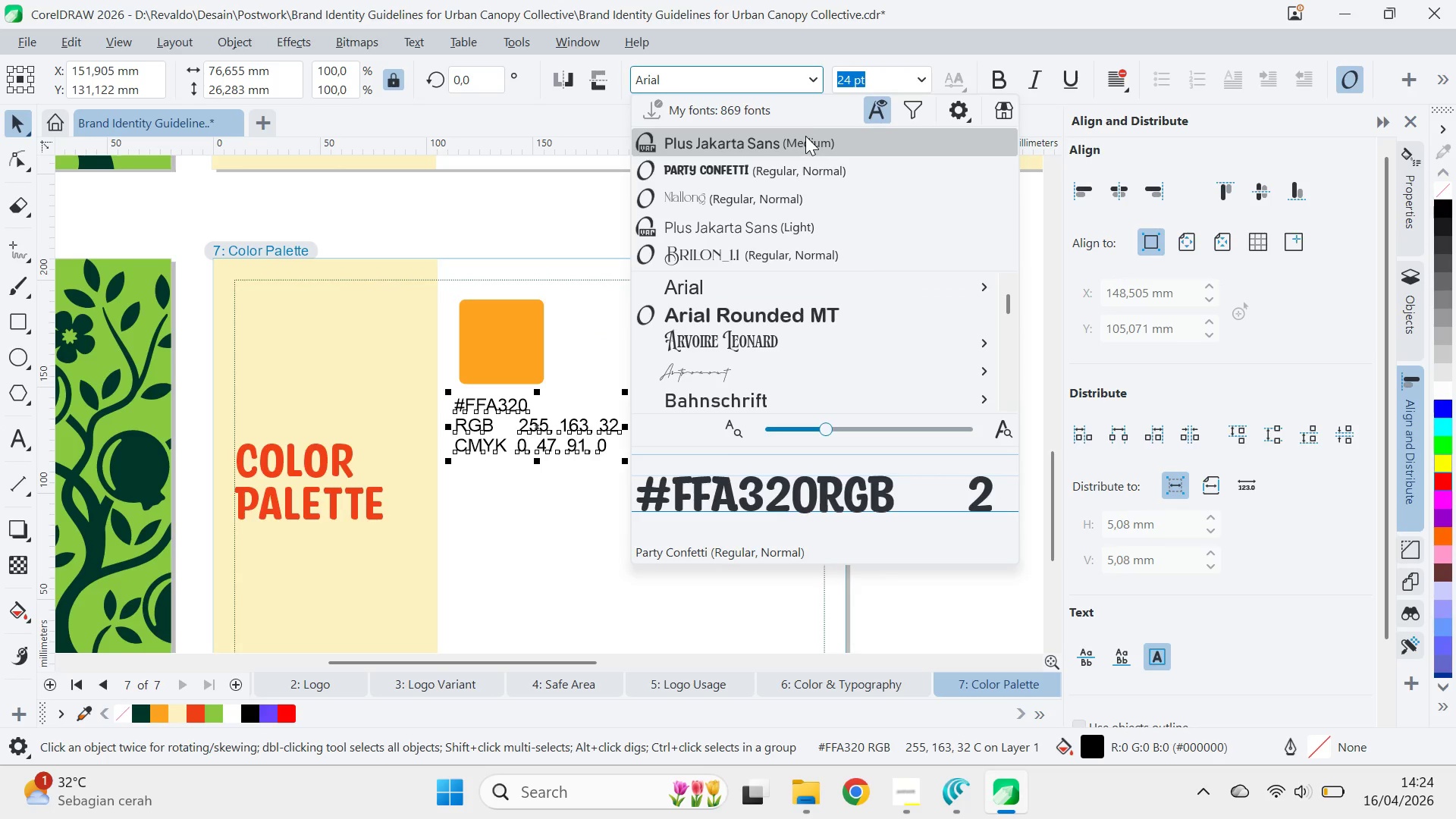 
key(A)
 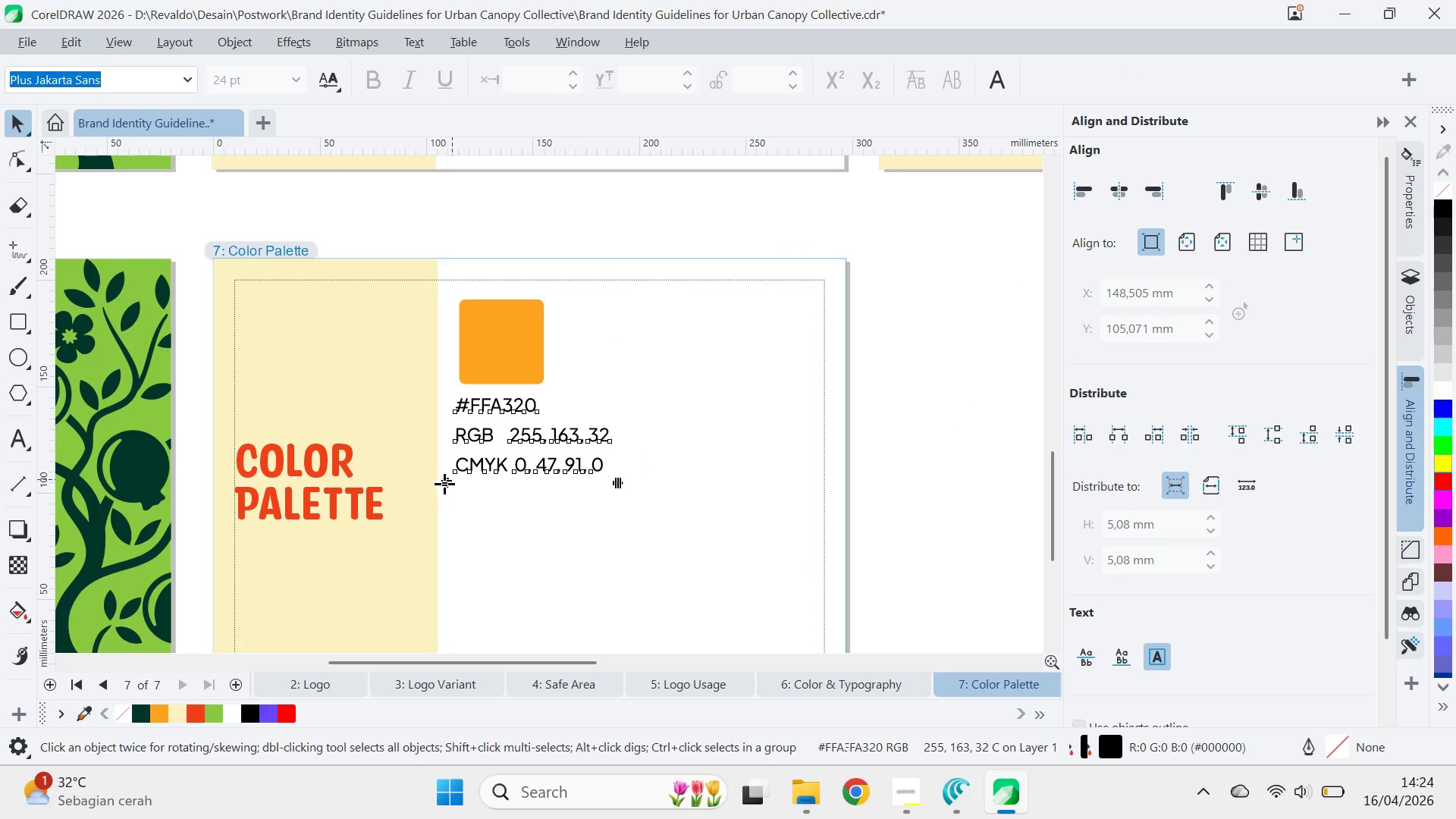 
left_click_drag(start_coordinate=[444, 484], to_coordinate=[441, 447])
 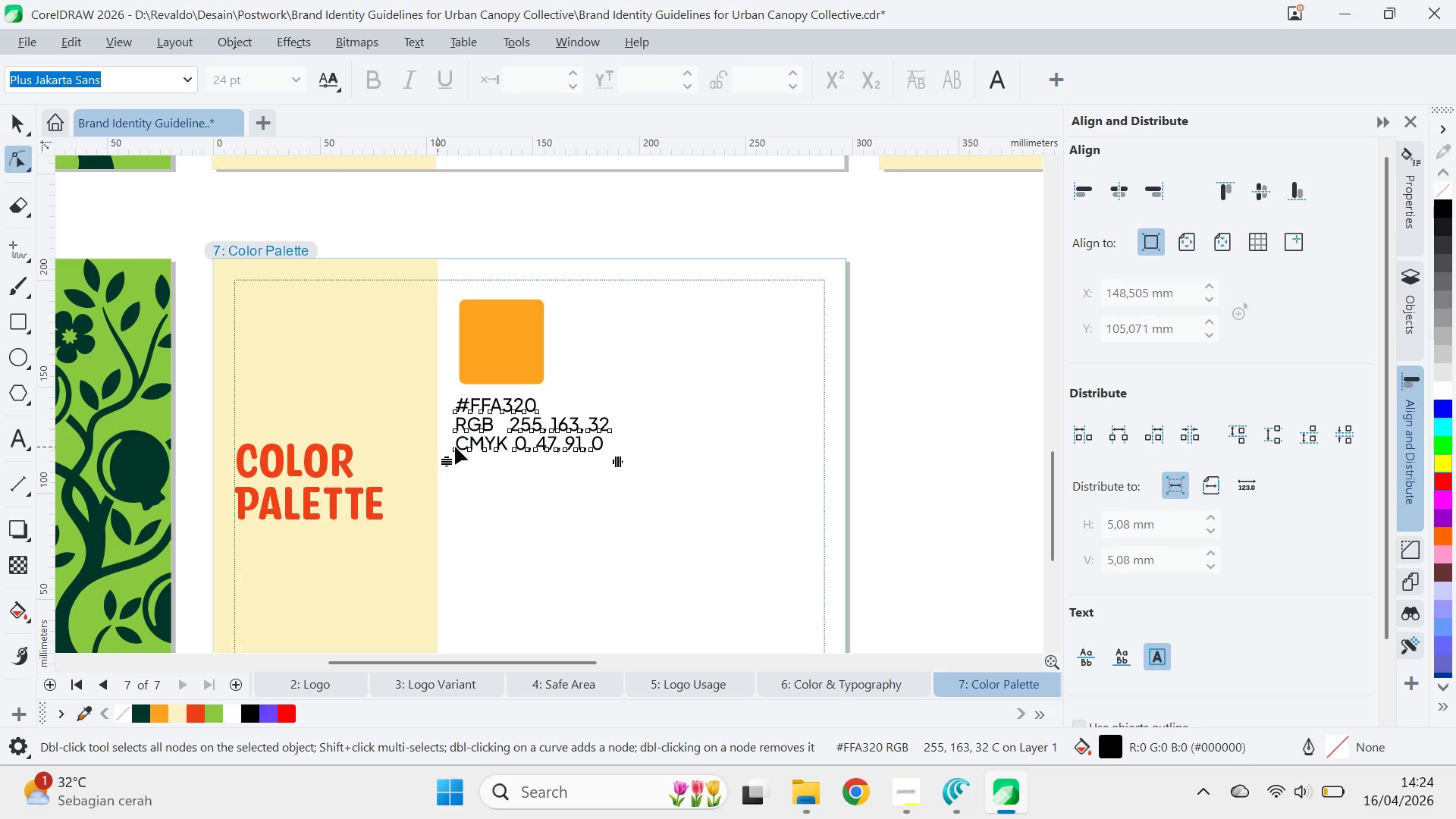 
type(vv)
 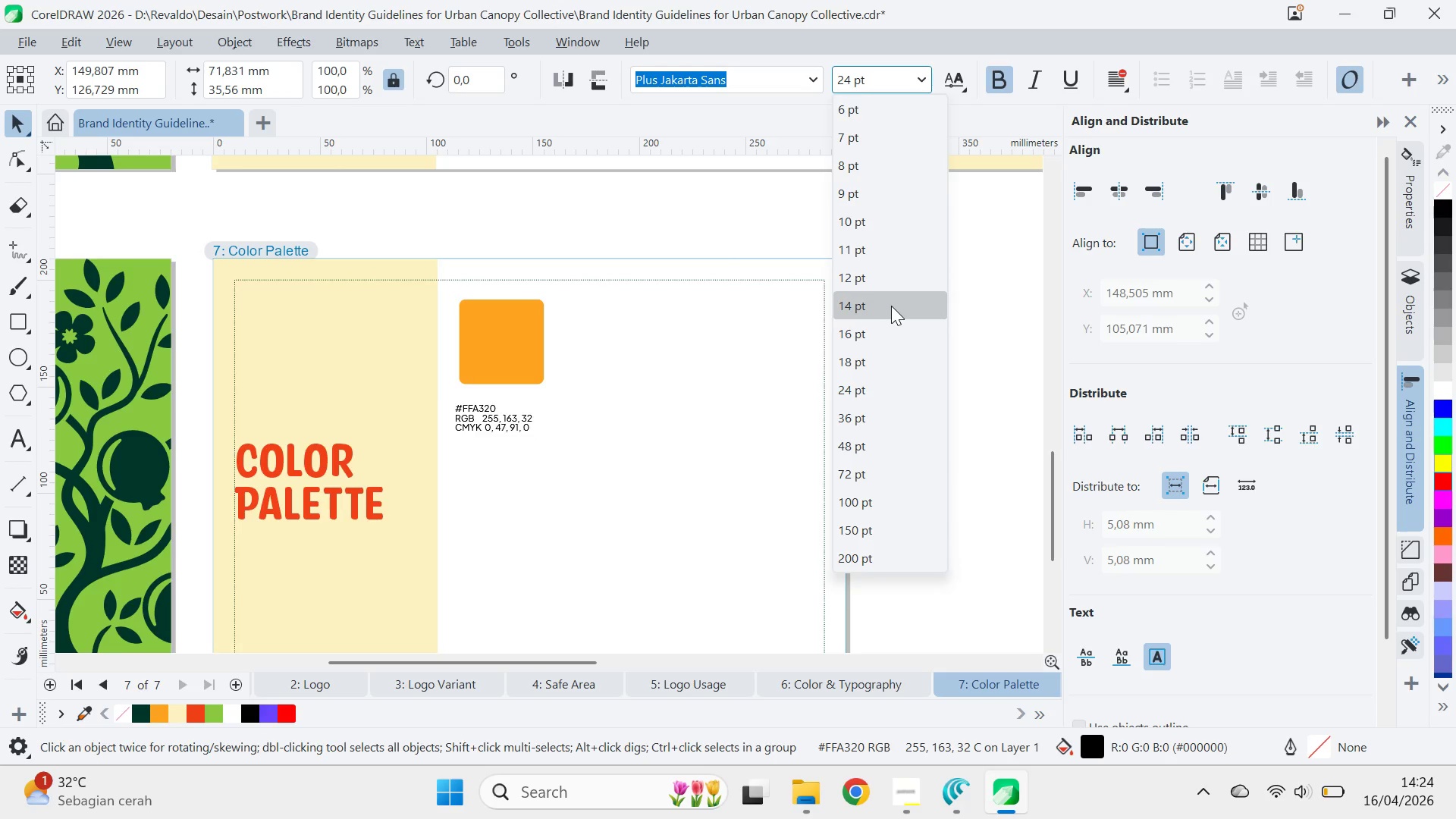 
key(A)
 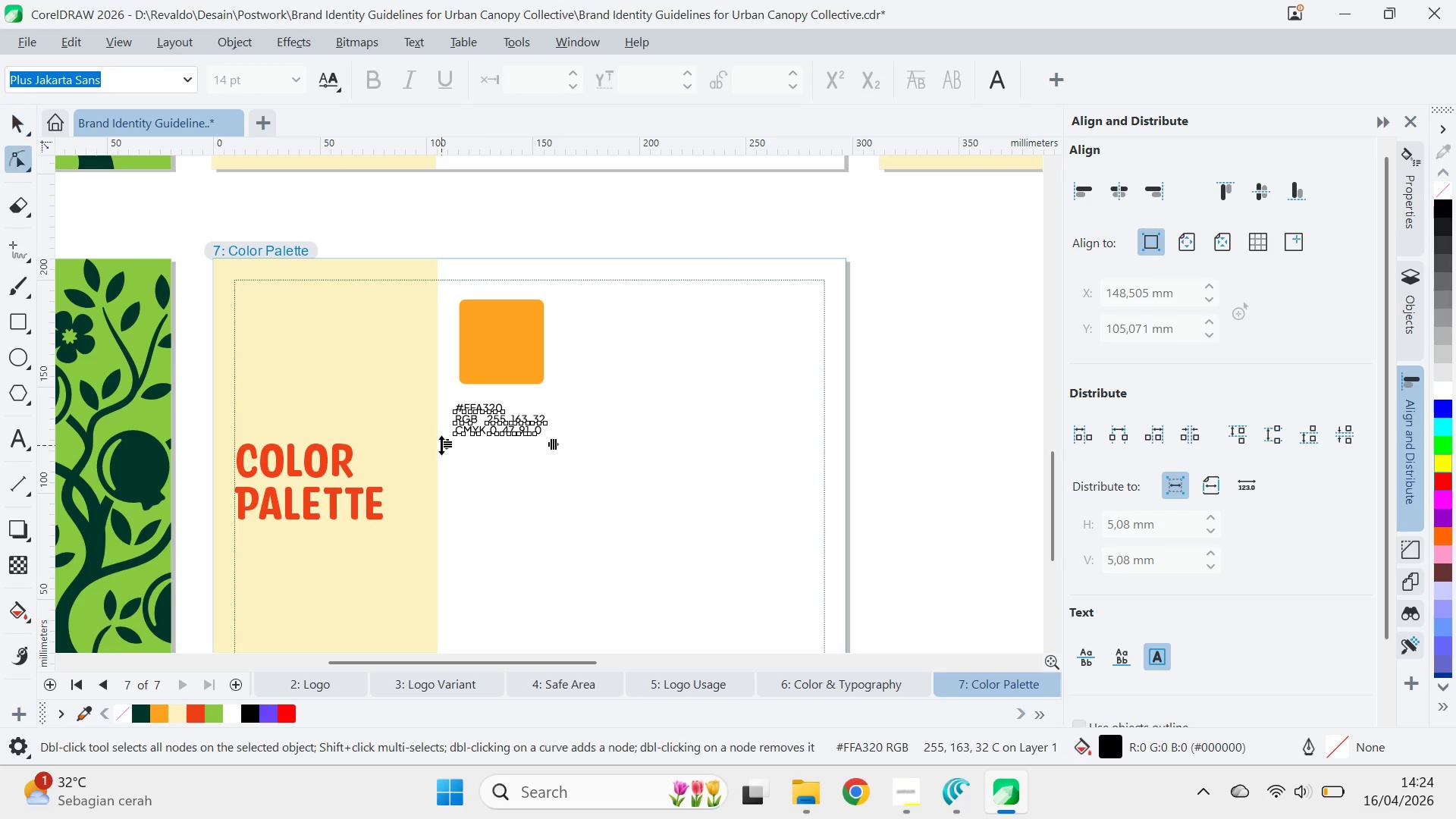 
left_click_drag(start_coordinate=[441, 445], to_coordinate=[434, 442])
 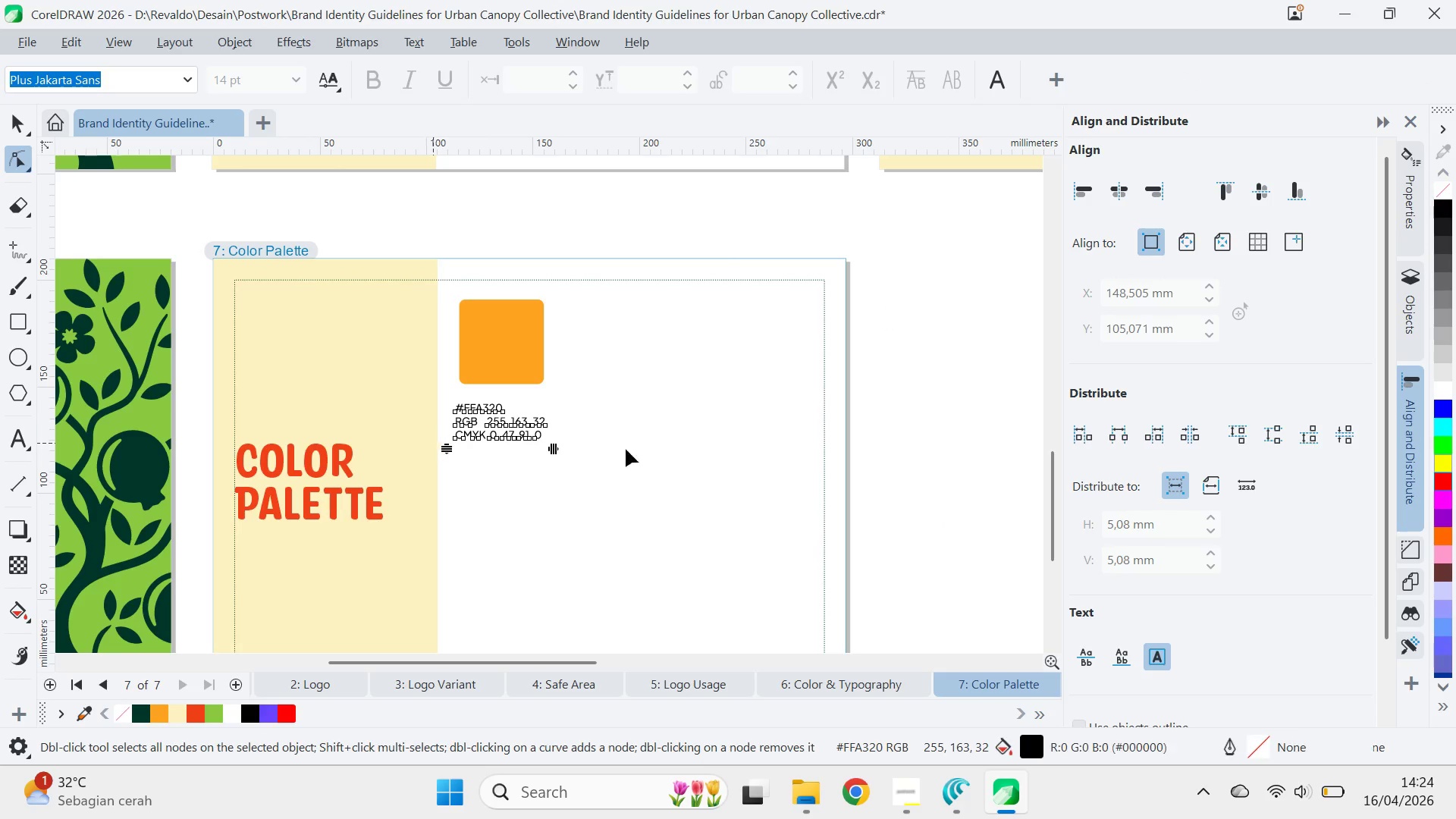 
key(V)
 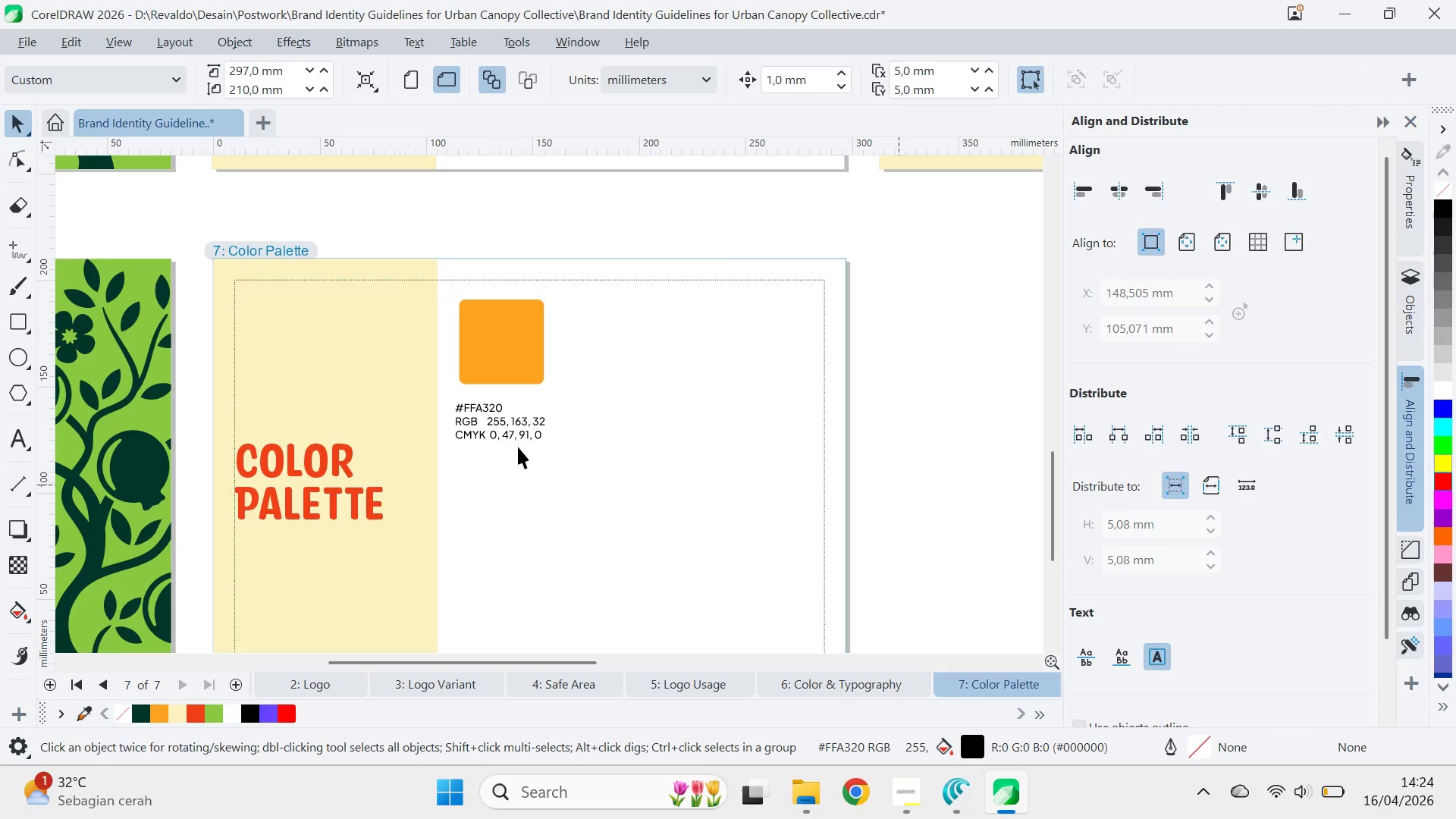 
double_click([514, 435])
 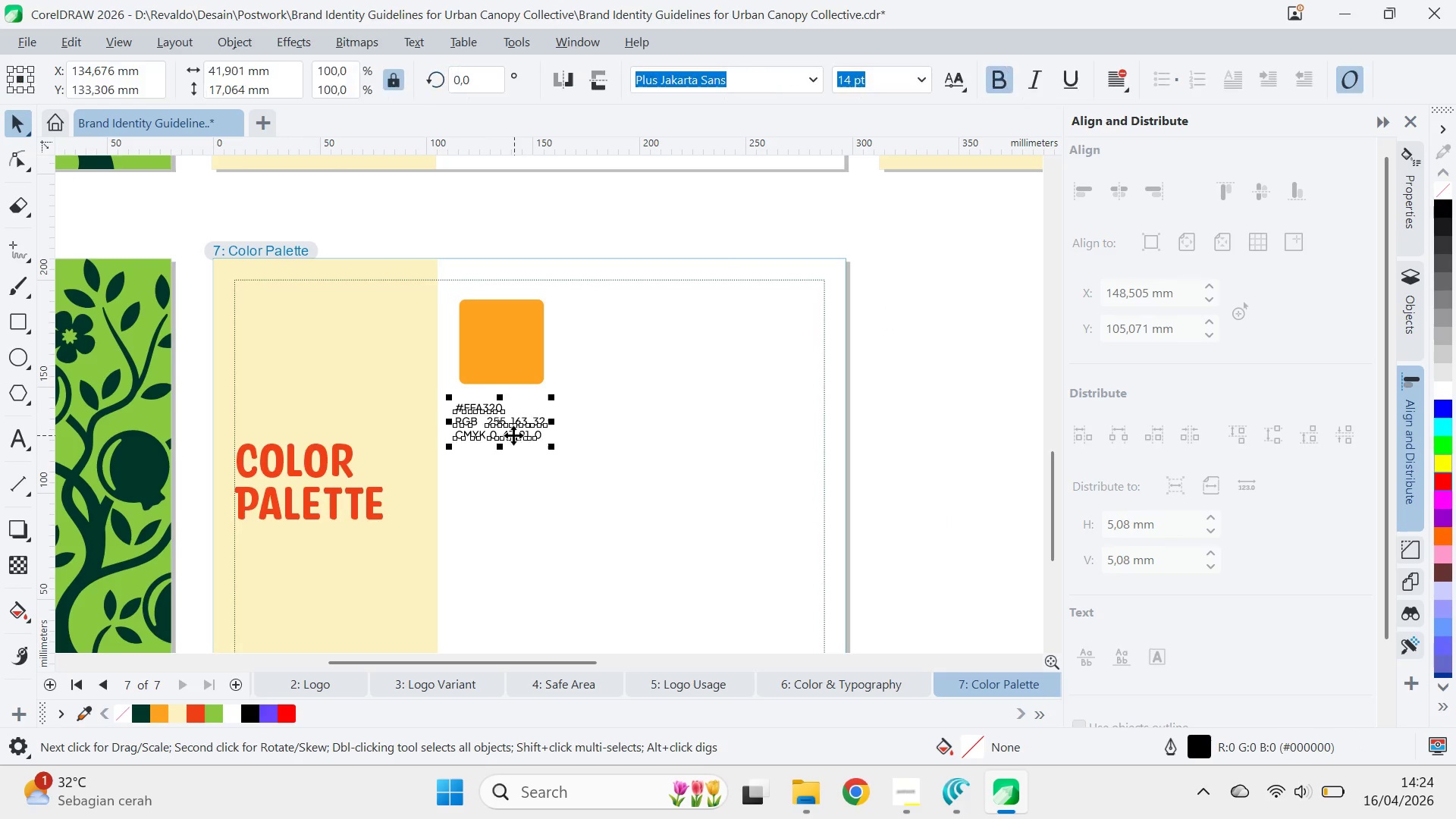 
key(Shift+ShiftLeft)
 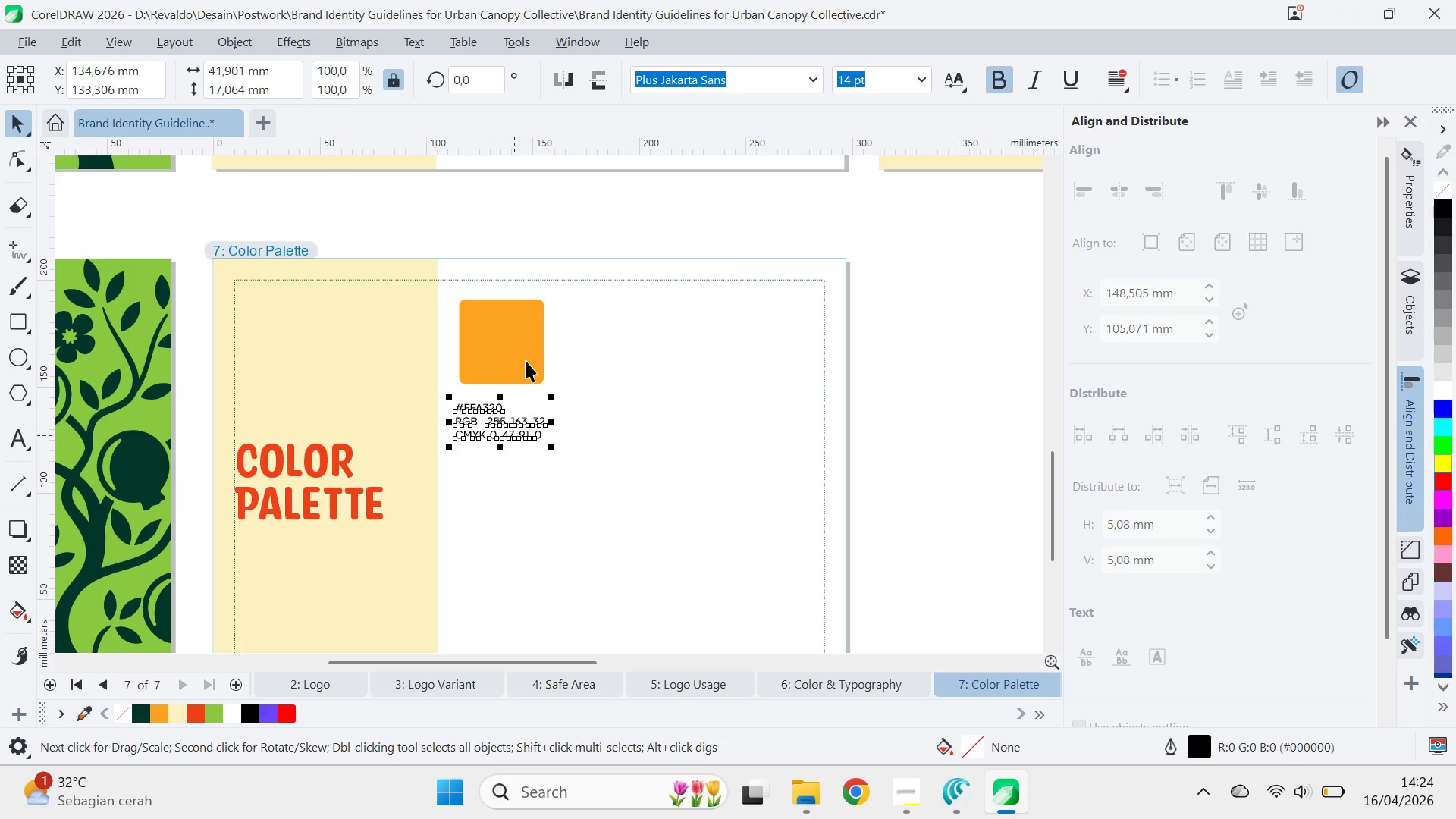 
triple_click([526, 357])
 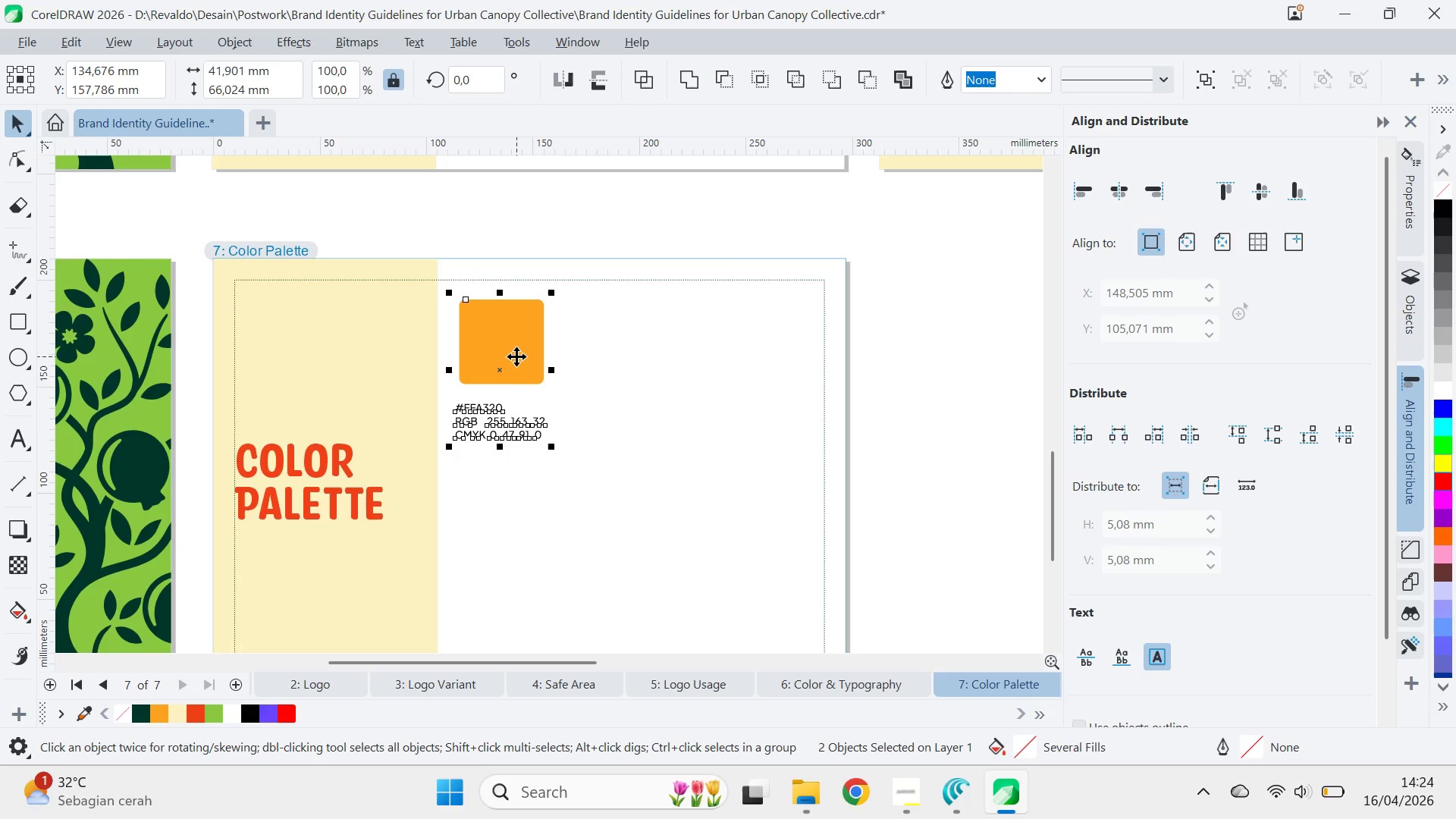 
key(L)
 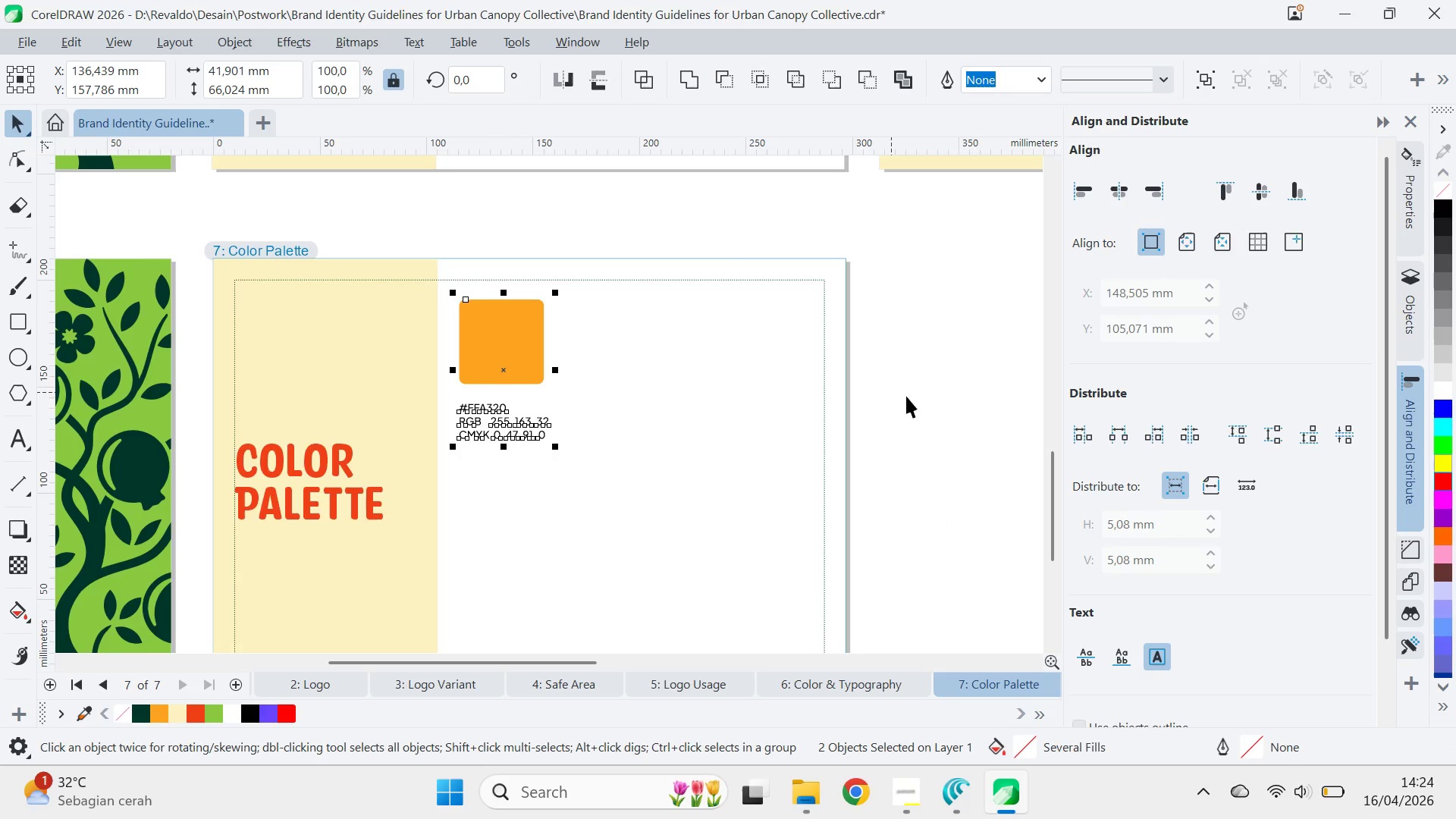 
key(C)
 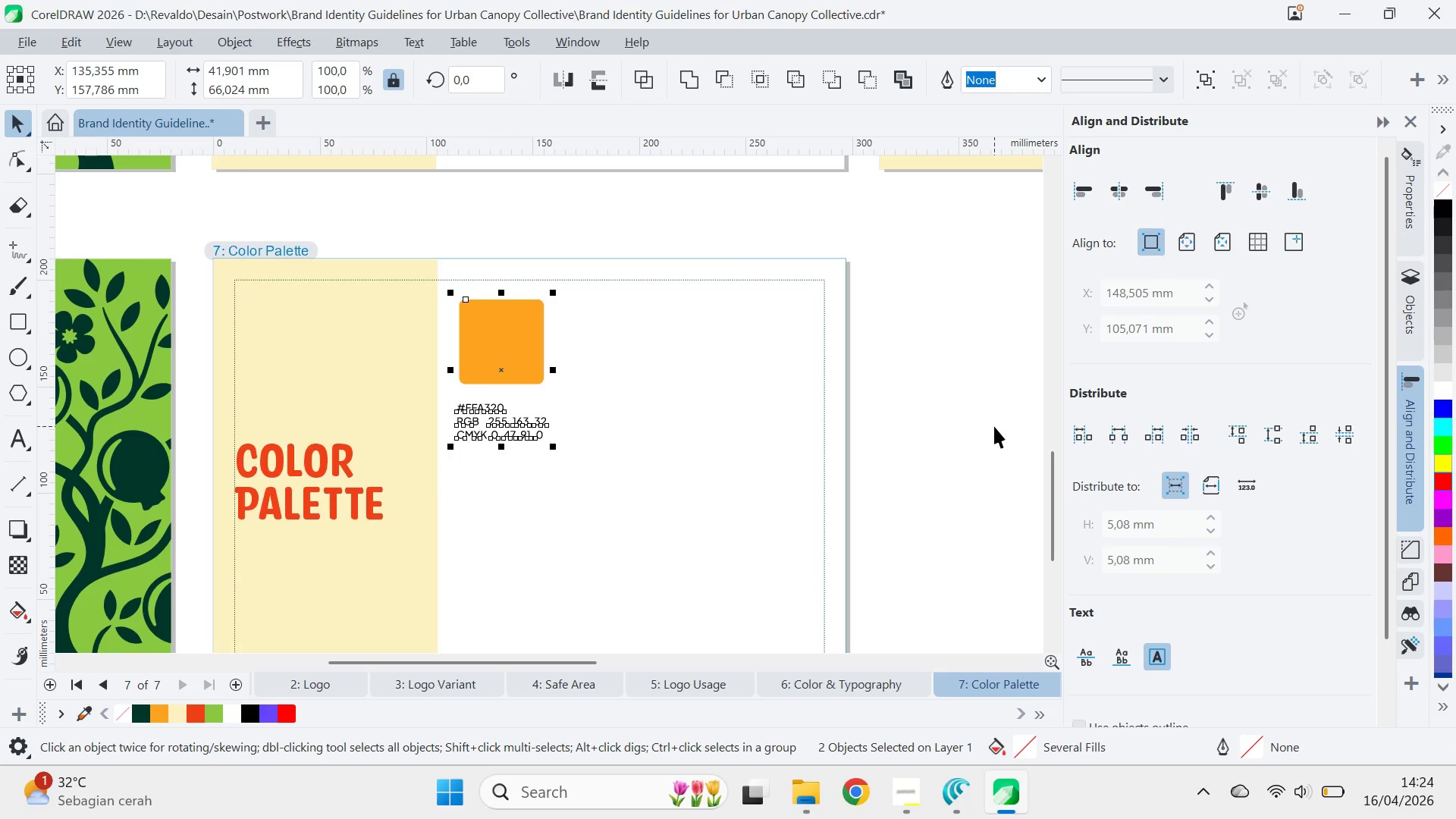 
key(Control+Z)
 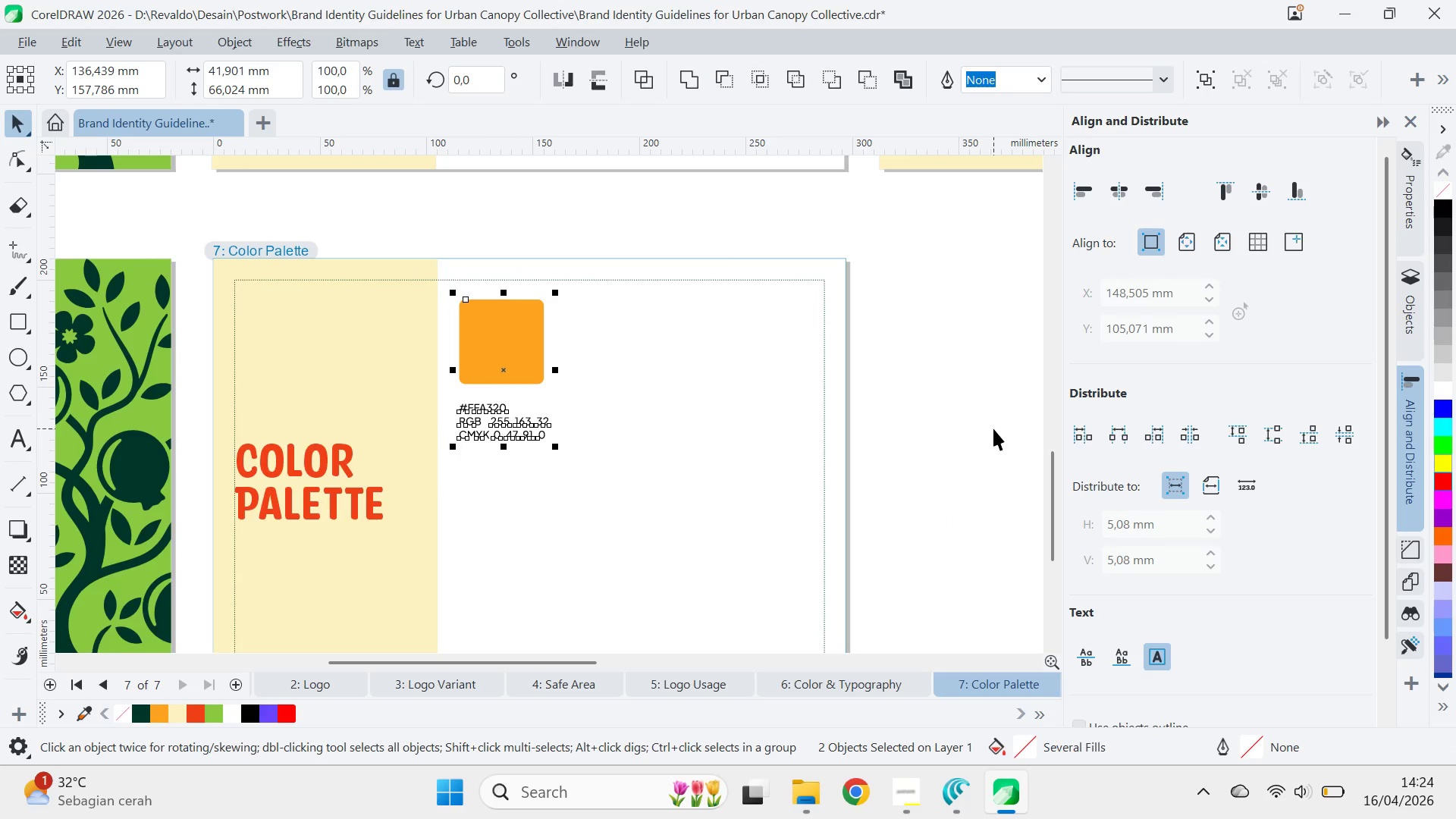 
left_click([993, 428])
 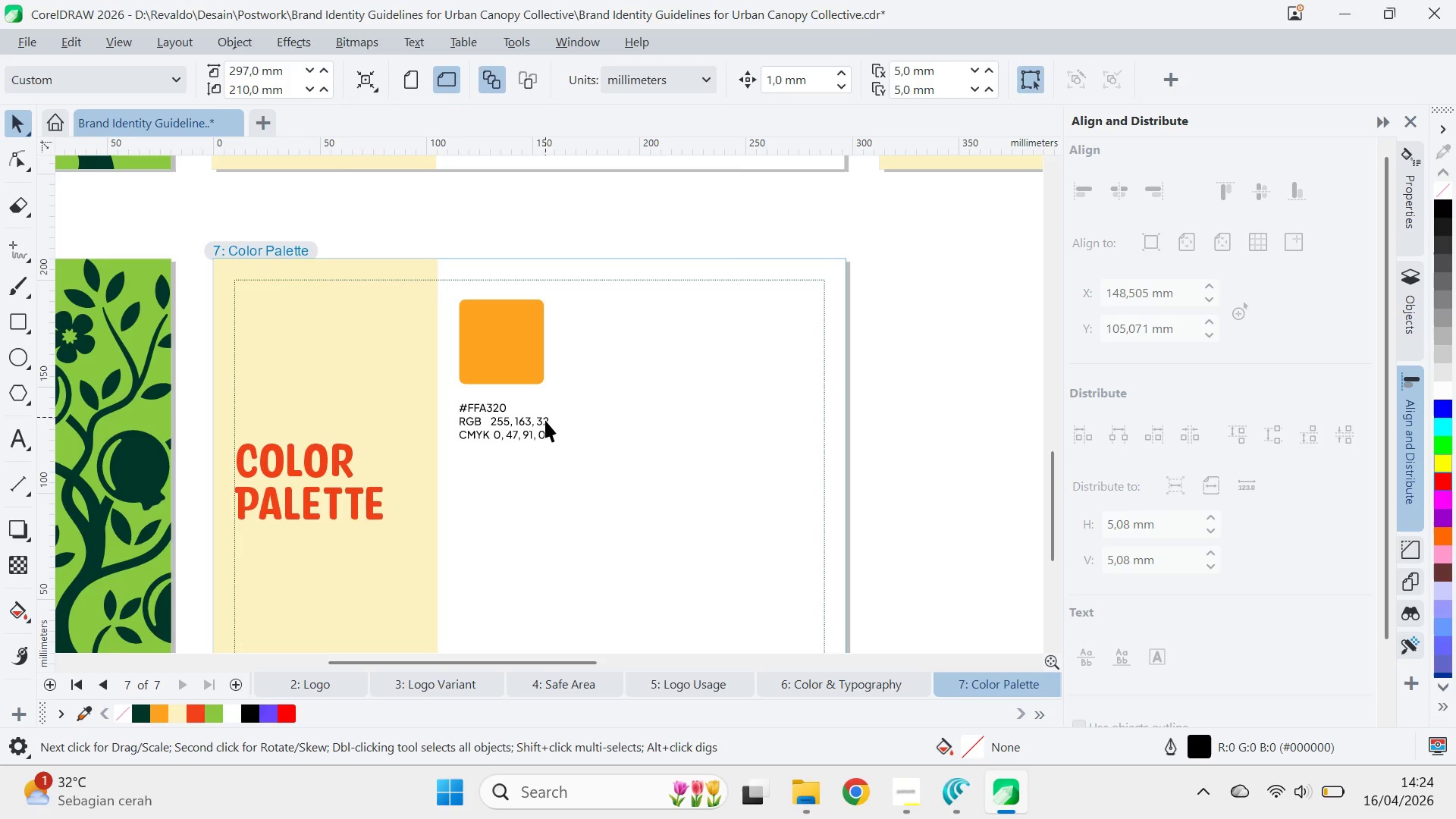 
left_click([544, 427])
 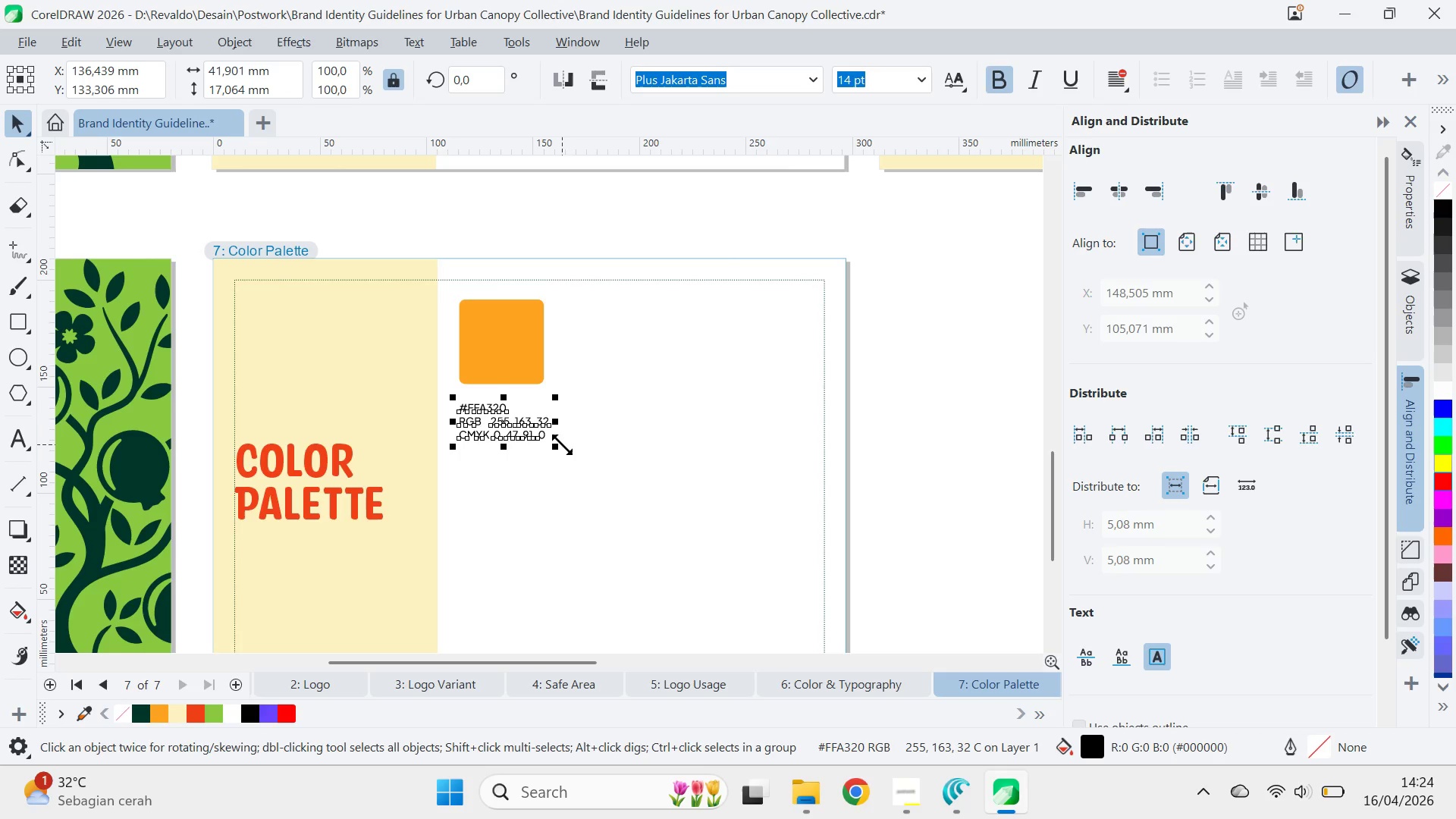 
left_click_drag(start_coordinate=[560, 446], to_coordinate=[546, 473])
 